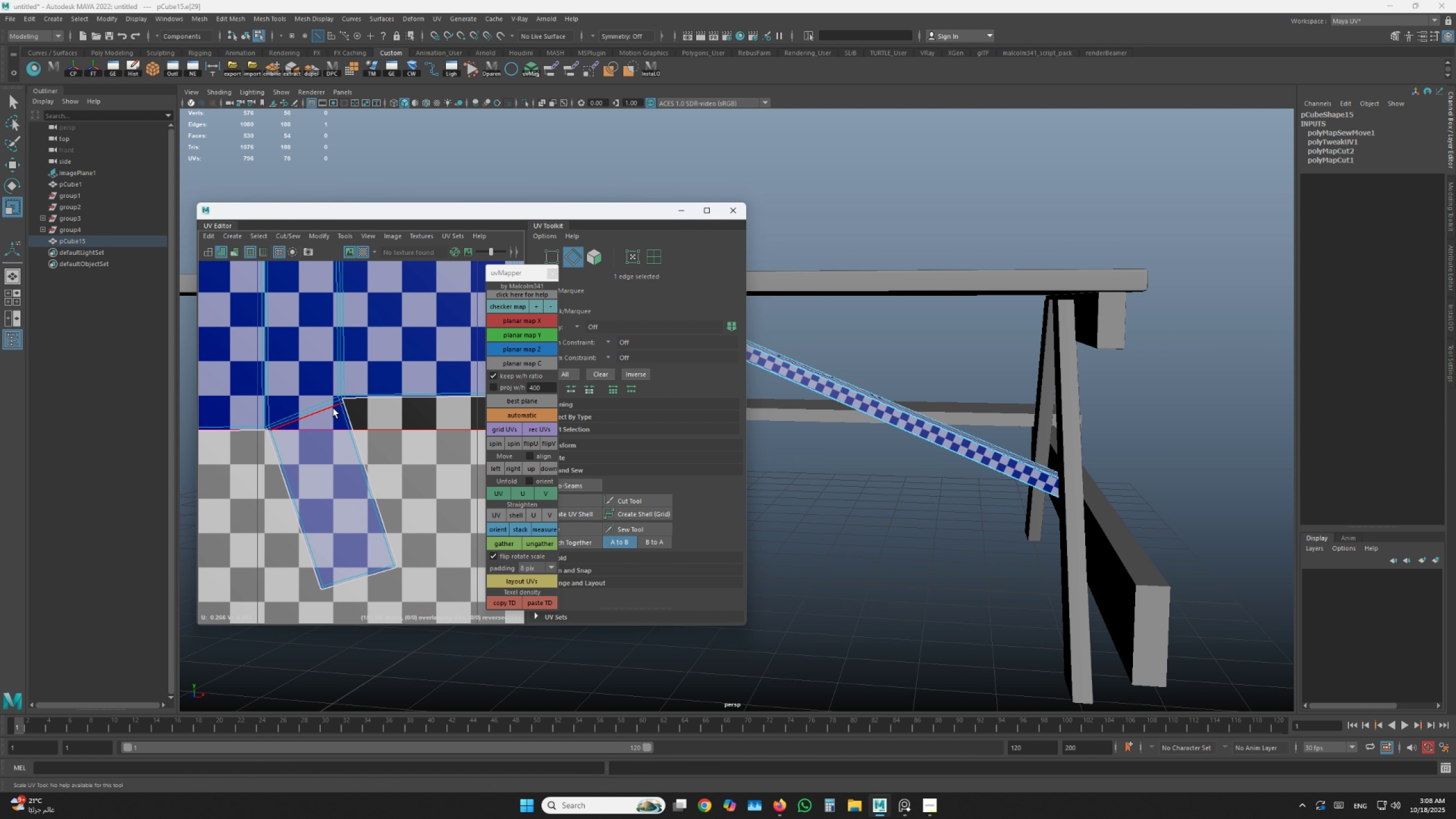 
scroll: coordinate [380, 403], scroll_direction: down, amount: 8.0
 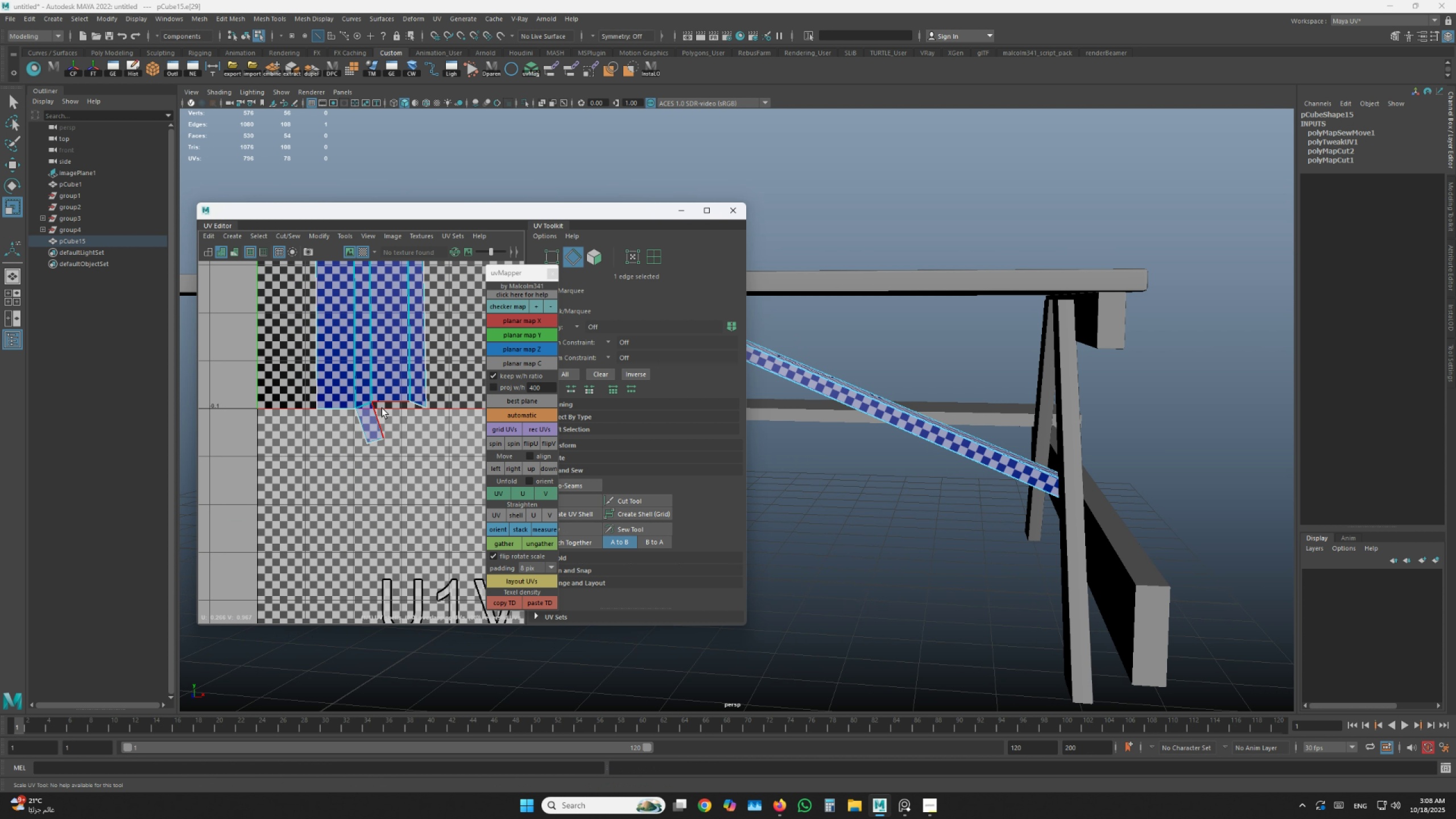 
hold_key(key=AltLeft, duration=0.81)
scroll: coordinate [262, 411], scroll_direction: up, amount: 10.0
 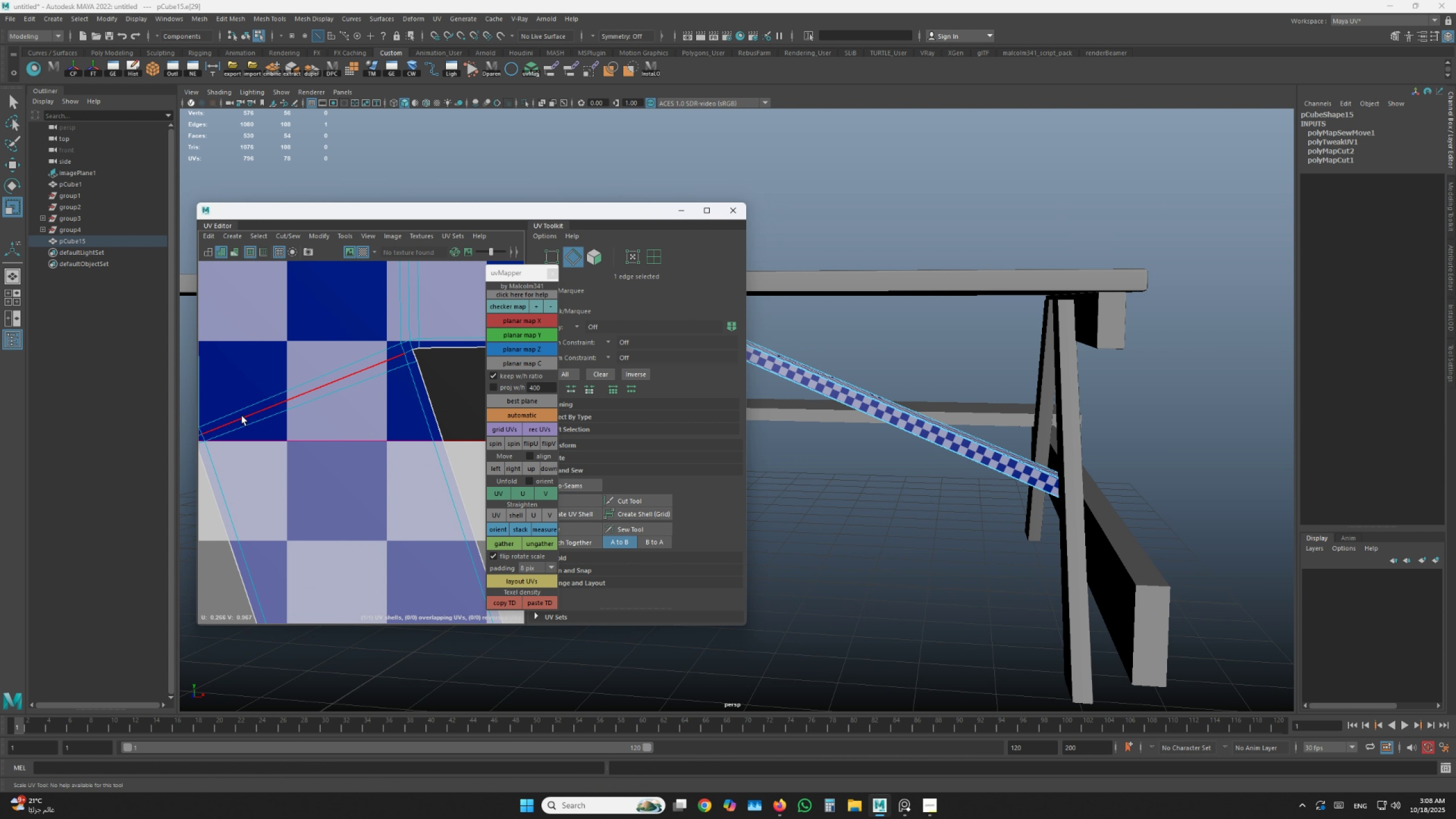 
hold_key(key=AltLeft, duration=0.4)
 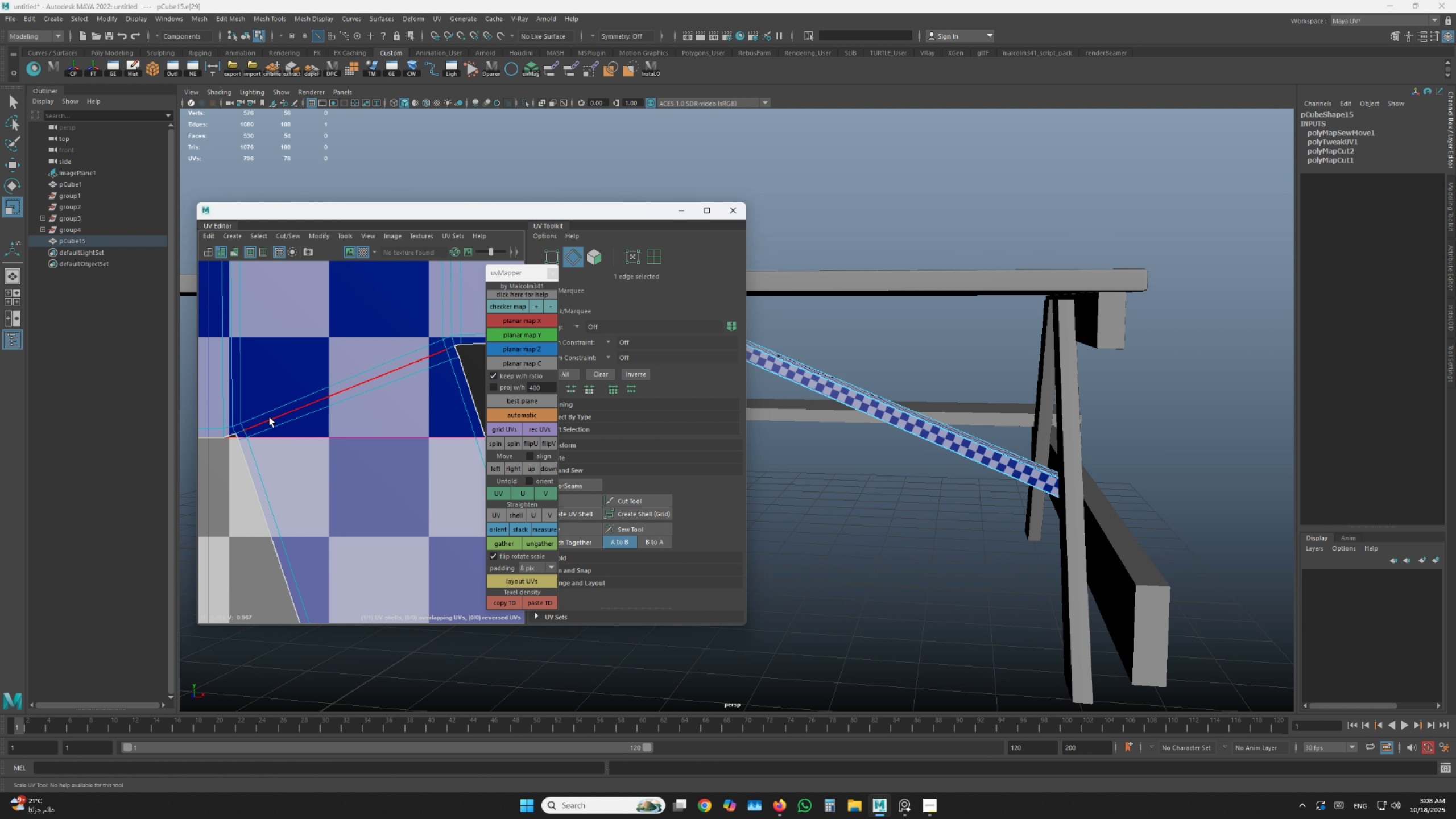 
double_click([270, 417])
 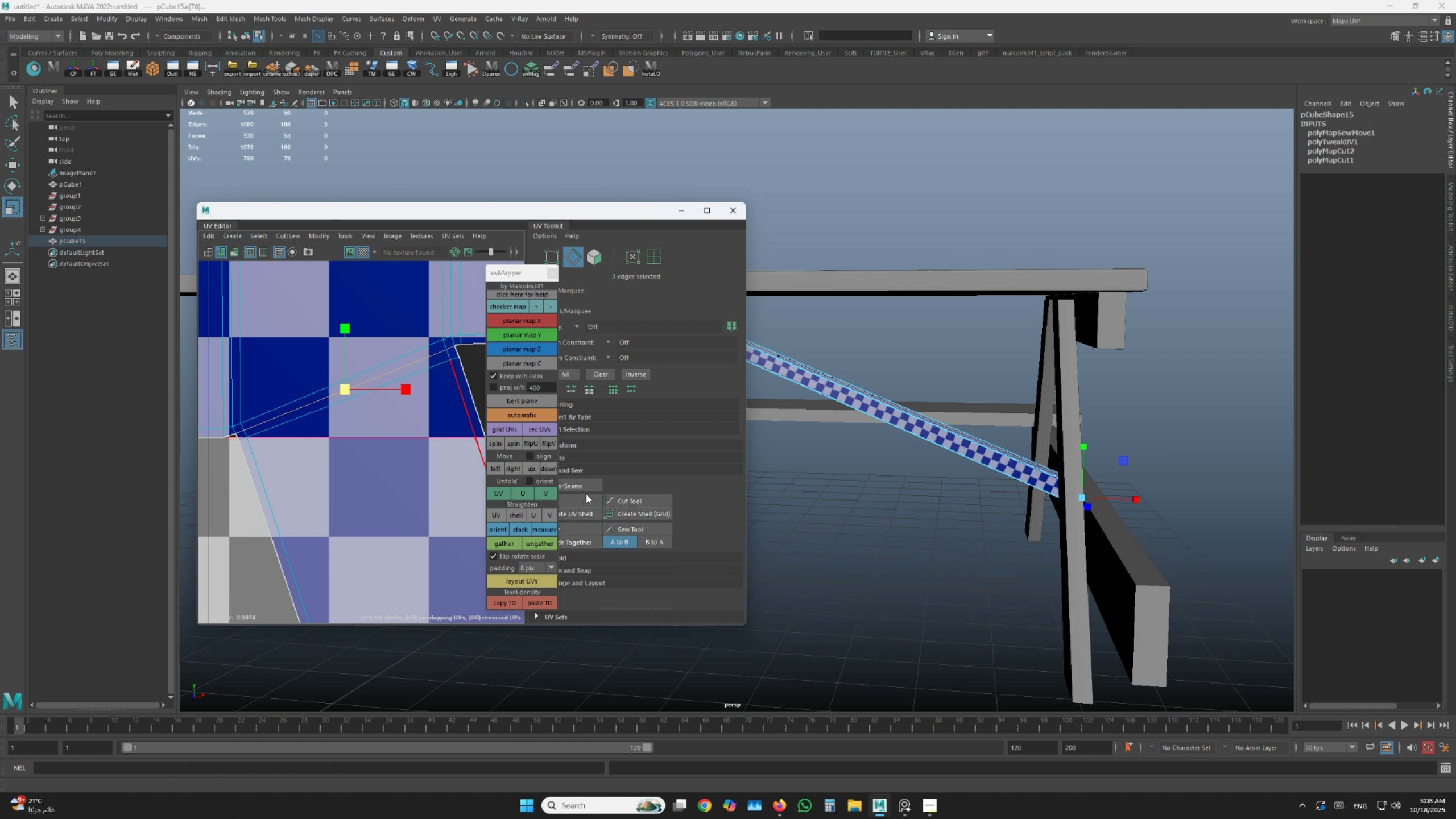 
left_click([588, 497])
 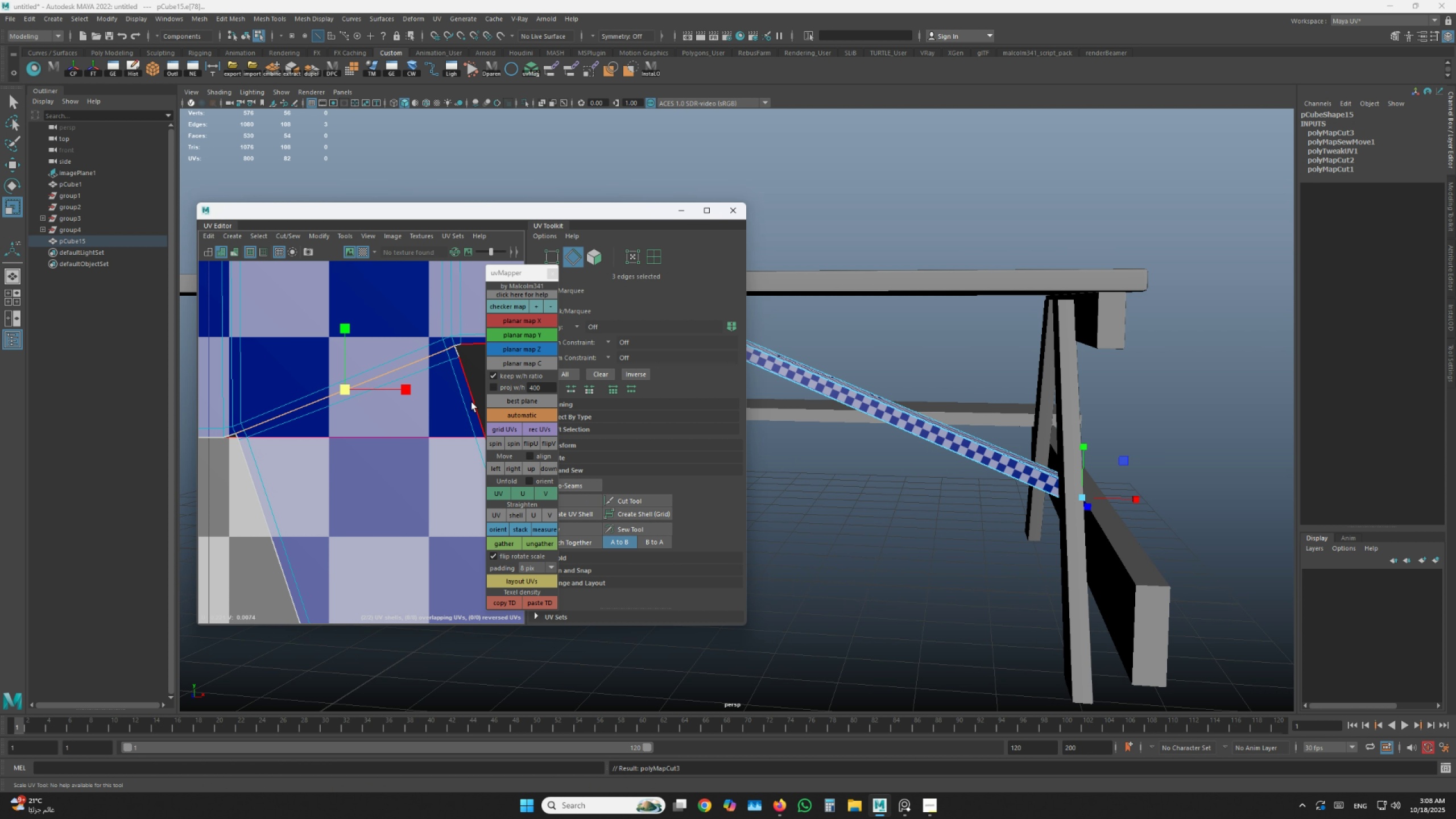 
left_click([471, 402])
 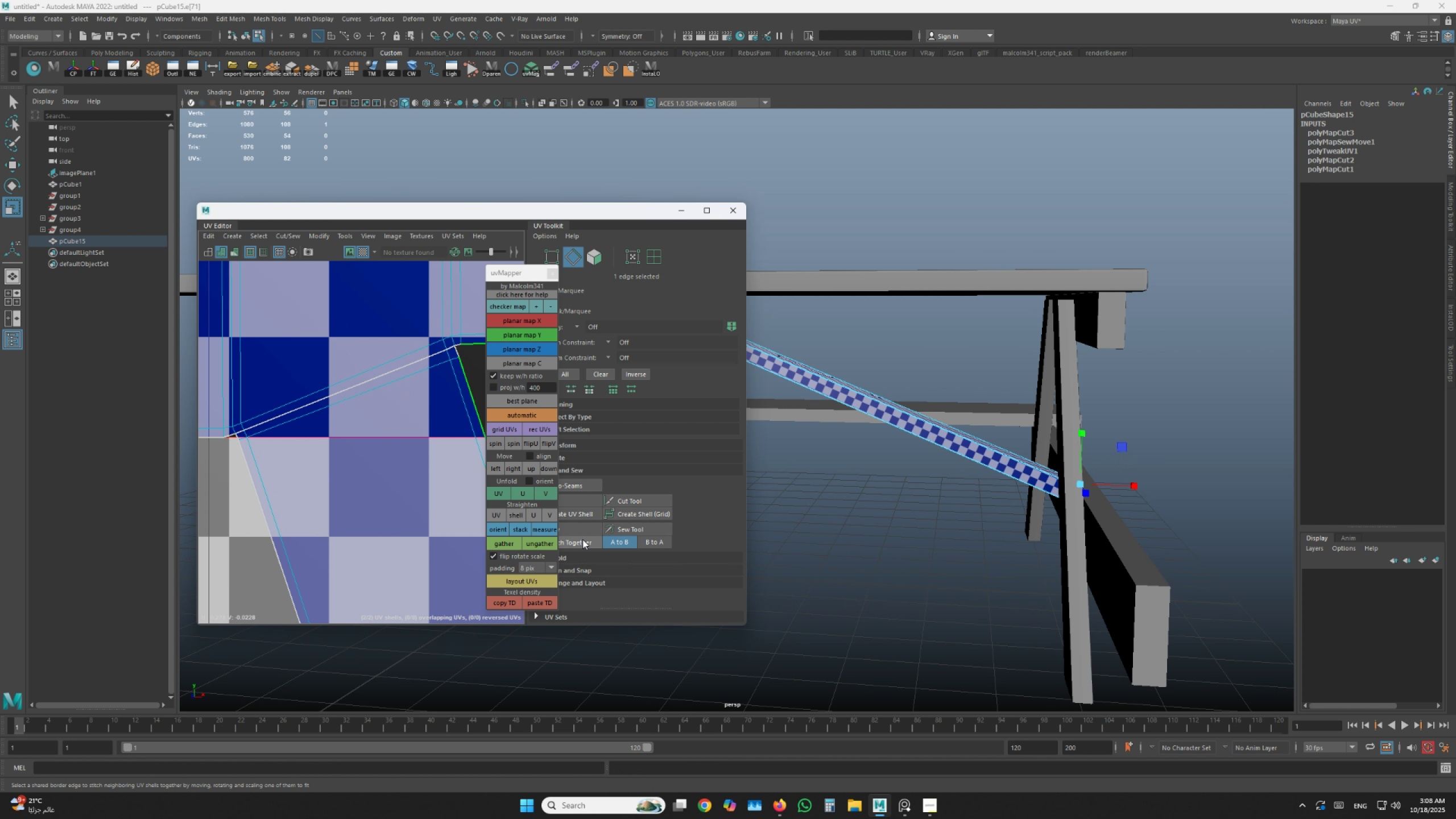 
left_click([582, 539])
 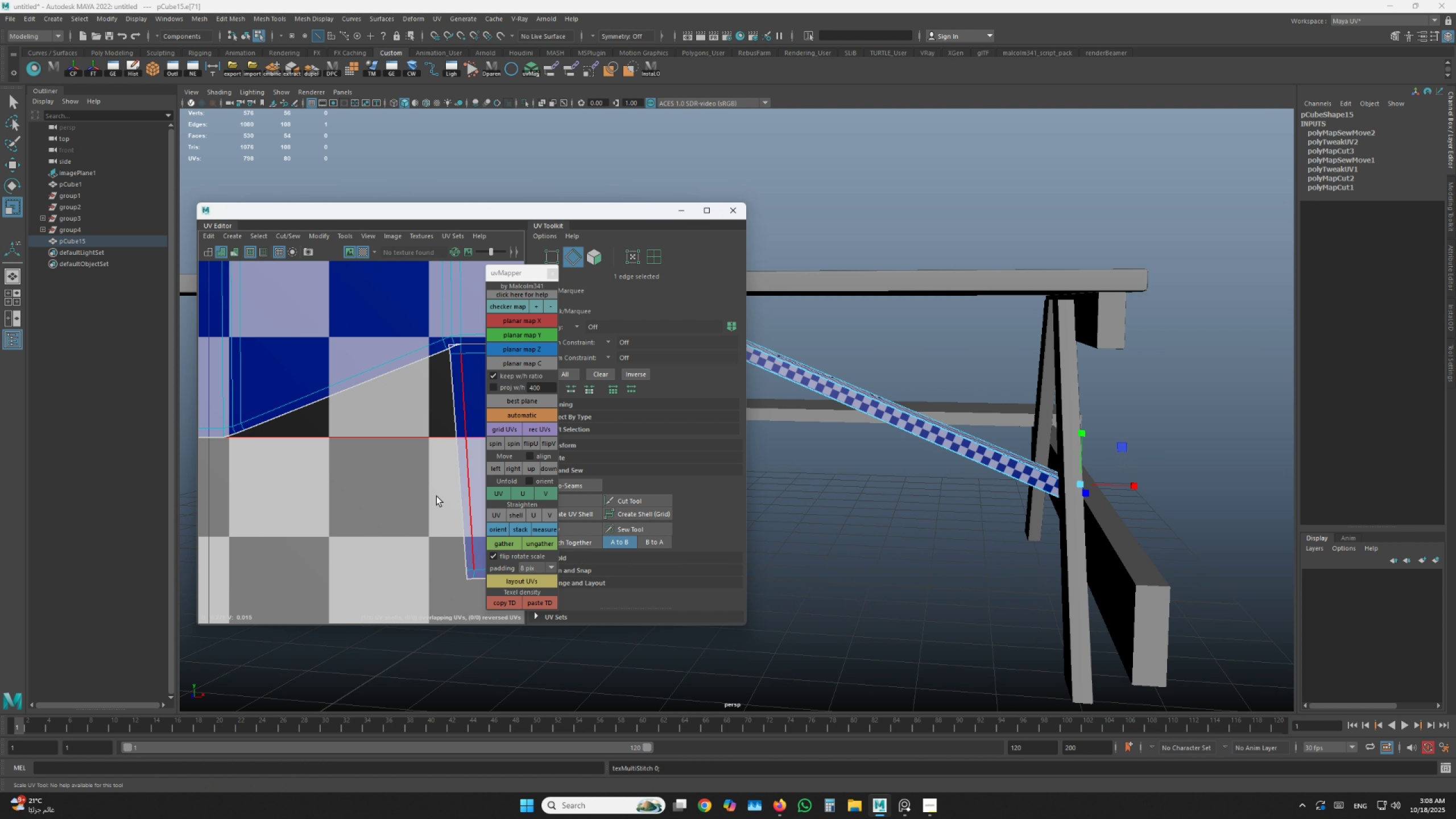 
hold_key(key=AltLeft, duration=0.9)
scroll: coordinate [303, 408], scroll_direction: down, amount: 8.0
 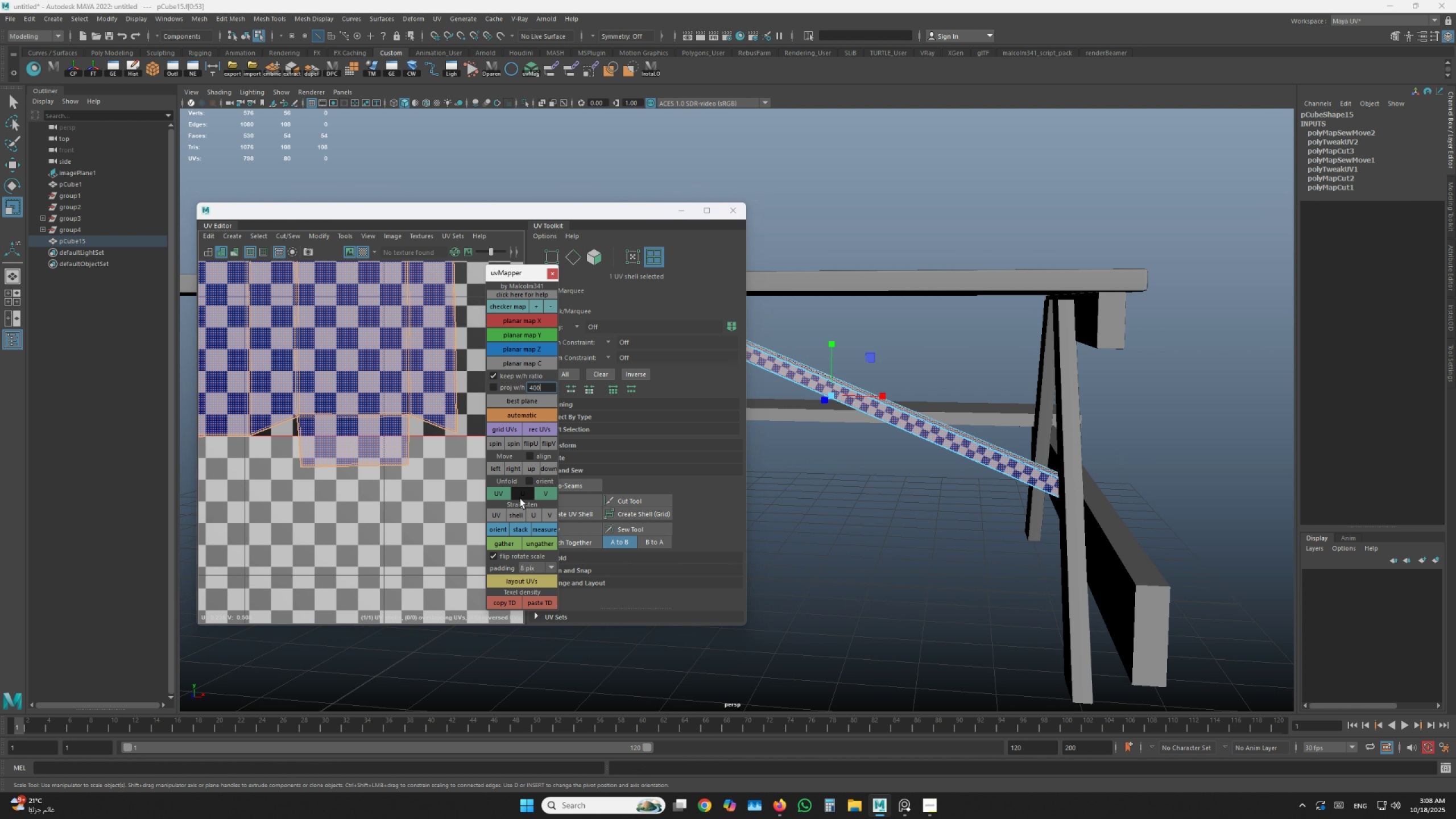 
double_click([544, 491])
 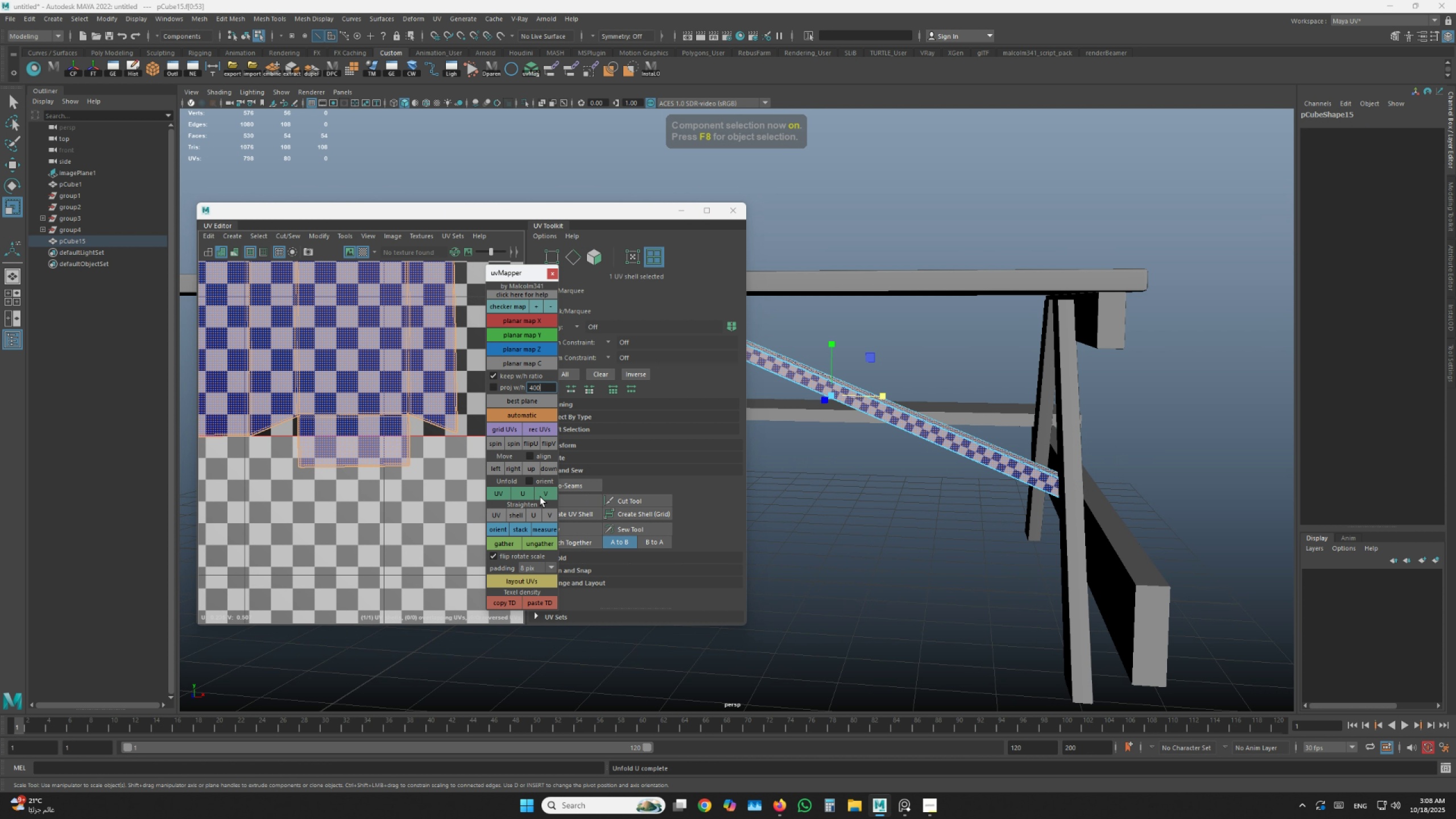 
left_click_drag(start_coordinate=[549, 497], to_coordinate=[552, 497])
 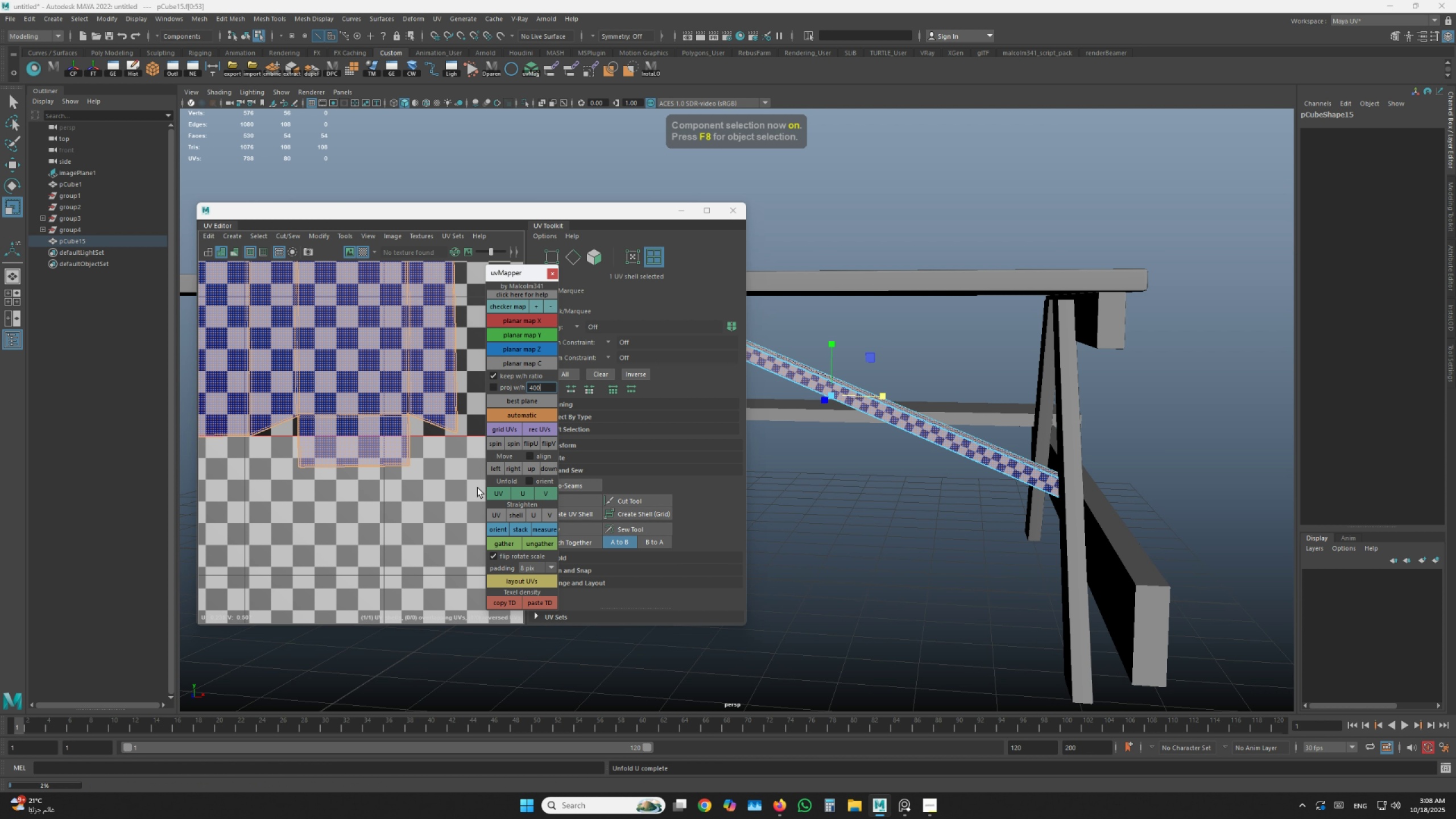 
scroll: coordinate [403, 455], scroll_direction: down, amount: 13.0
 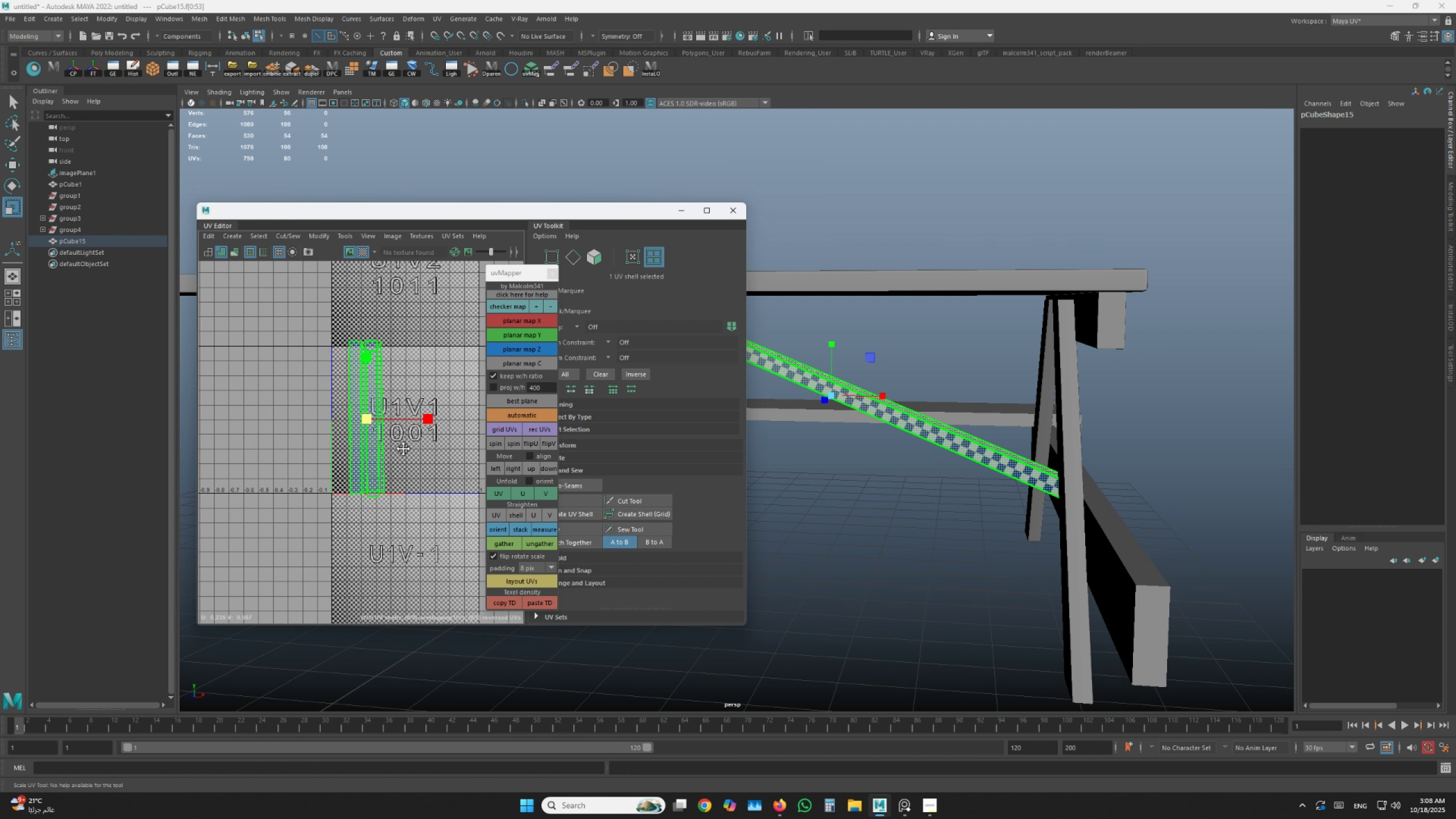 
hold_key(key=AltLeft, duration=0.46)
 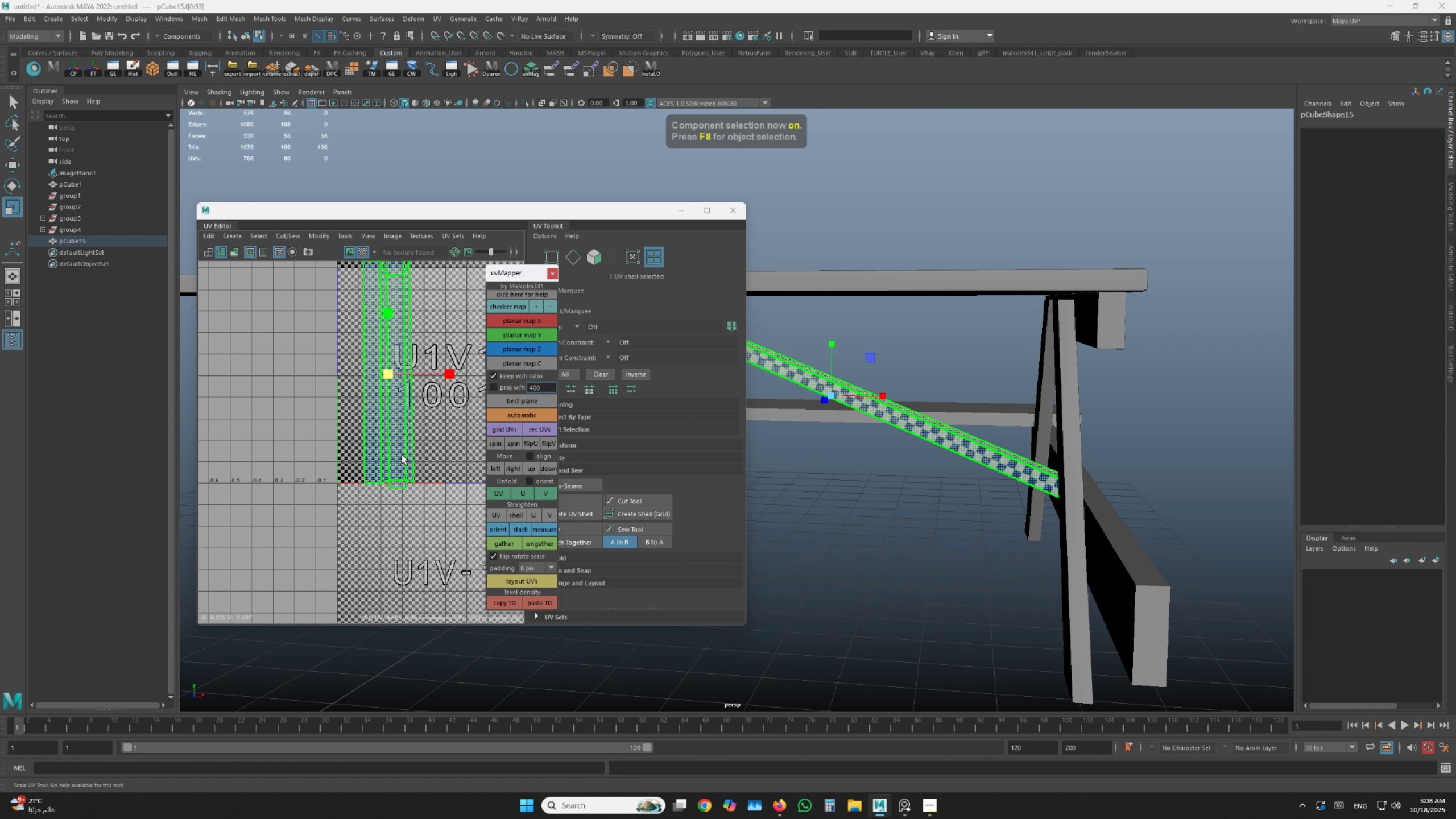 
hold_key(key=AltLeft, duration=0.5)
 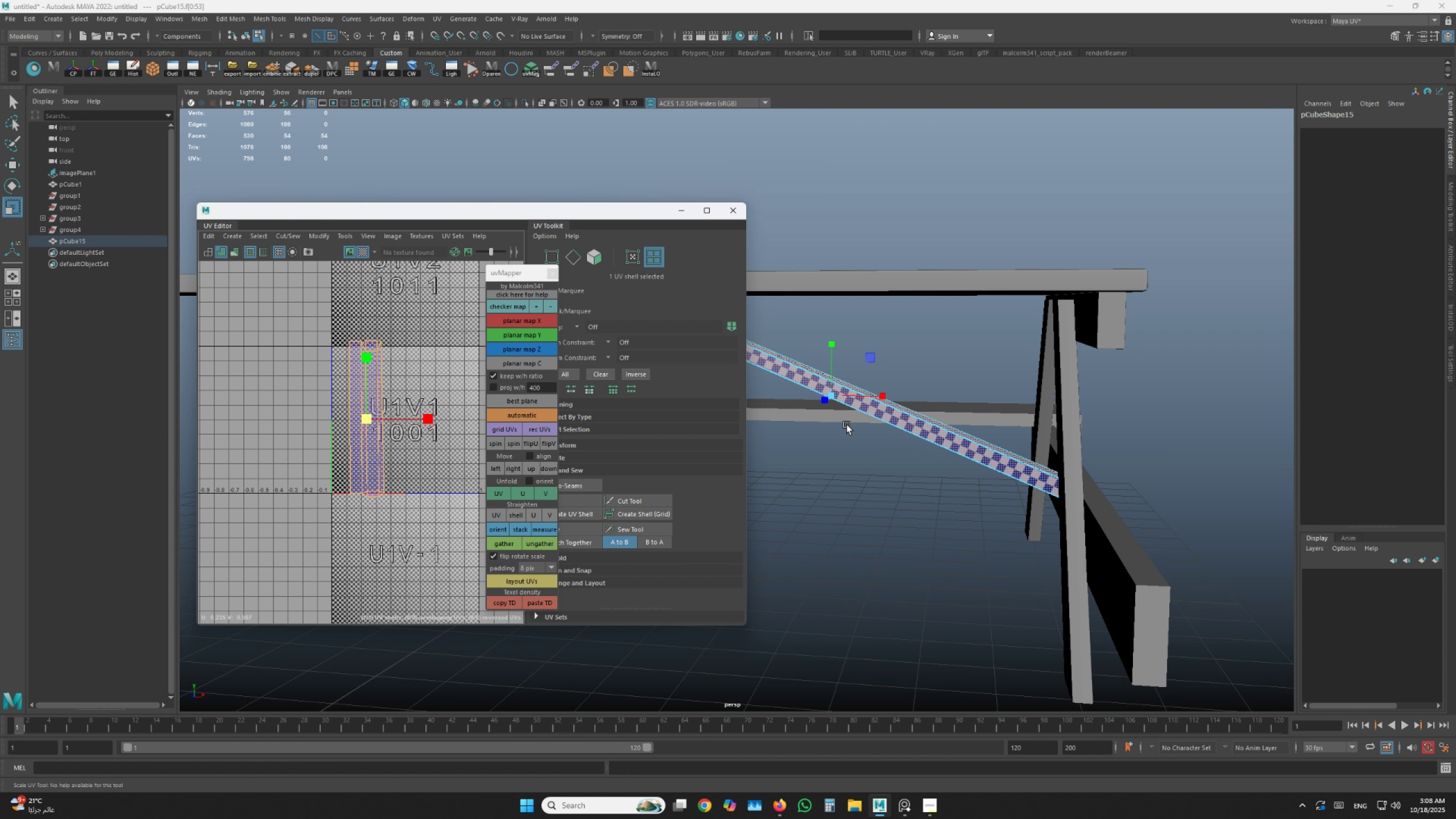 
left_click([847, 425])
 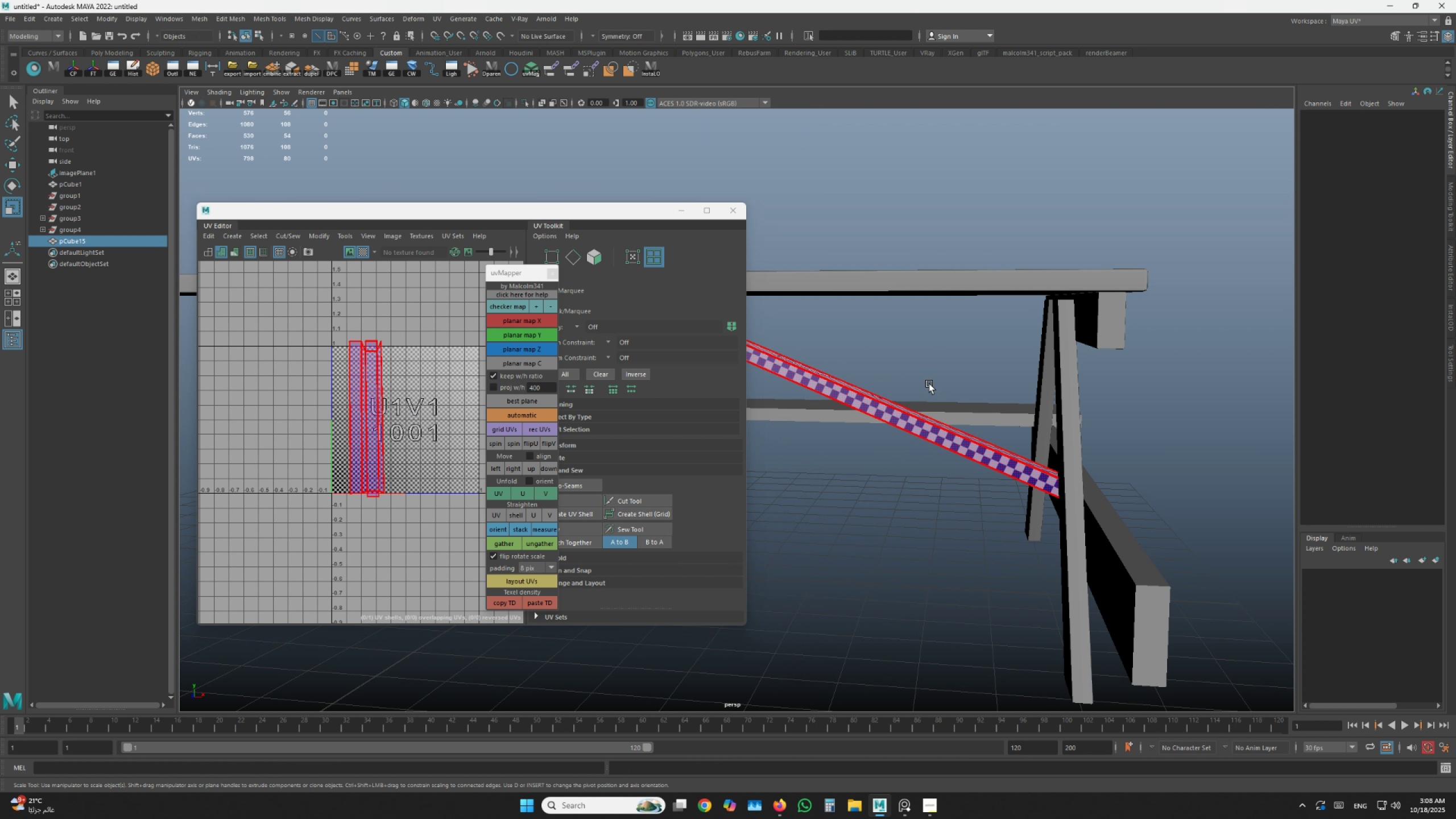 
left_click([862, 515])
 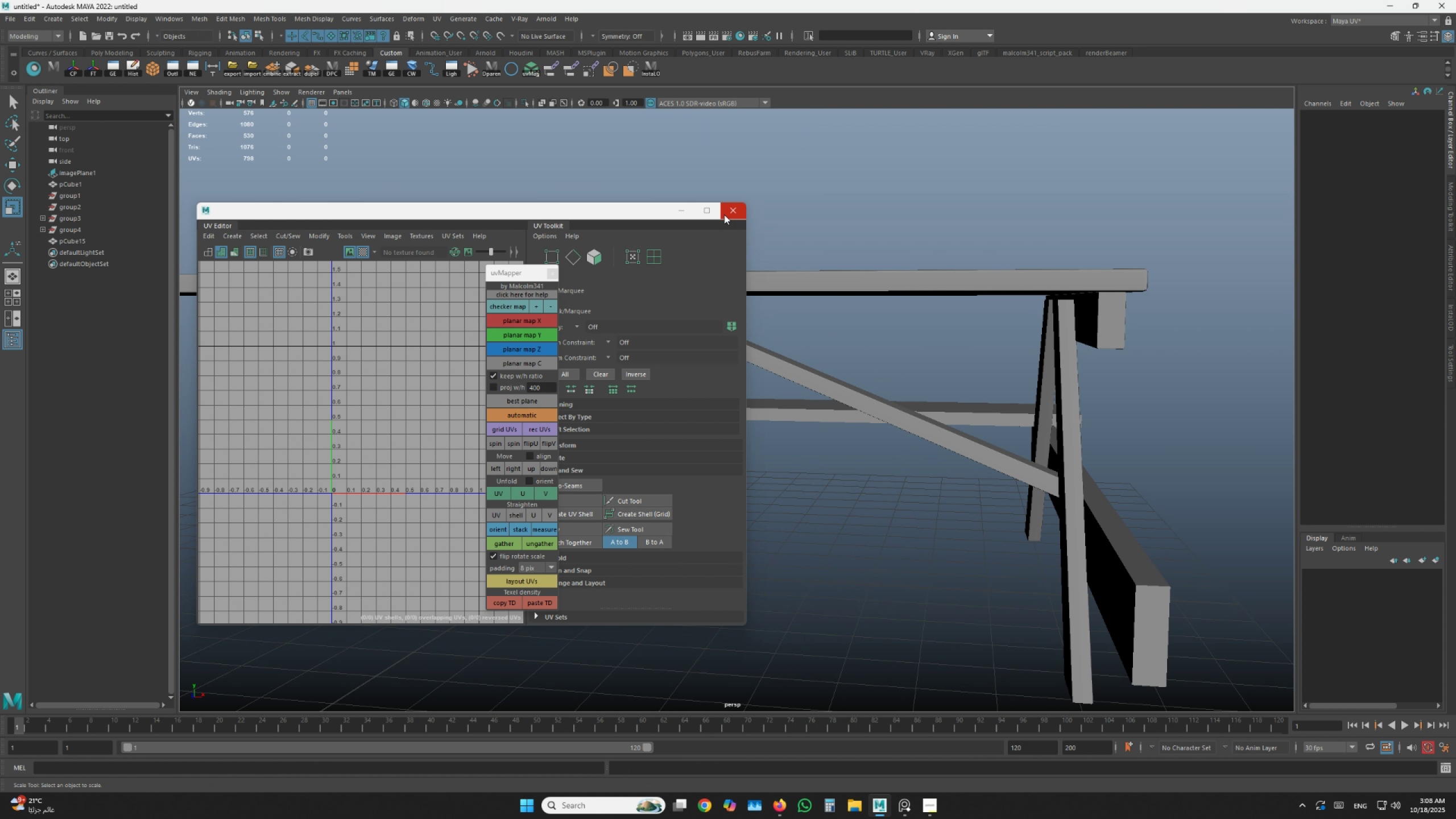 
left_click_drag(start_coordinate=[653, 213], to_coordinate=[384, 339])
 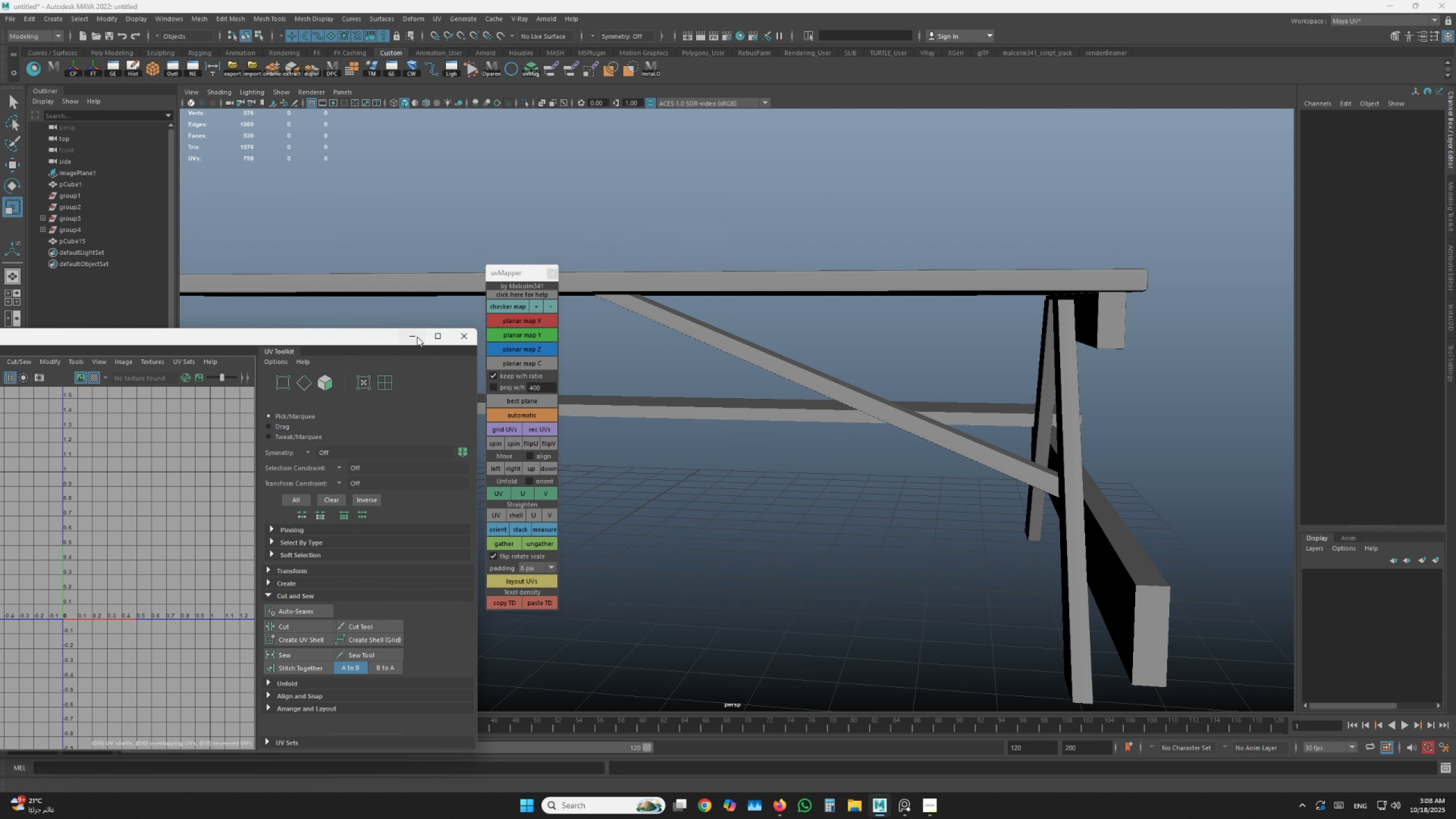 
left_click([417, 337])
 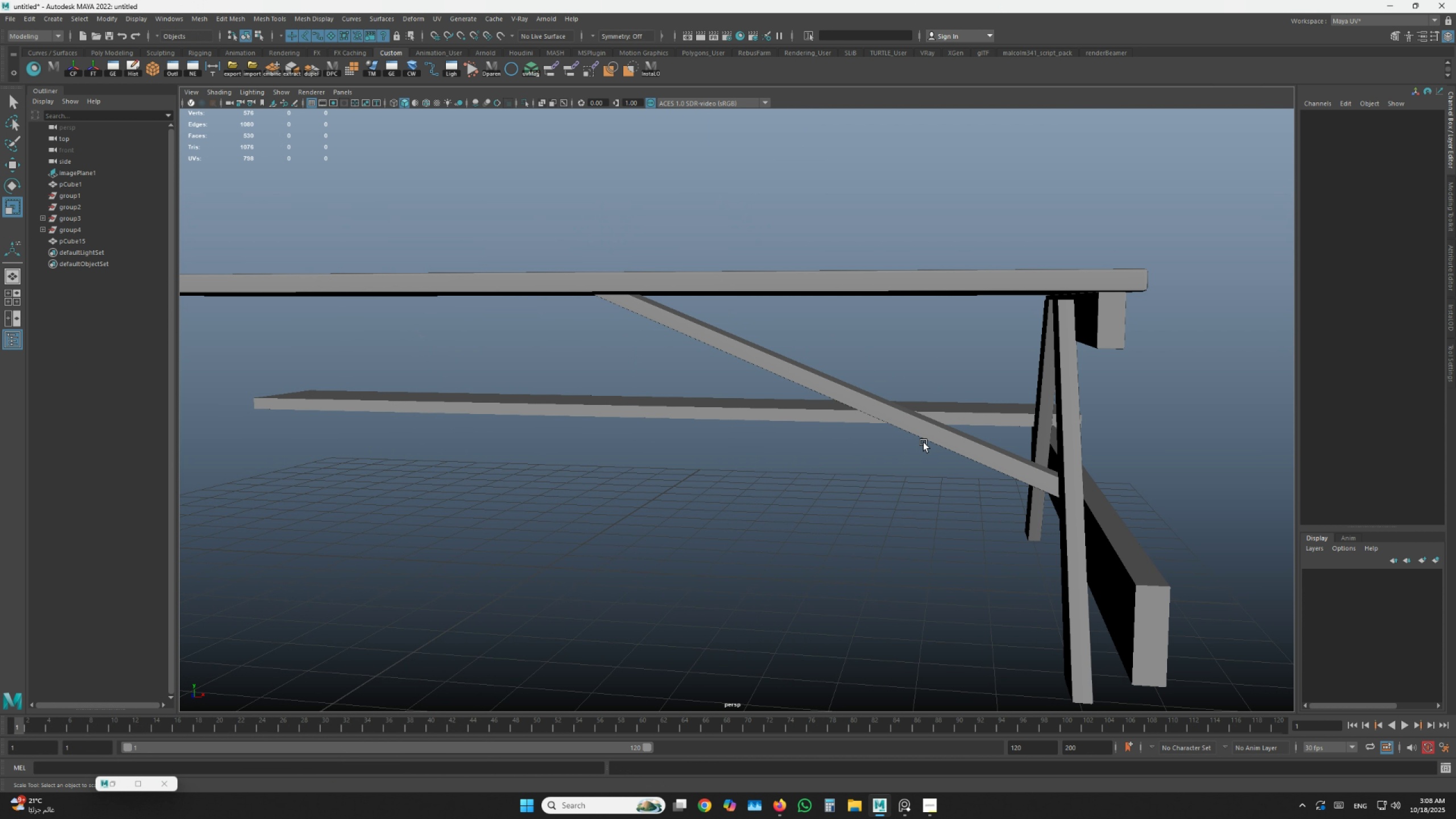 
hold_key(key=AltLeft, duration=1.52)
scroll: coordinate [924, 442], scroll_direction: down, amount: 4.0
 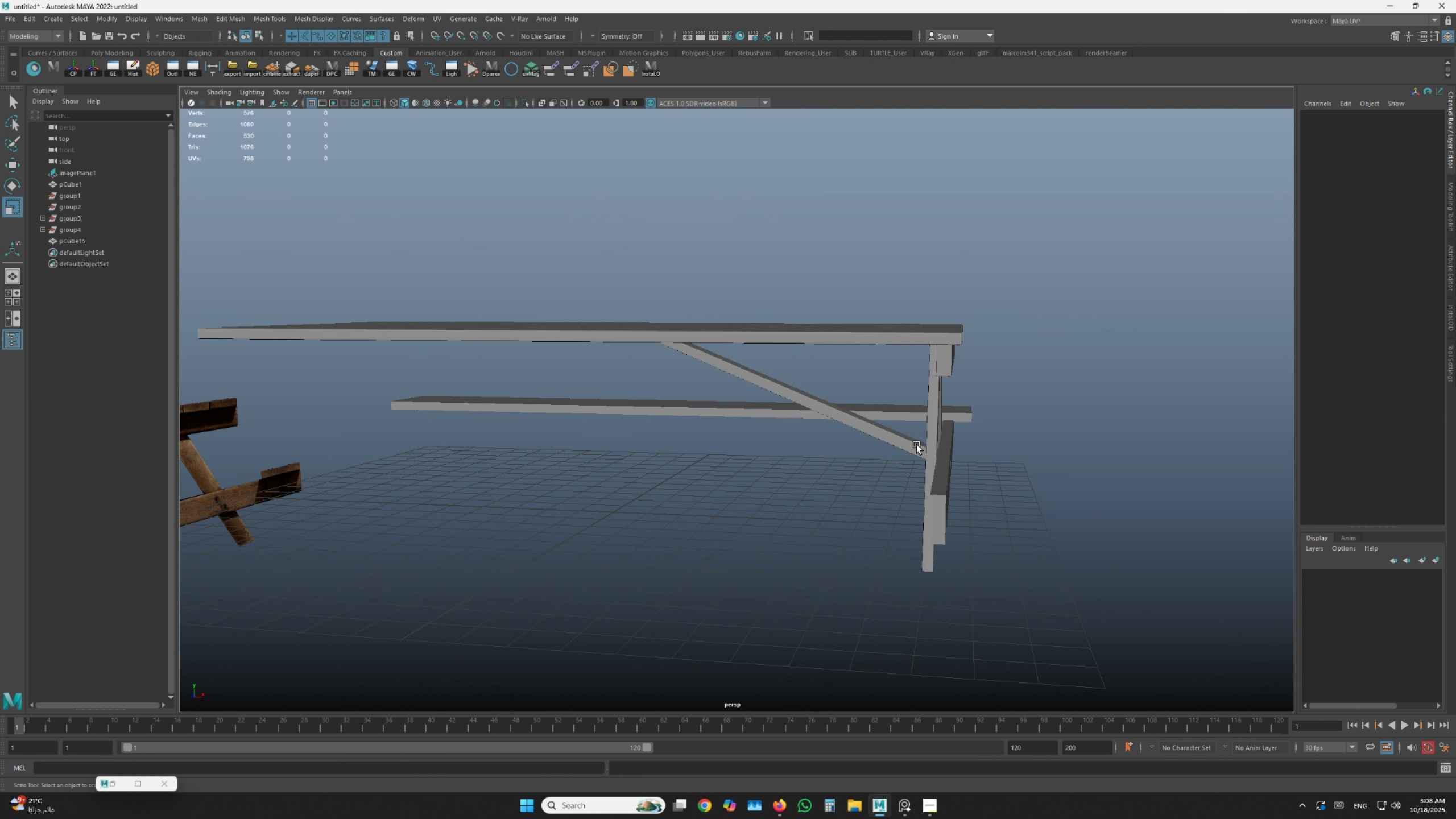 
left_click_drag(start_coordinate=[917, 445], to_coordinate=[772, 456])
 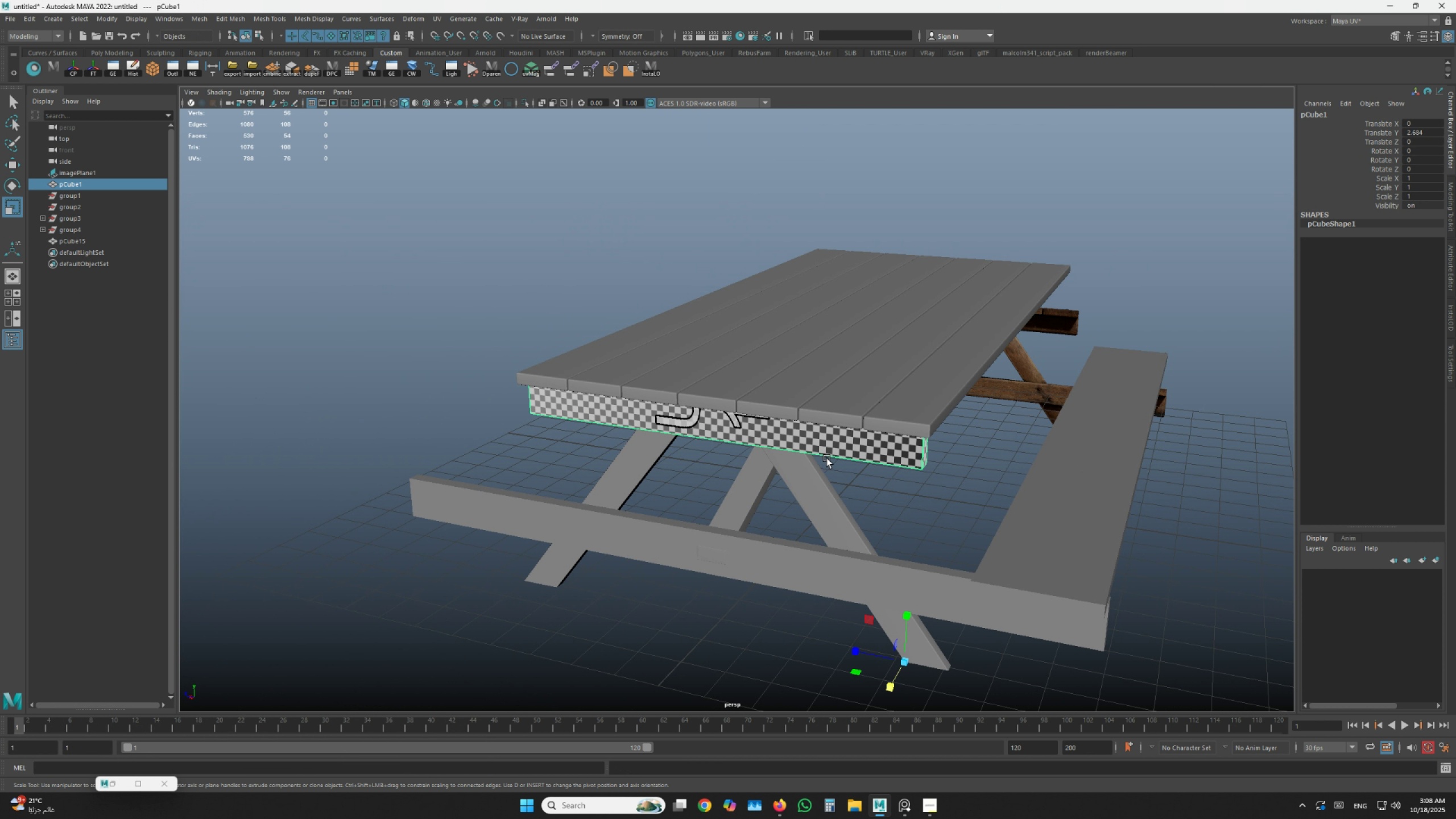 
key(Alt+AltLeft)
 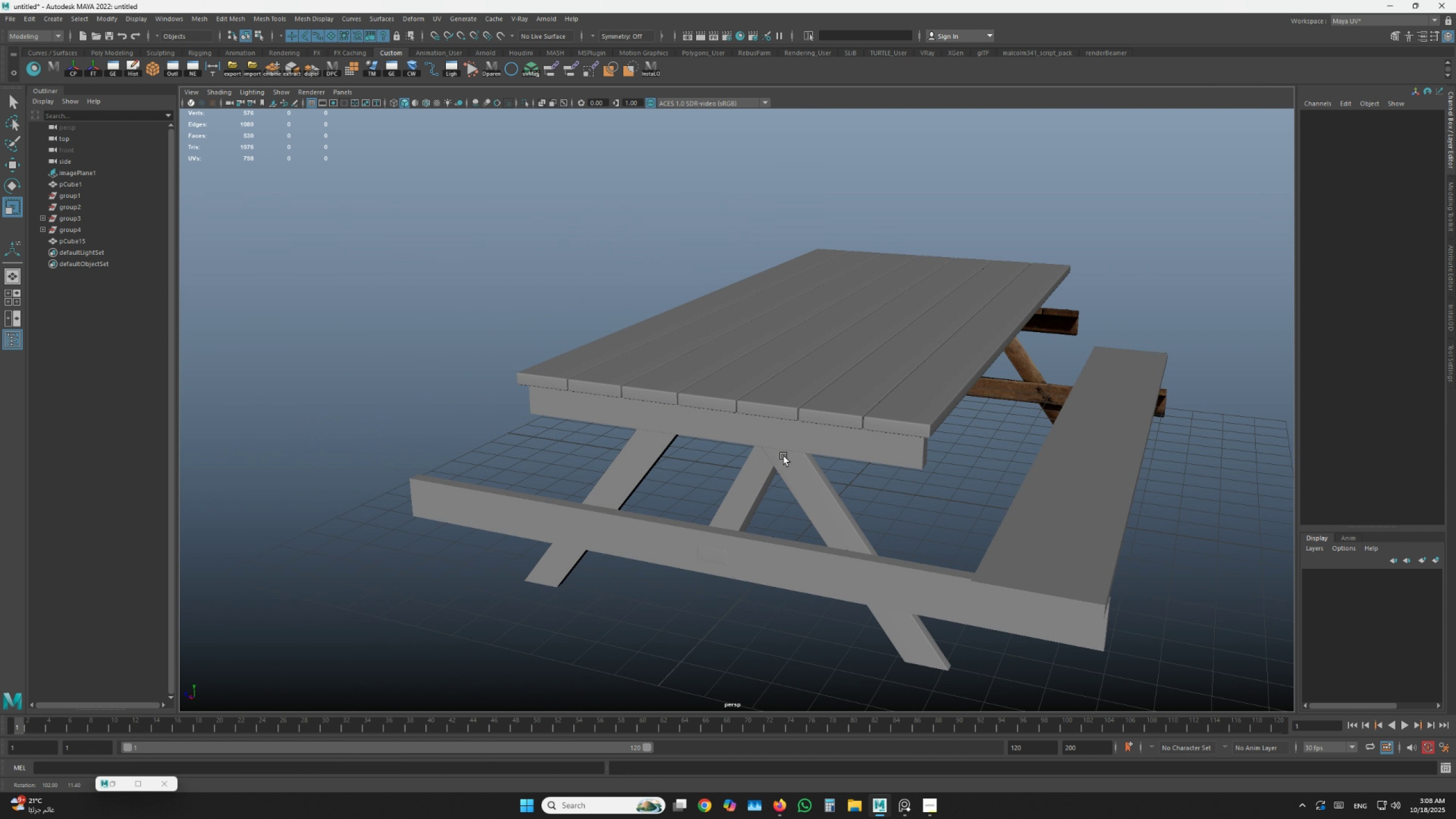 
key(Alt+AltLeft)
 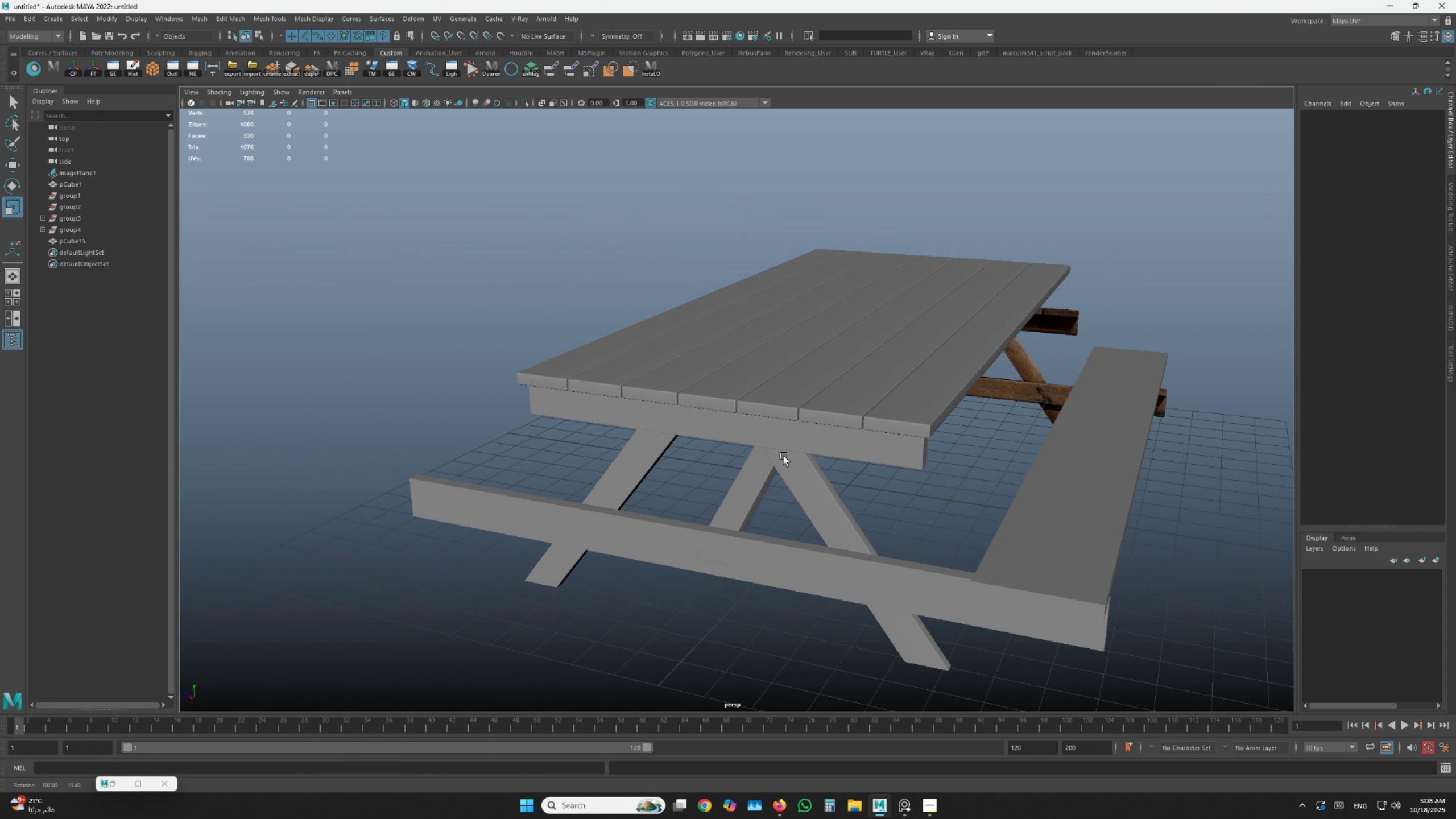 
key(Alt+AltLeft)
 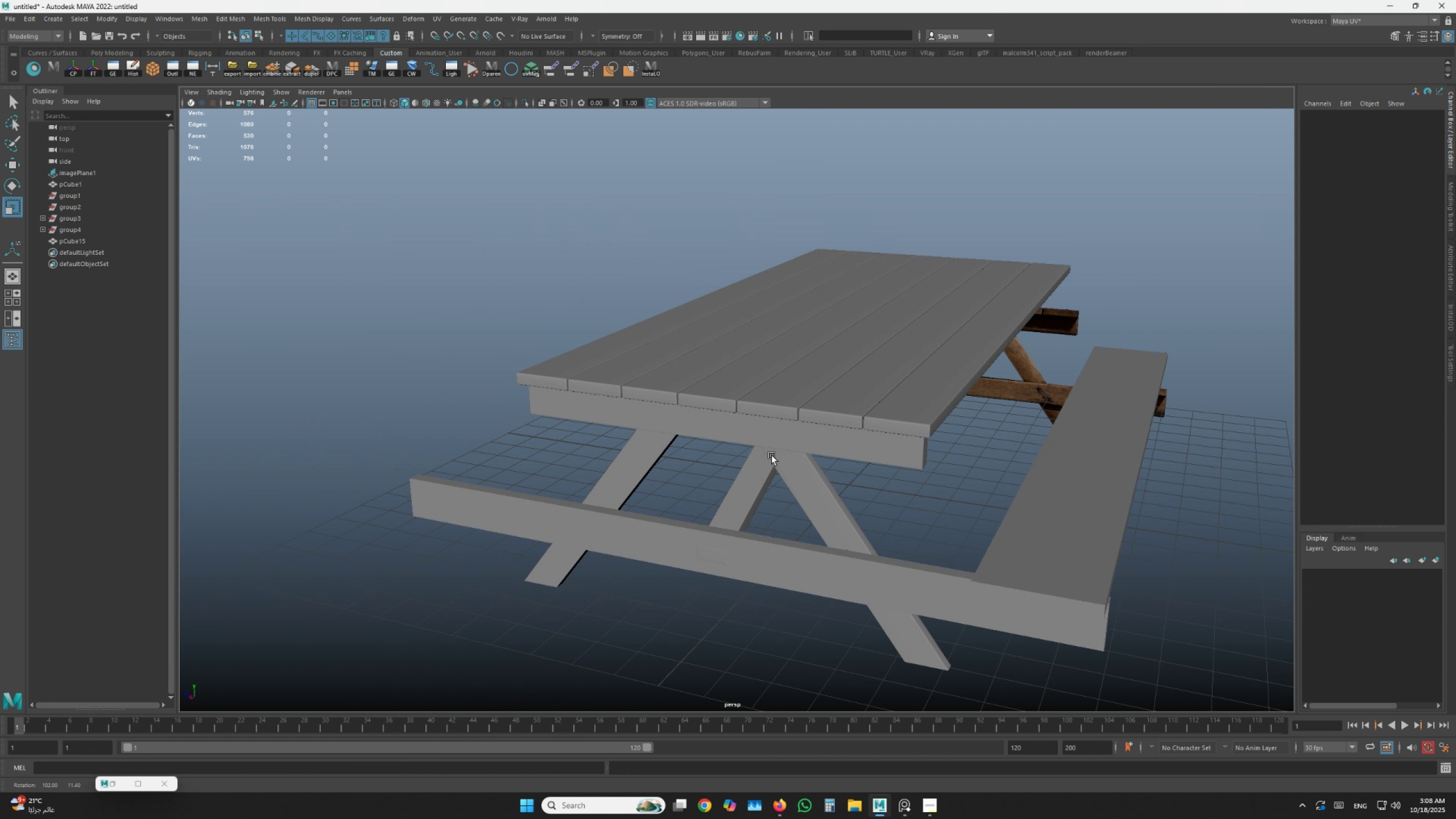 
key(Alt+AltLeft)
 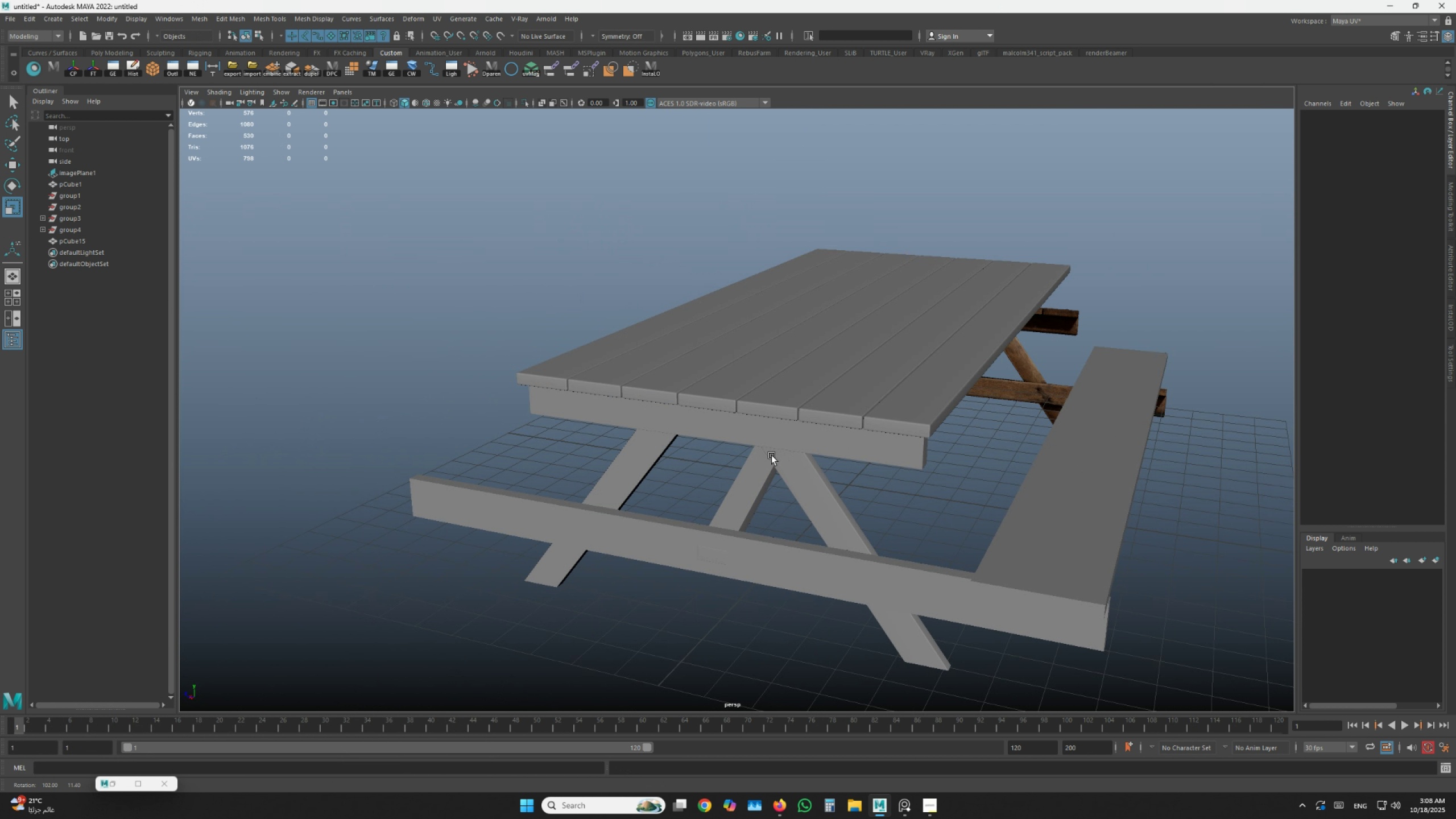 
key(Alt+AltLeft)
 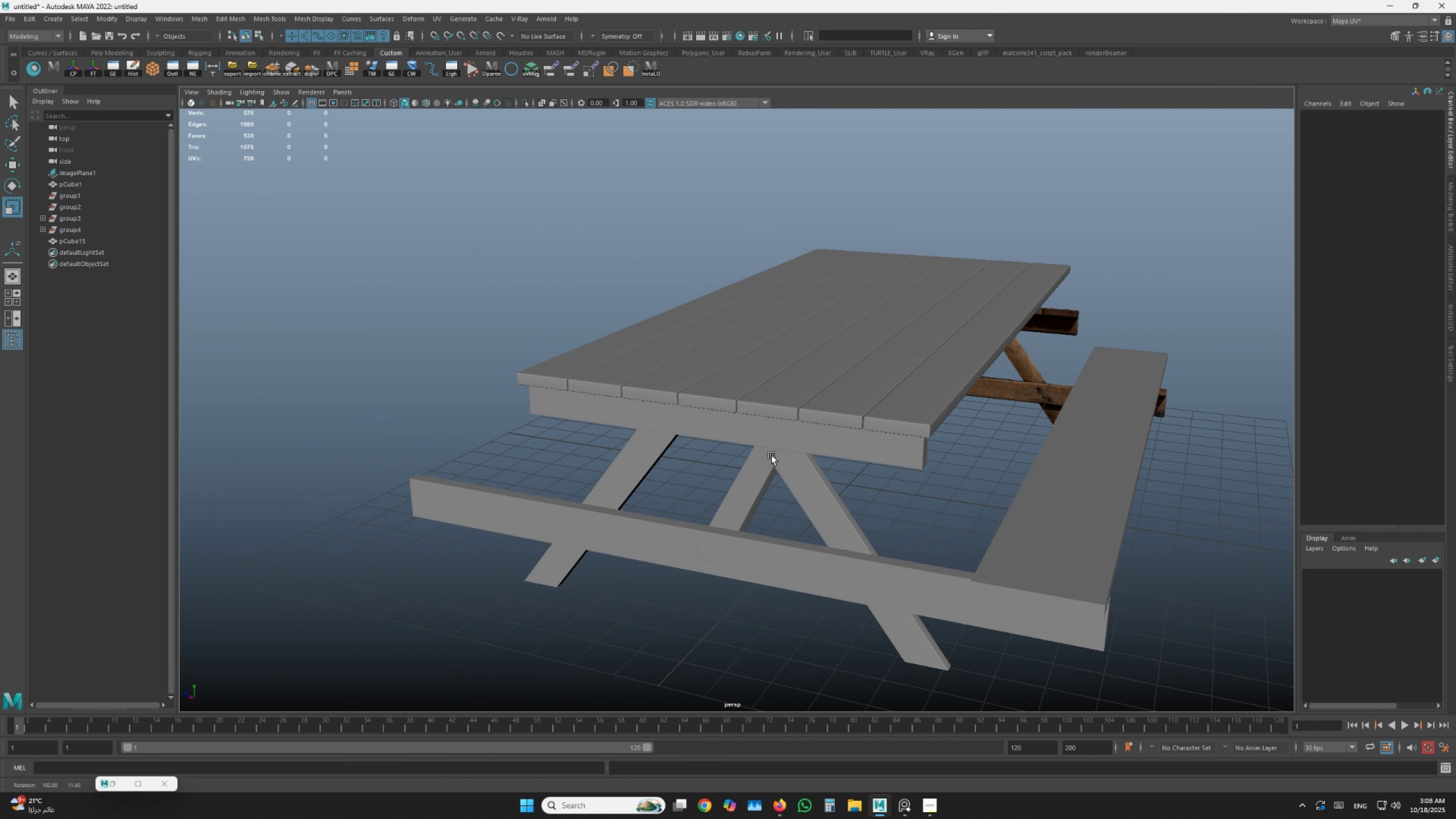 
key(Alt+AltLeft)
 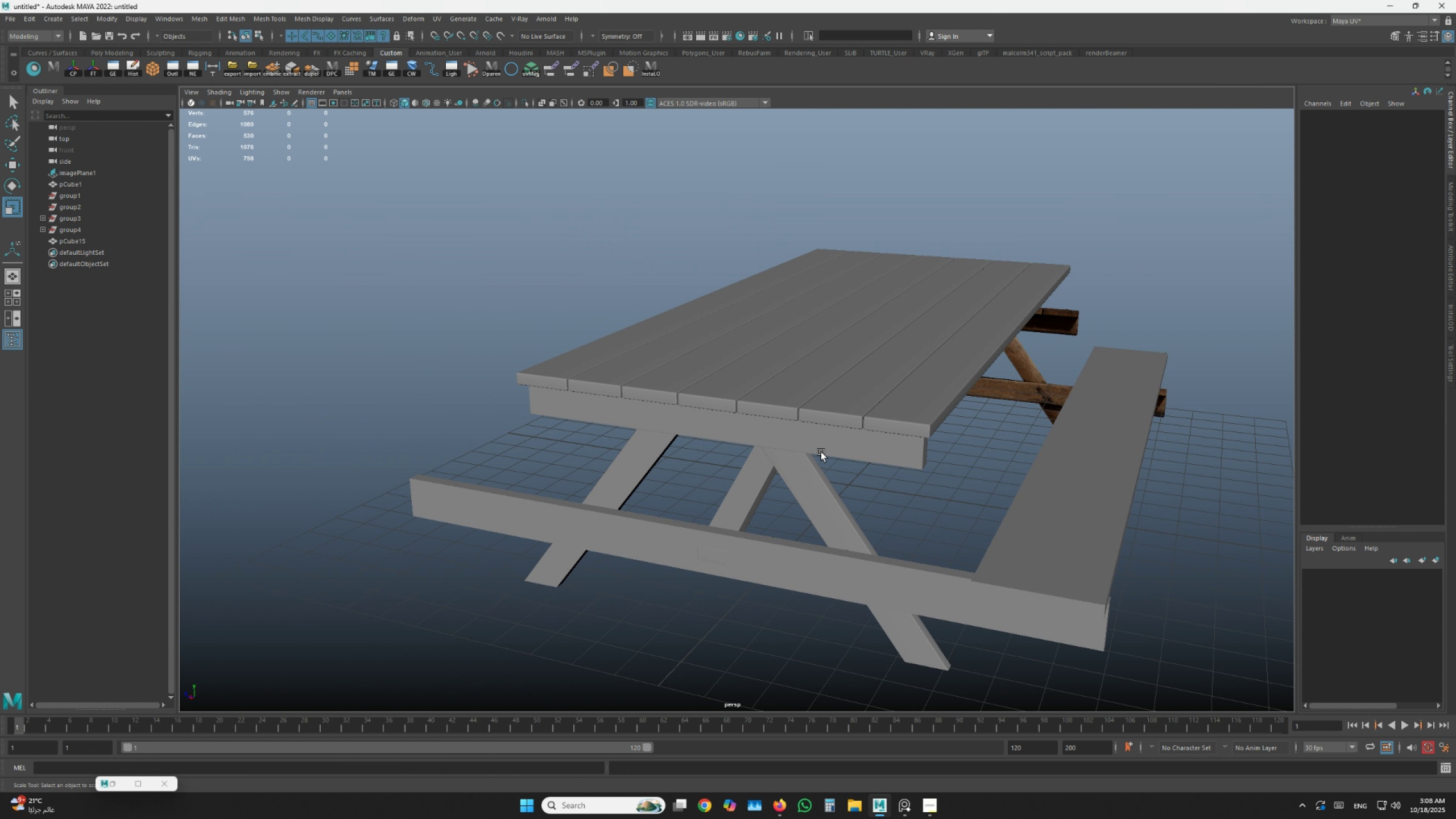 
left_click([821, 452])
 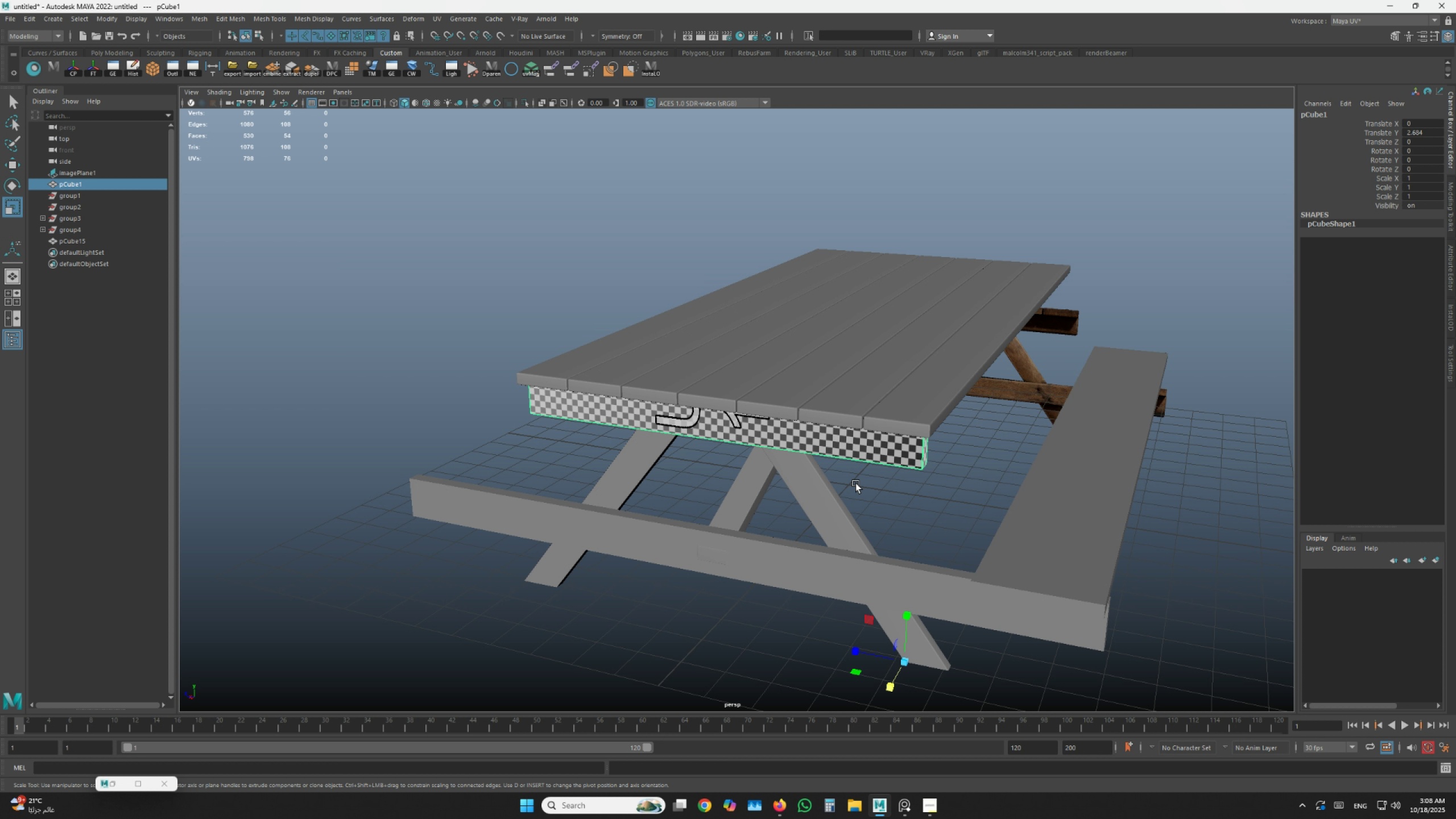 
hold_key(key=AltLeft, duration=1.52)
left_click_drag(start_coordinate=[867, 490], to_coordinate=[862, 480])
 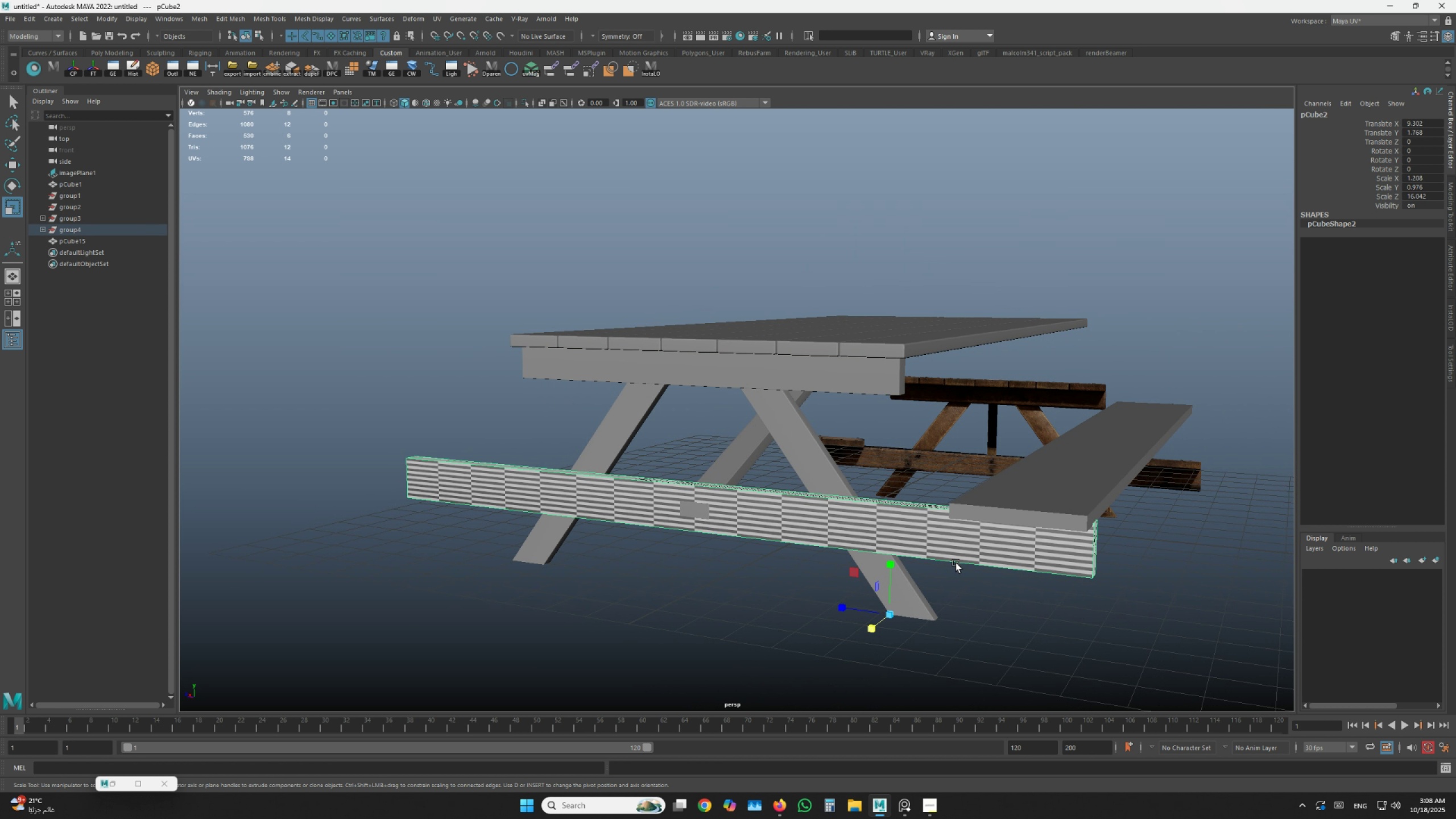 
key(Alt+AltLeft)
 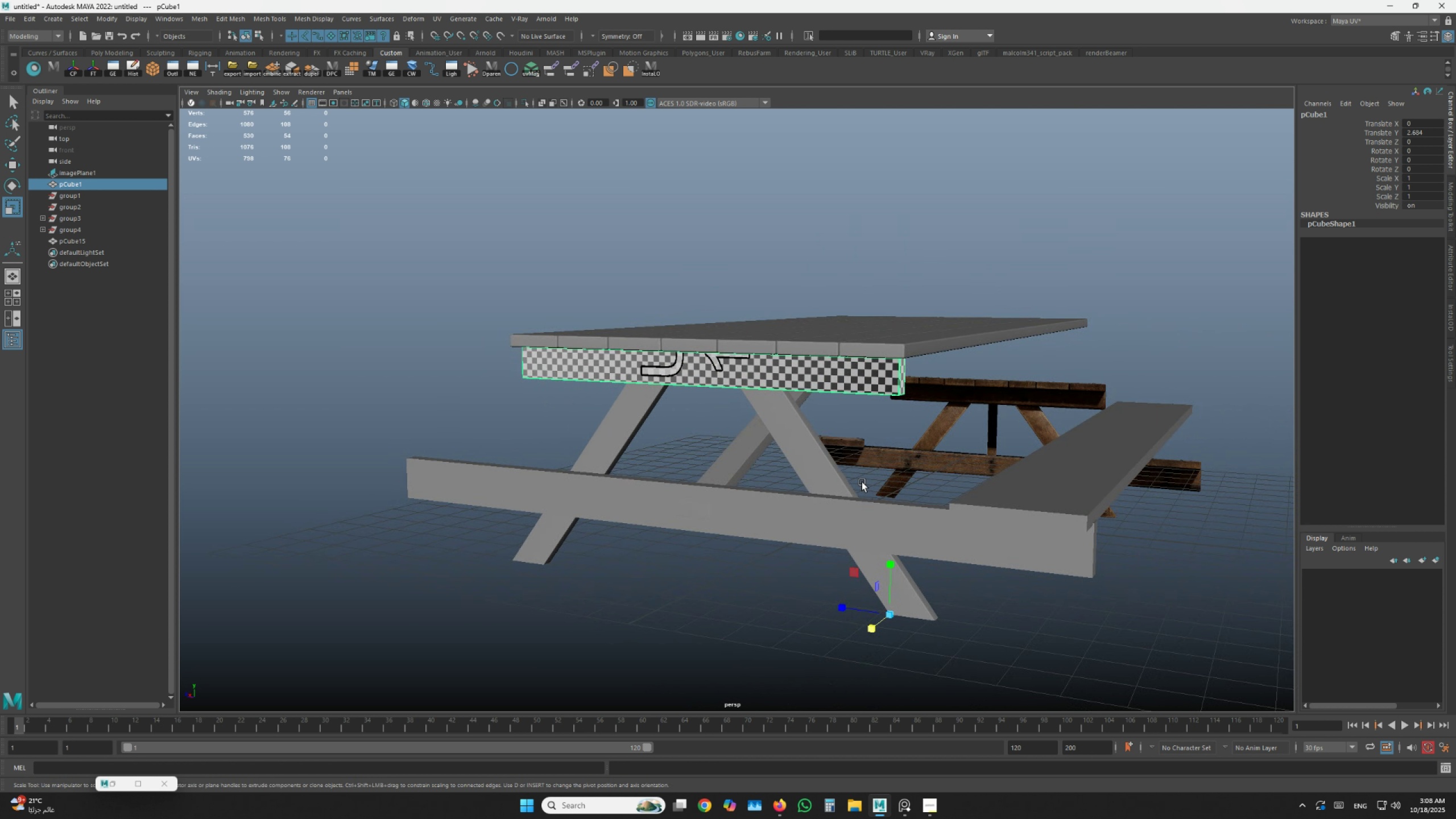 
key(Alt+AltLeft)
 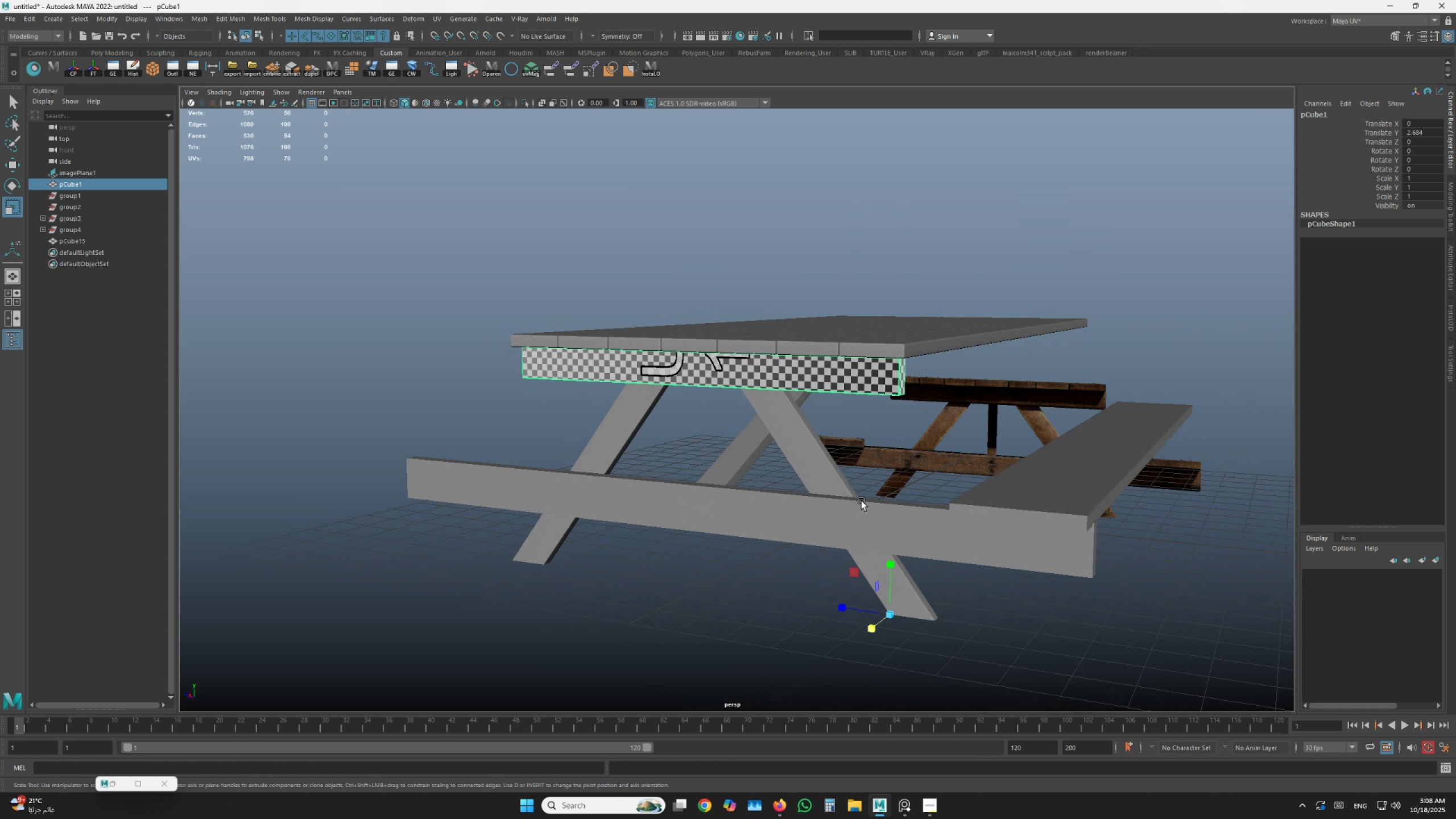 
key(Alt+AltLeft)
 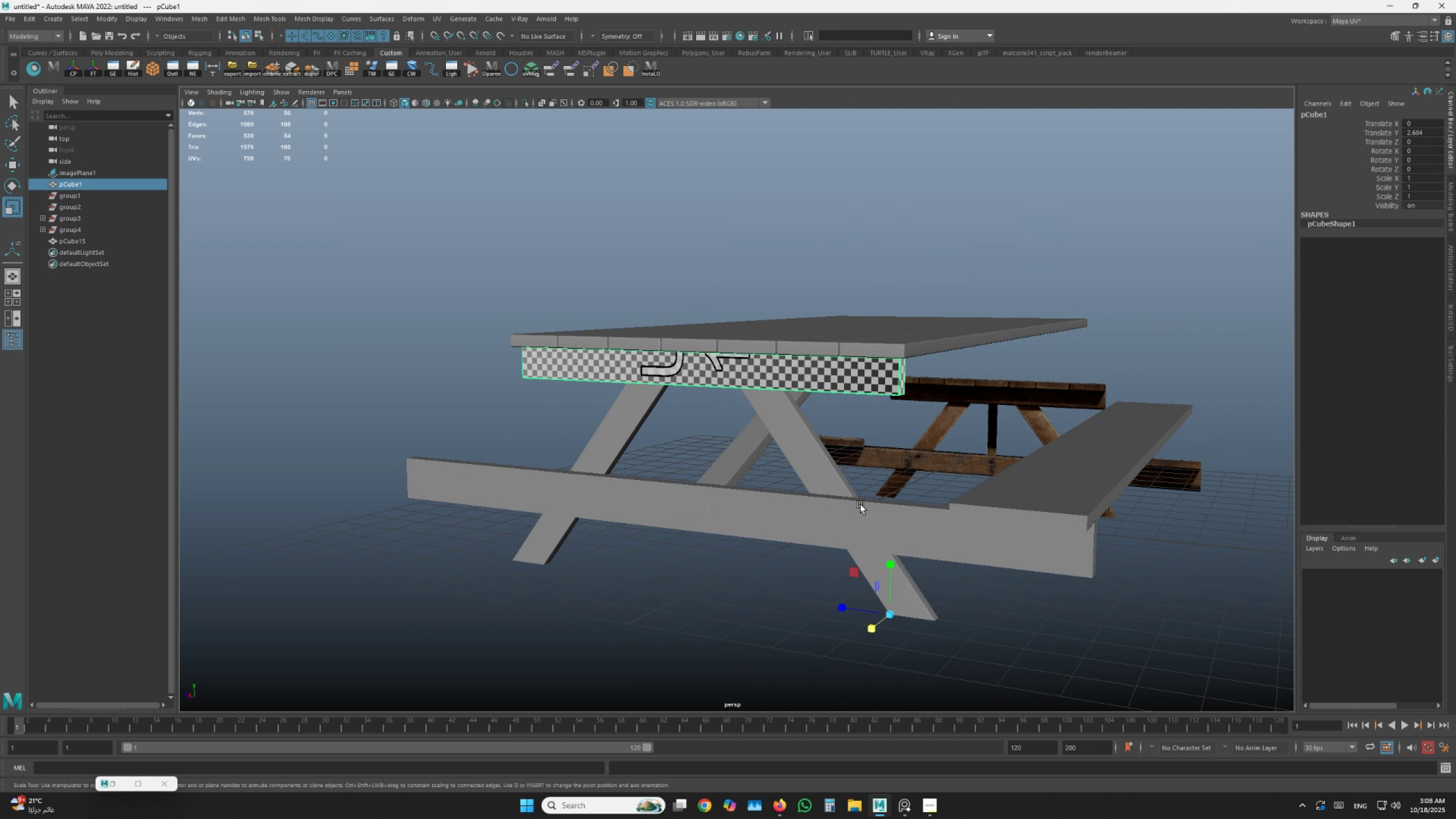 
left_click([861, 504])
 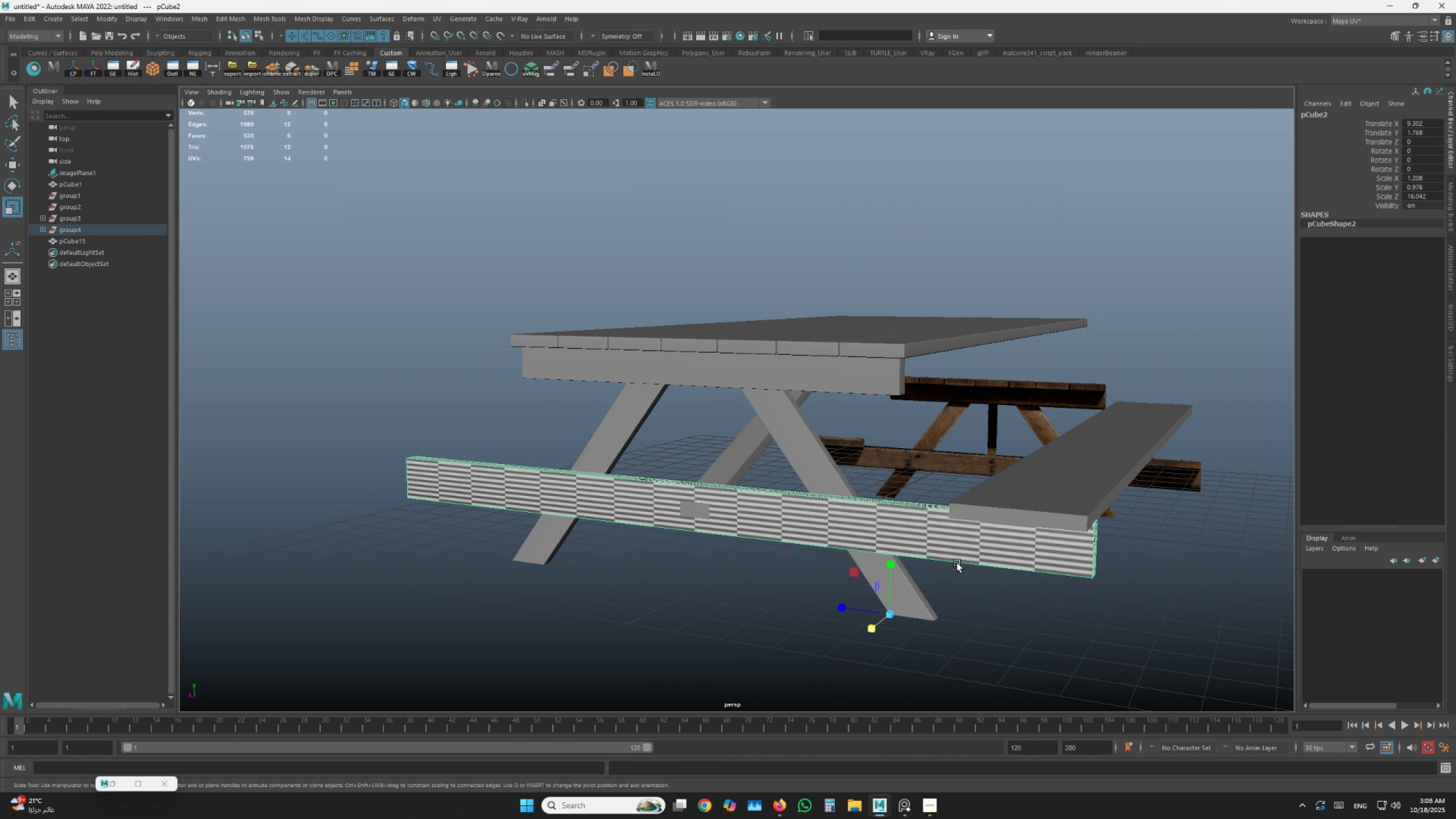 
hold_key(key=AltLeft, duration=0.72)
left_click_drag(start_coordinate=[821, 484], to_coordinate=[844, 496])
 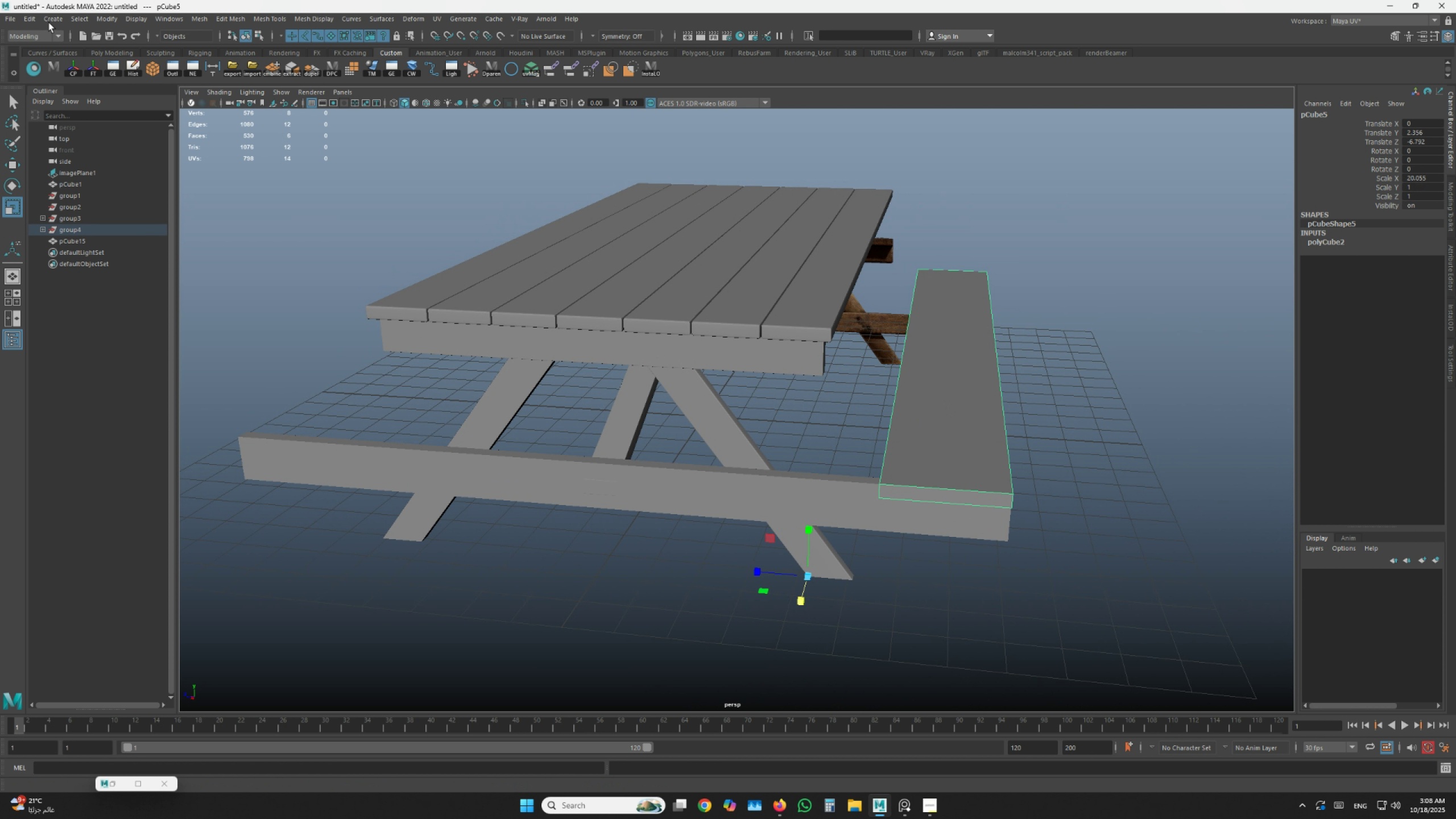 
left_click([47, 21])
 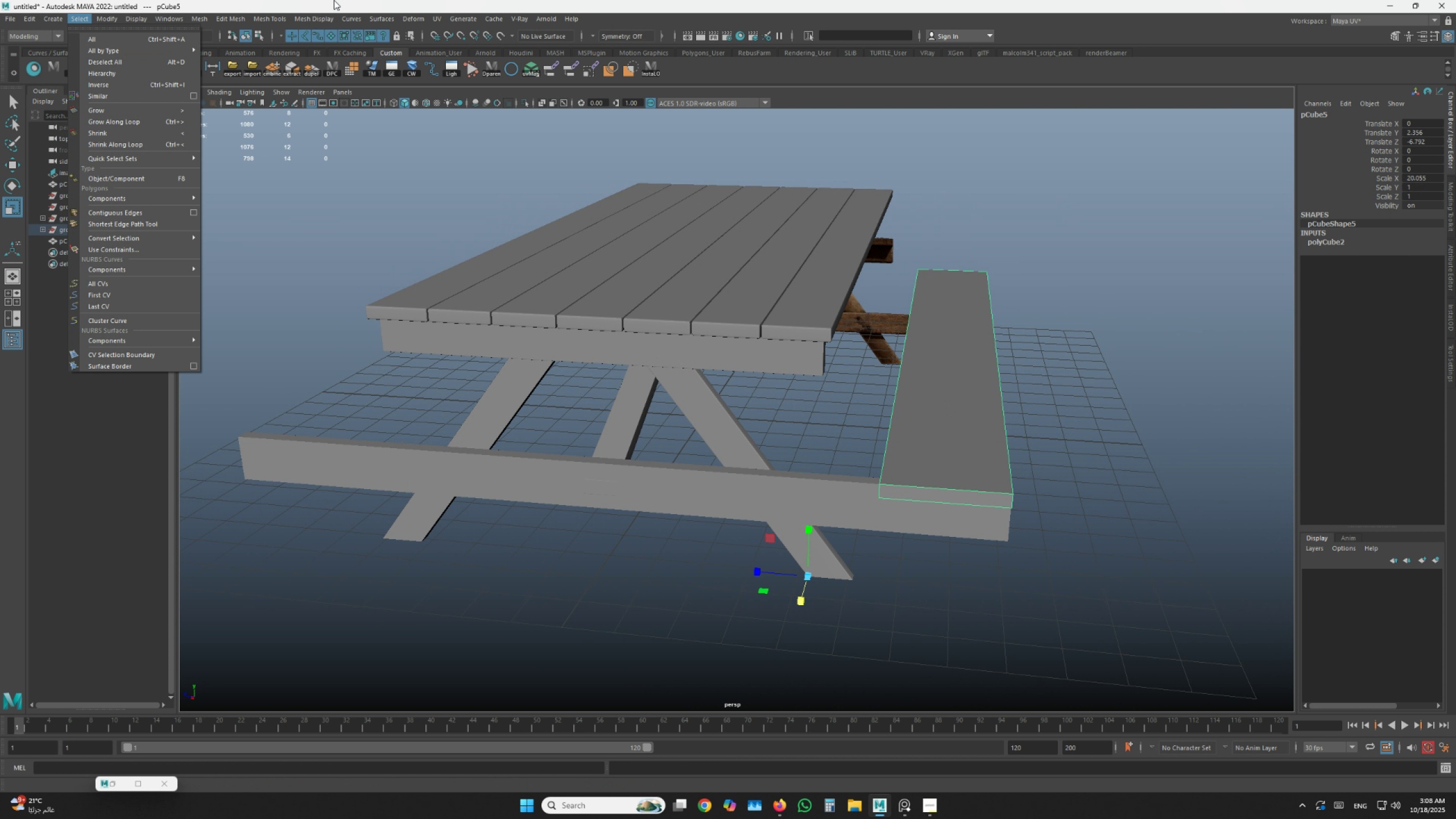 
left_click([371, 0])
 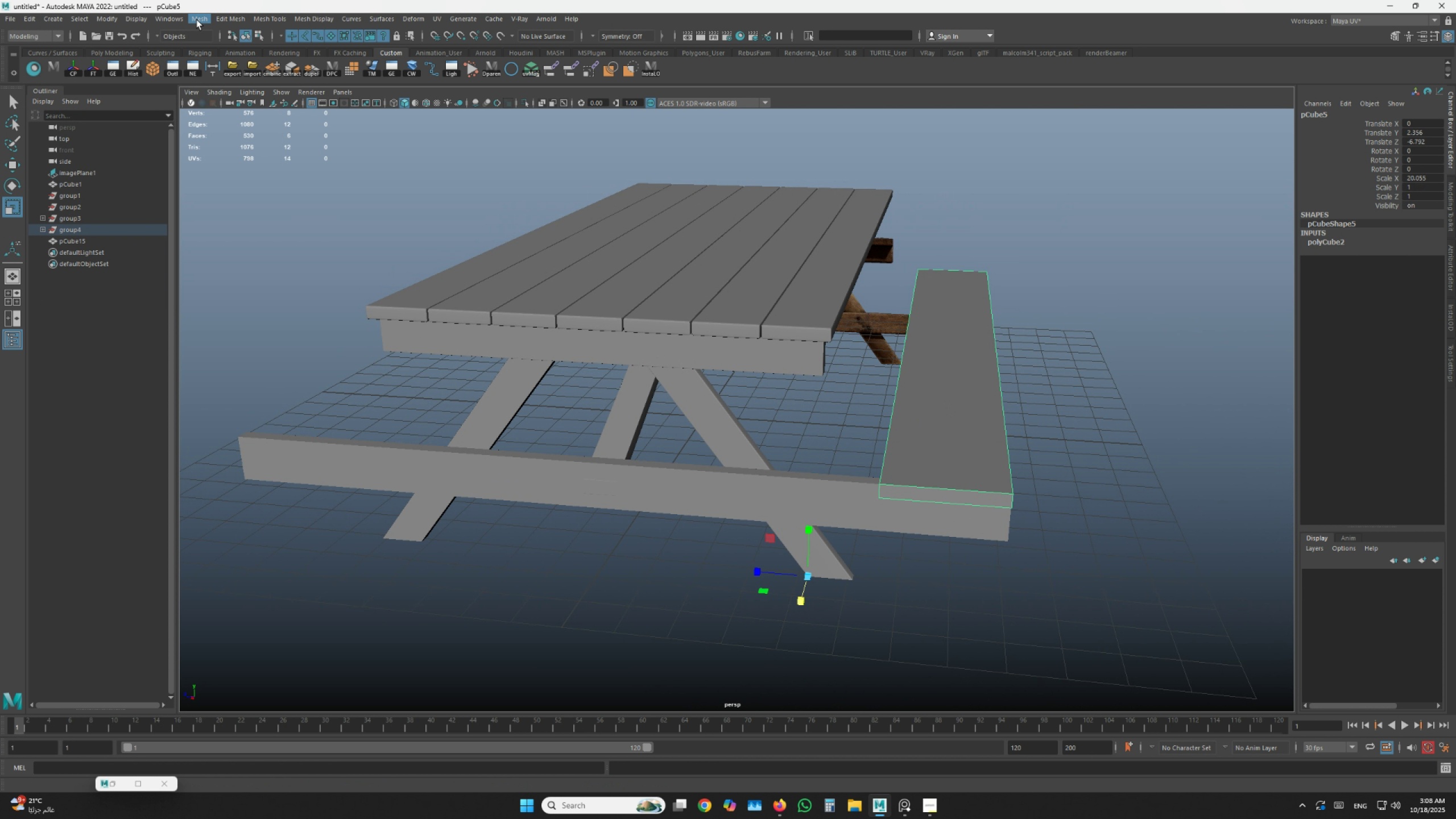 
left_click([180, 20])
 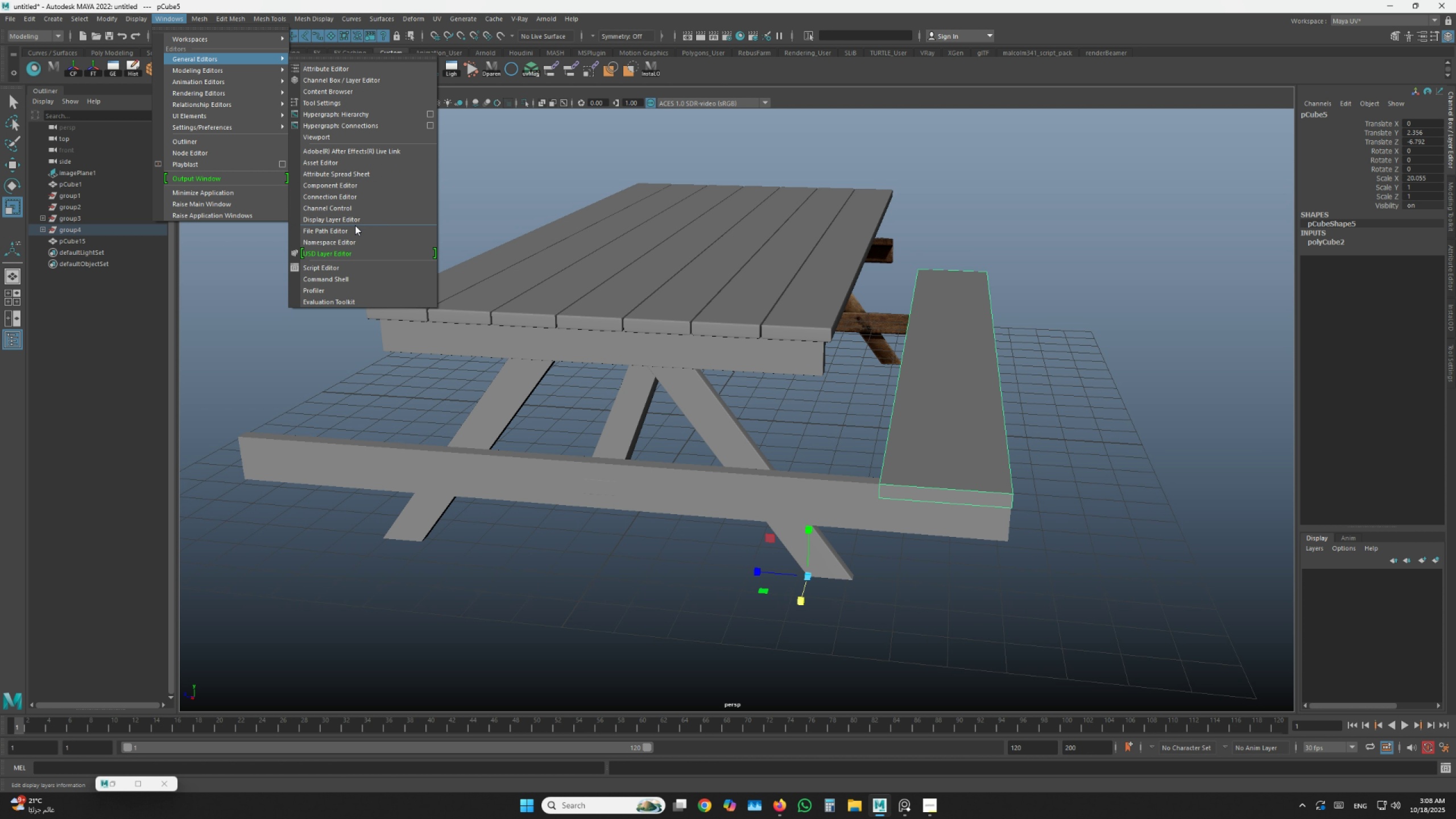 
wait(10.28)
 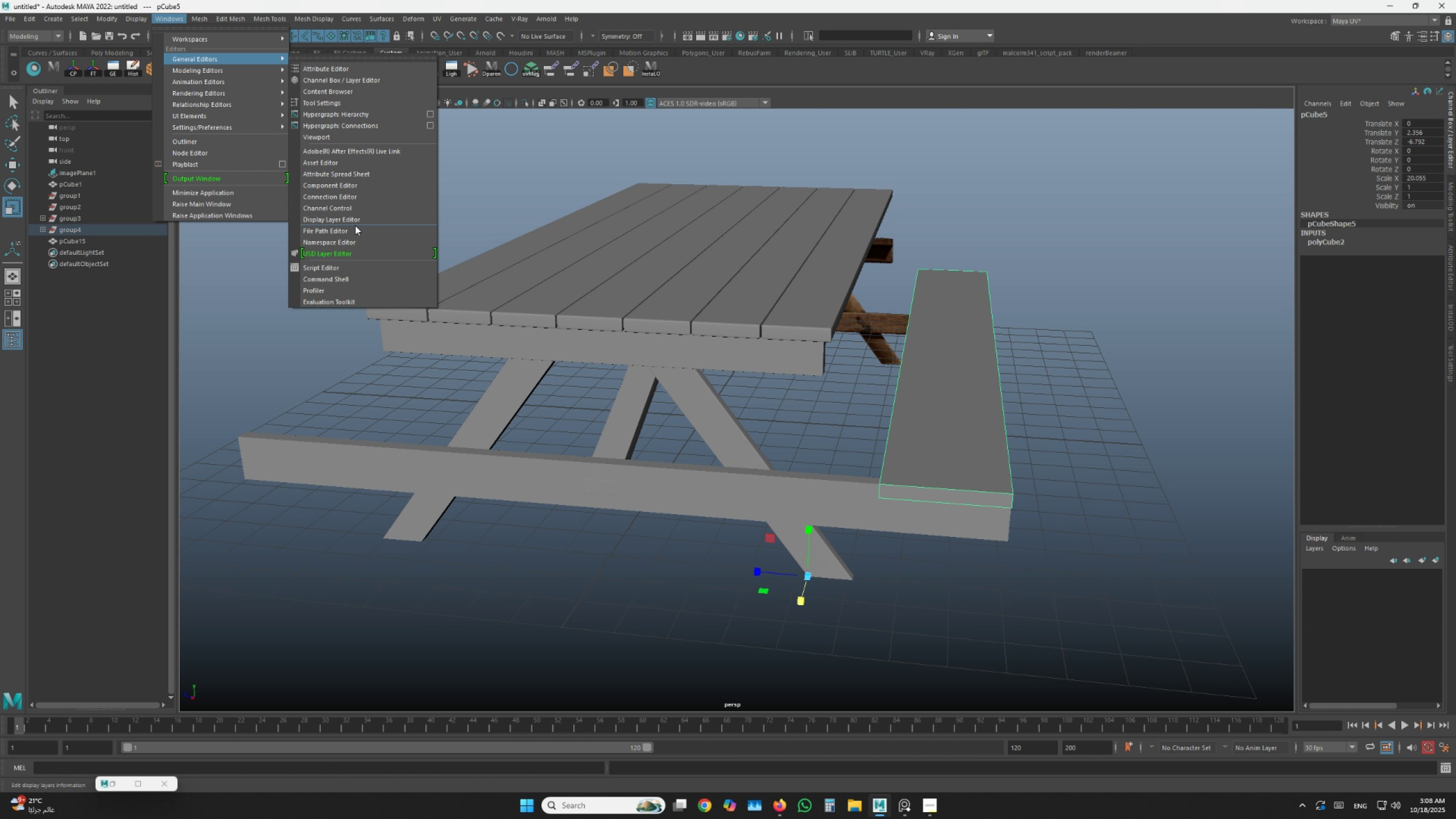 
left_click([337, 79])
 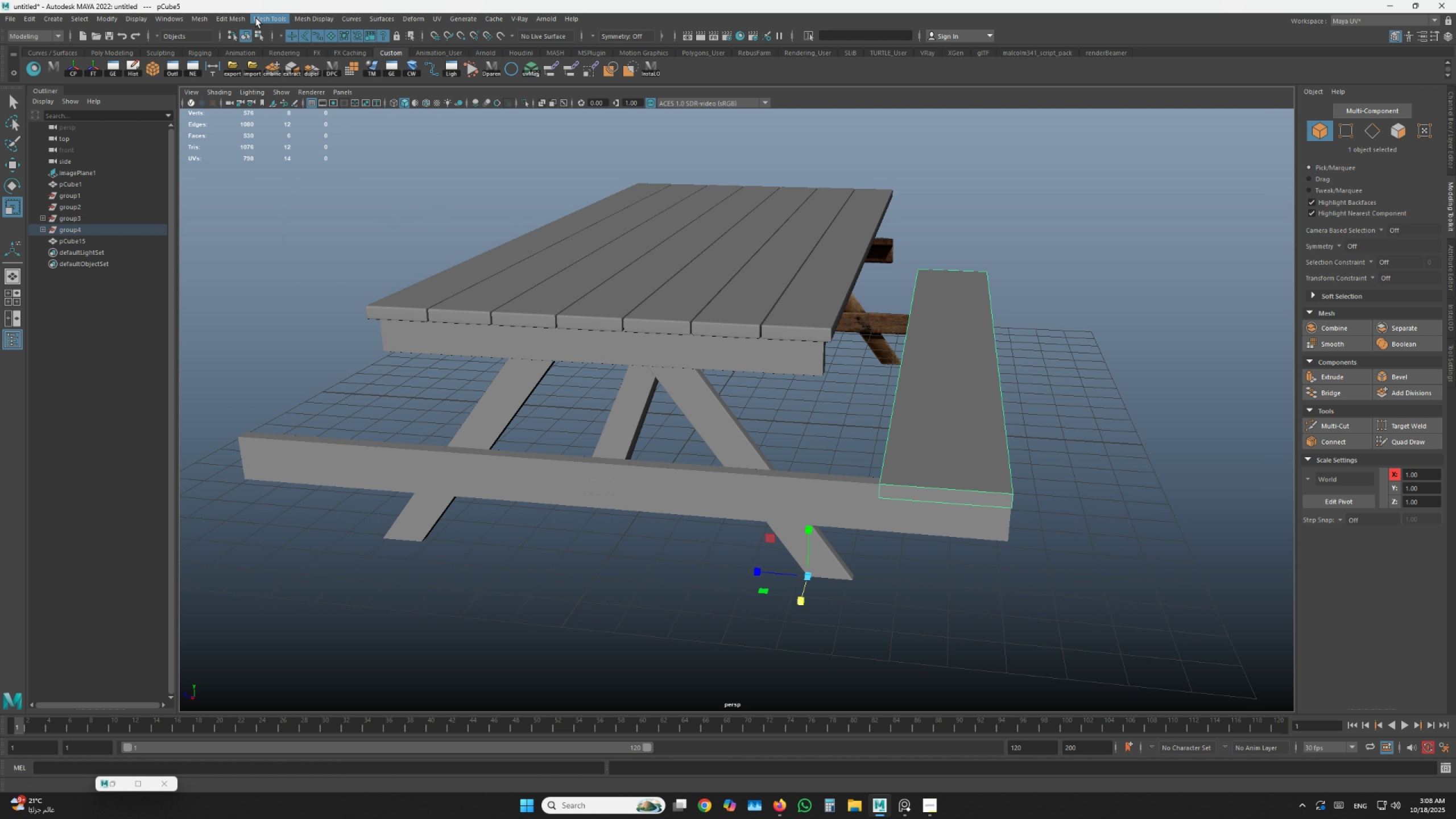 
left_click([169, 18])
 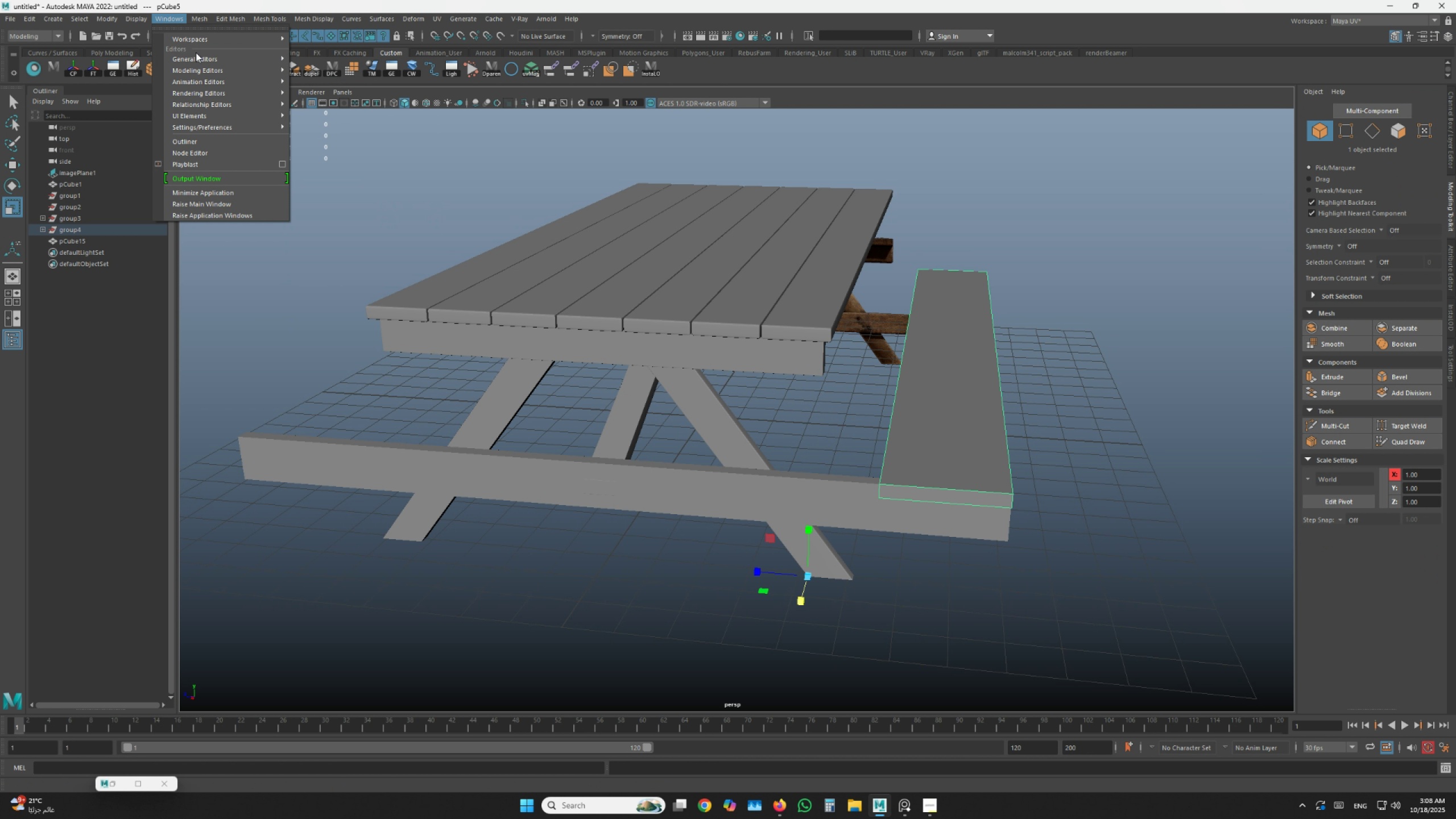 
mouse_move([206, 66])
 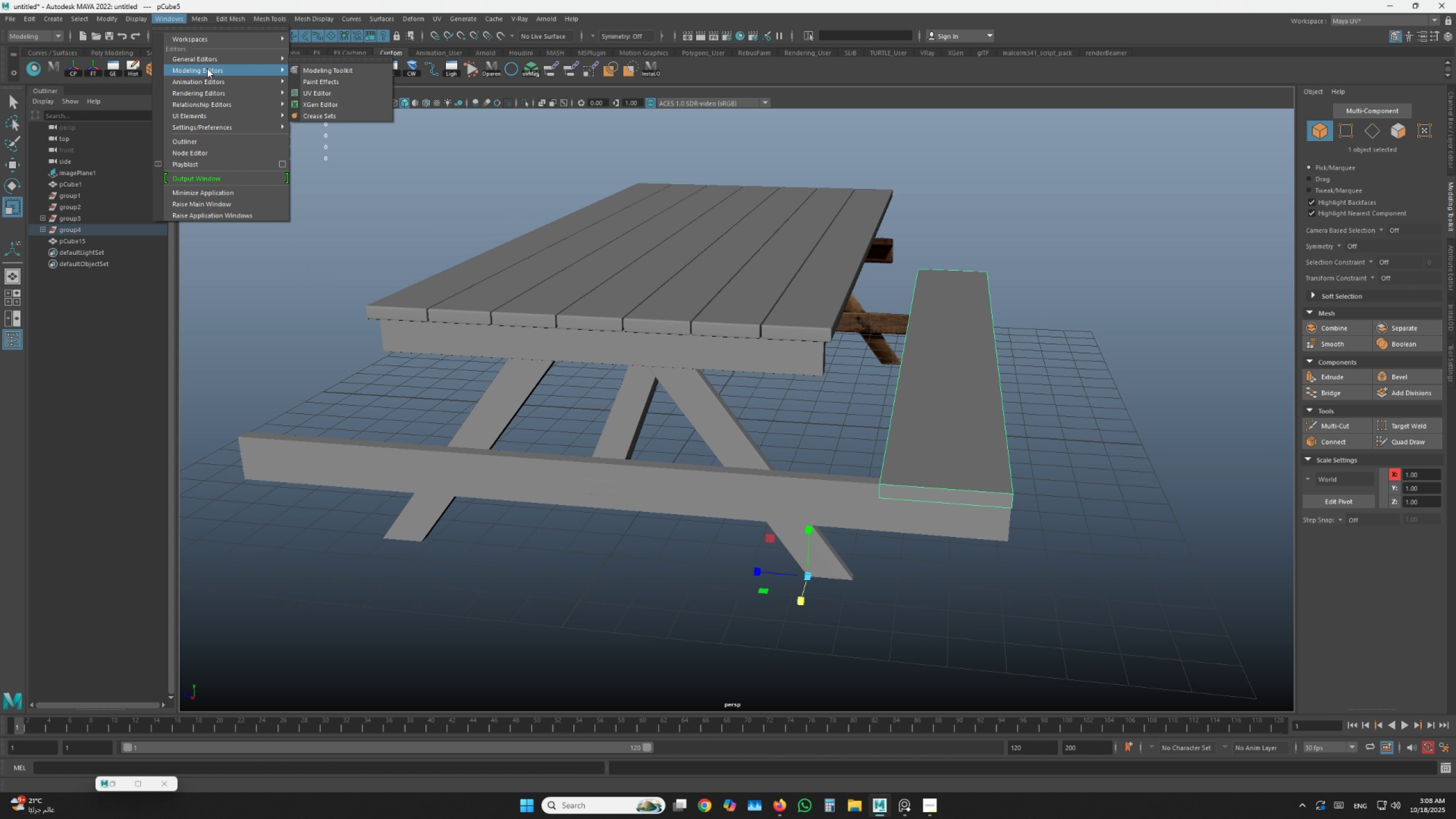 
mouse_move([208, 78])
 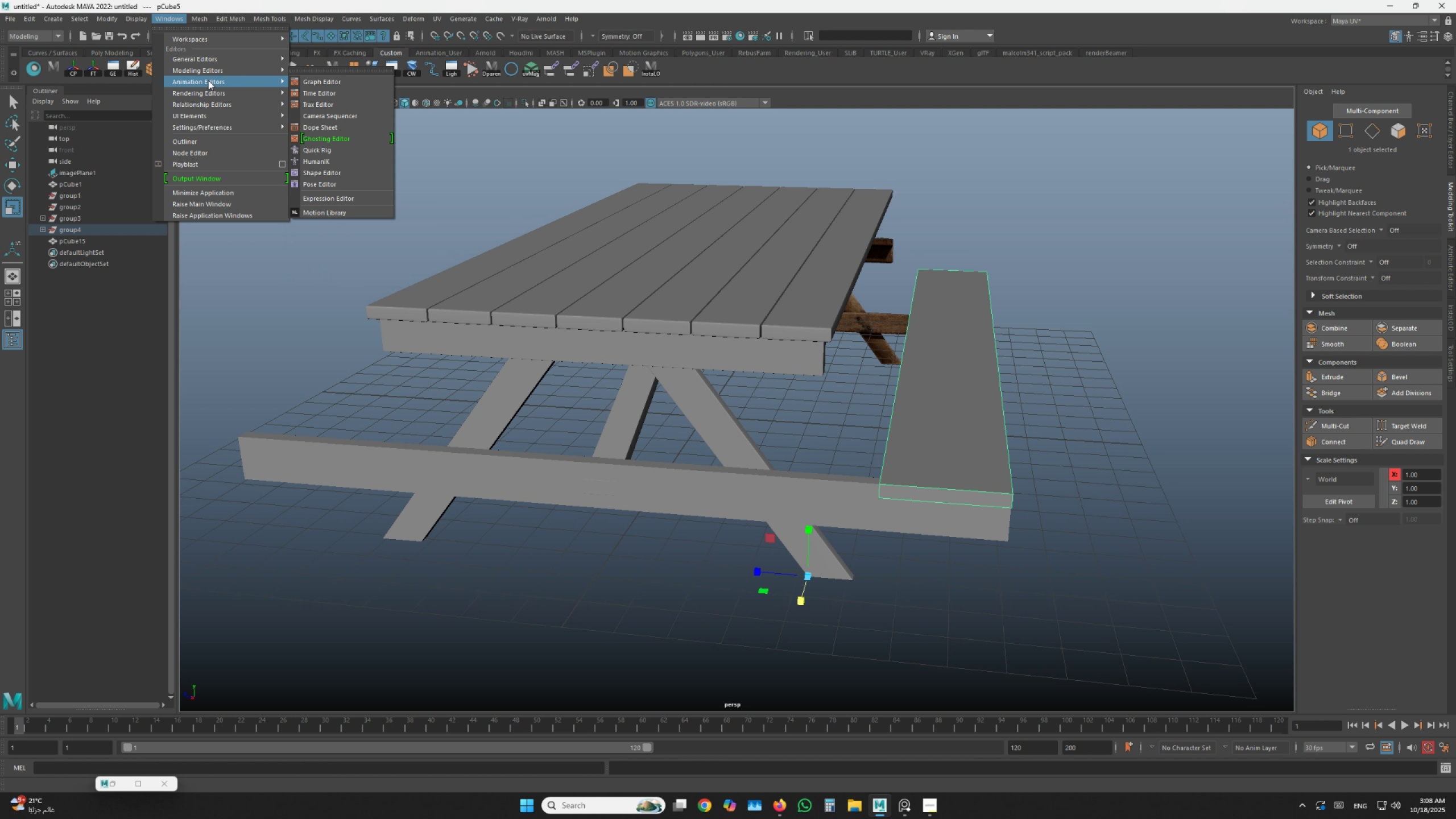 
mouse_move([206, 90])
 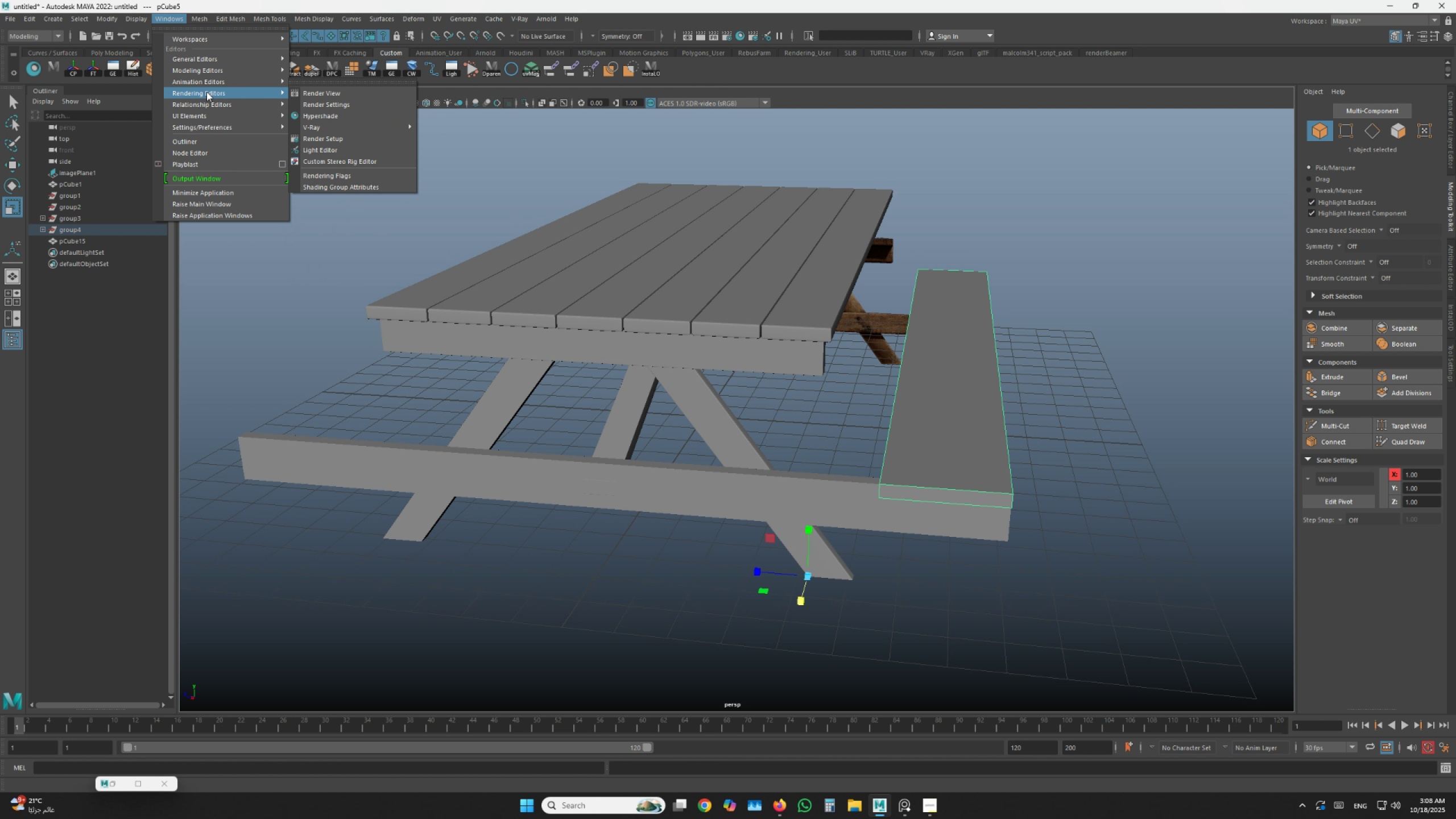 
mouse_move([205, 102])
 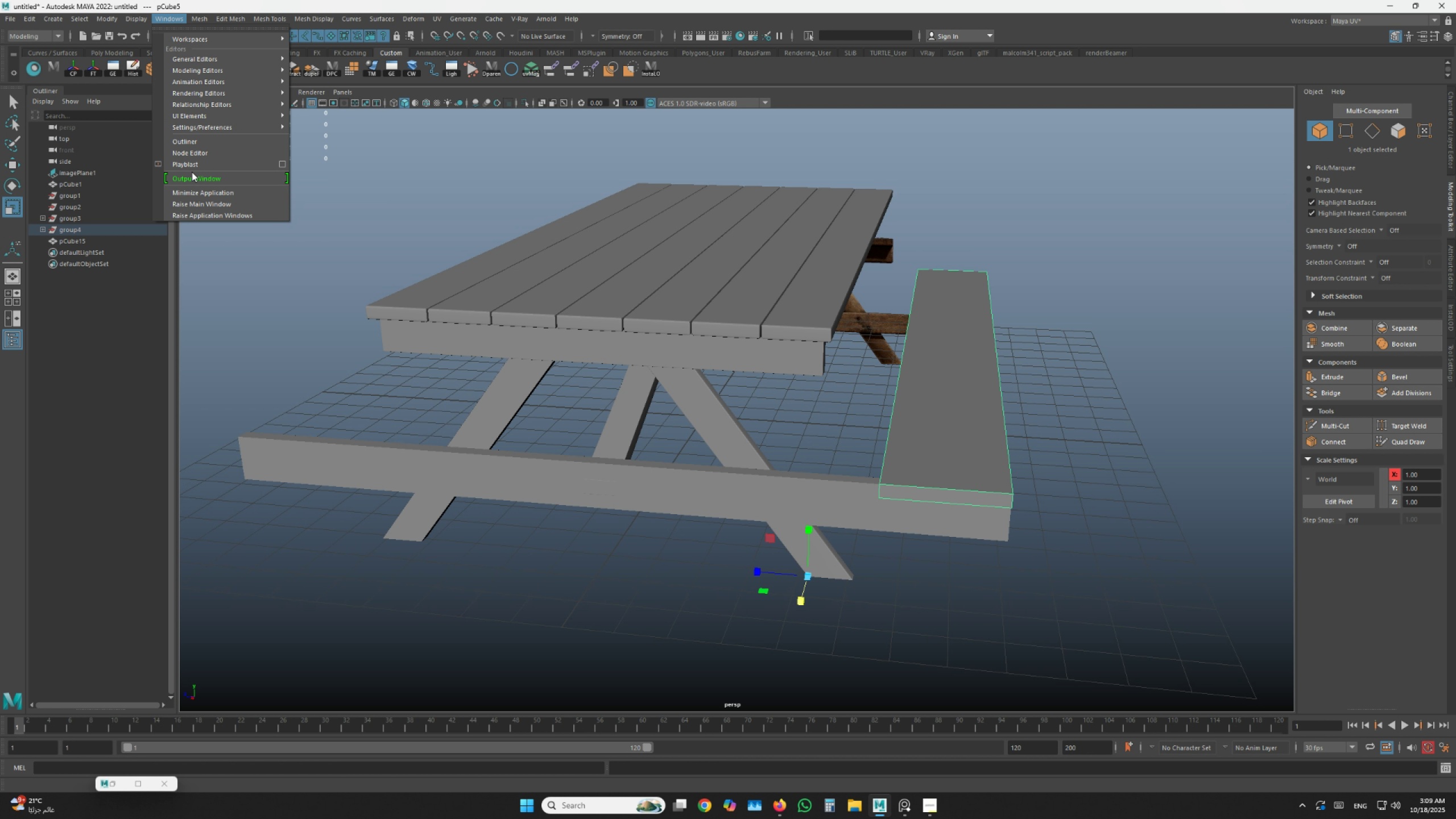 
wait(7.88)
 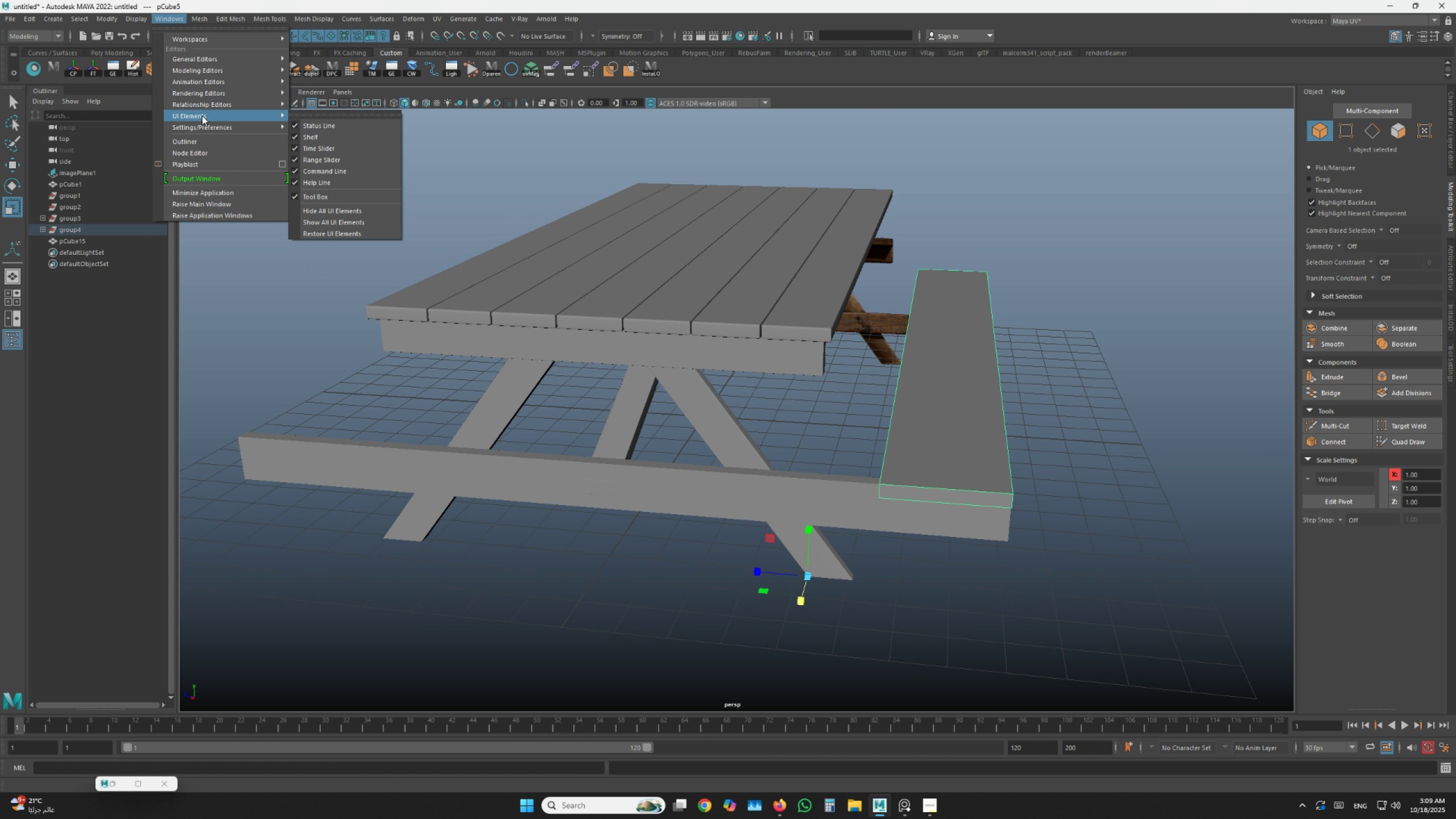 
mouse_move([237, 57])
 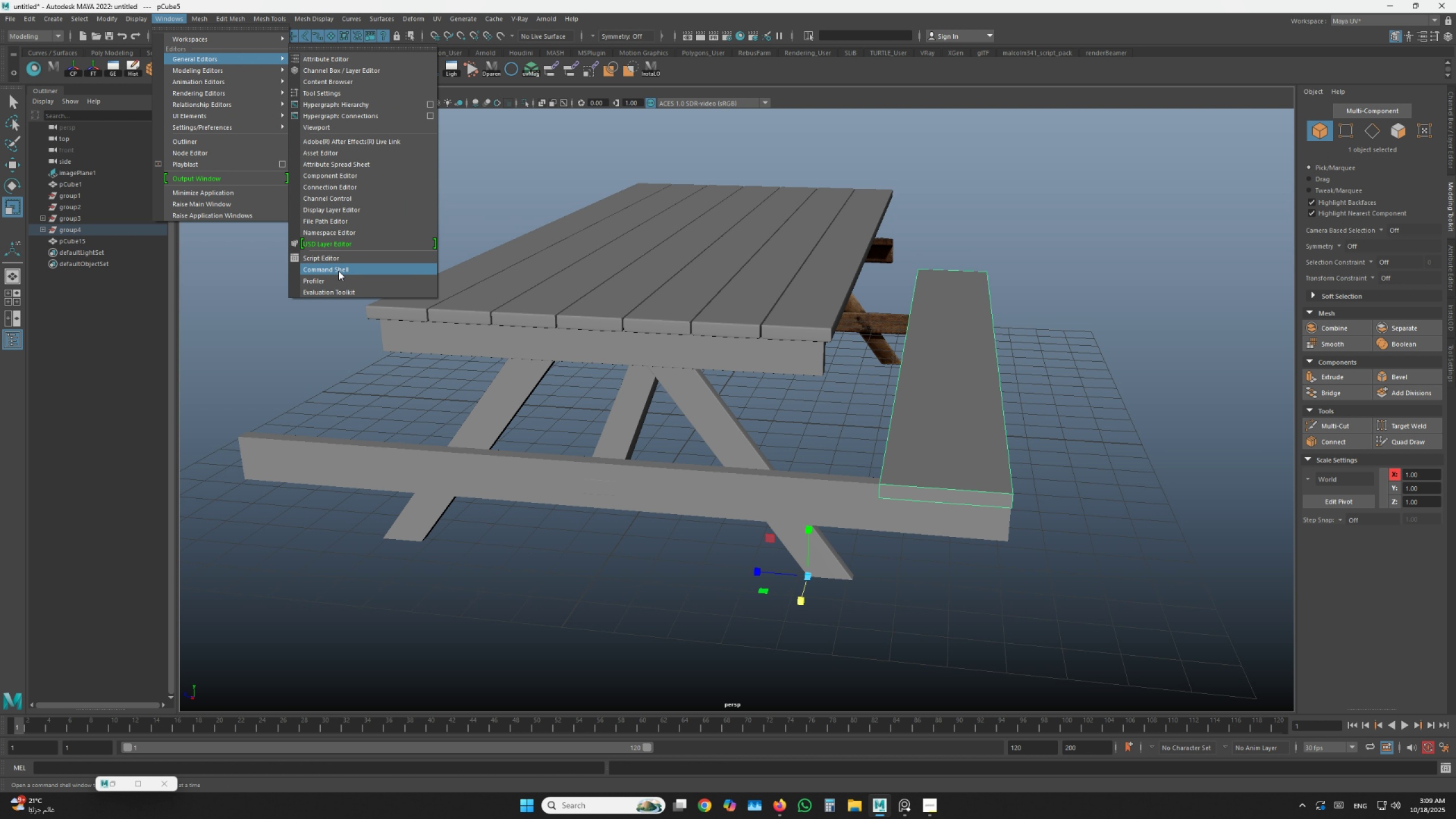 
left_click([338, 279])
 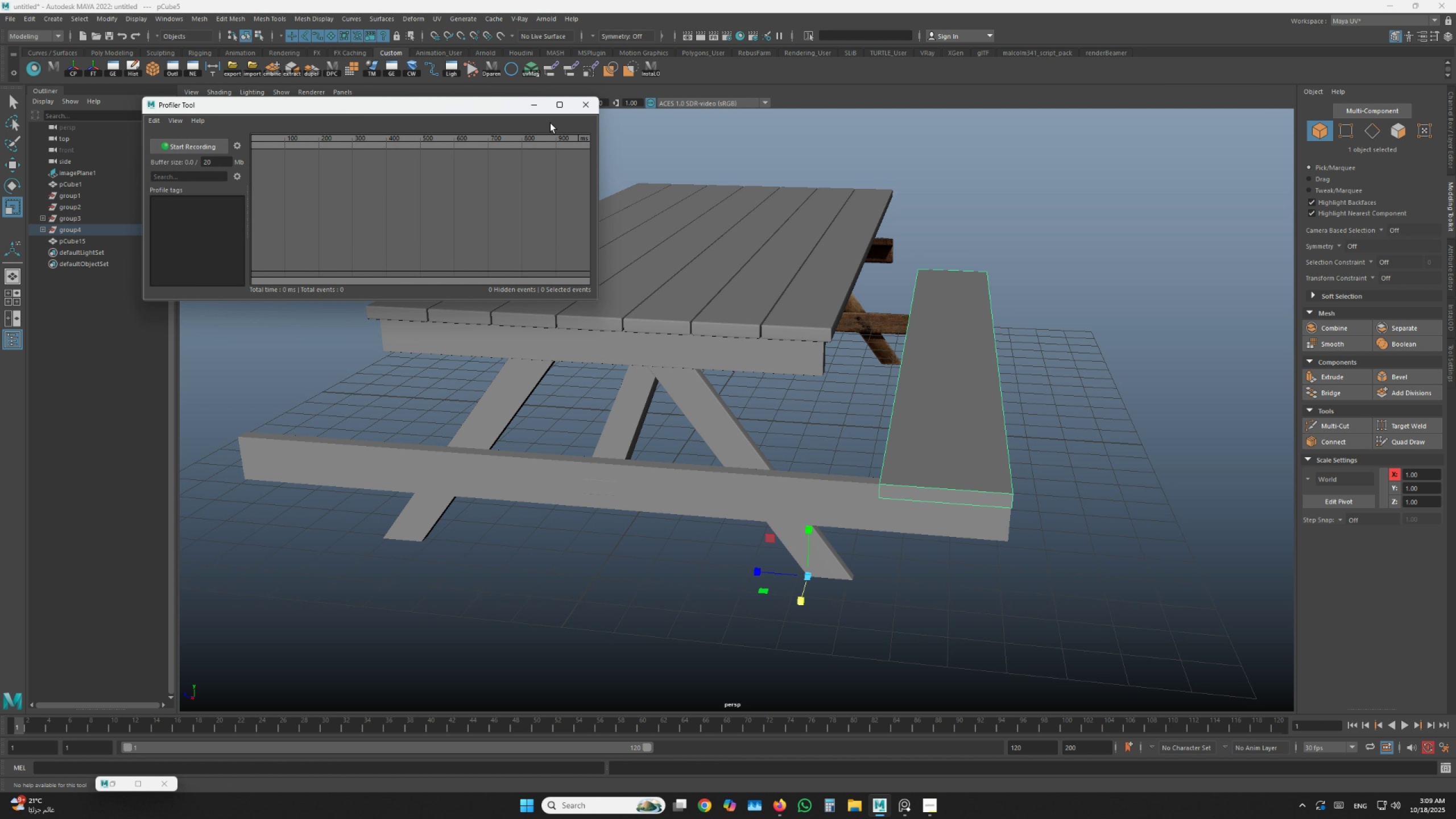 
left_click([581, 107])
 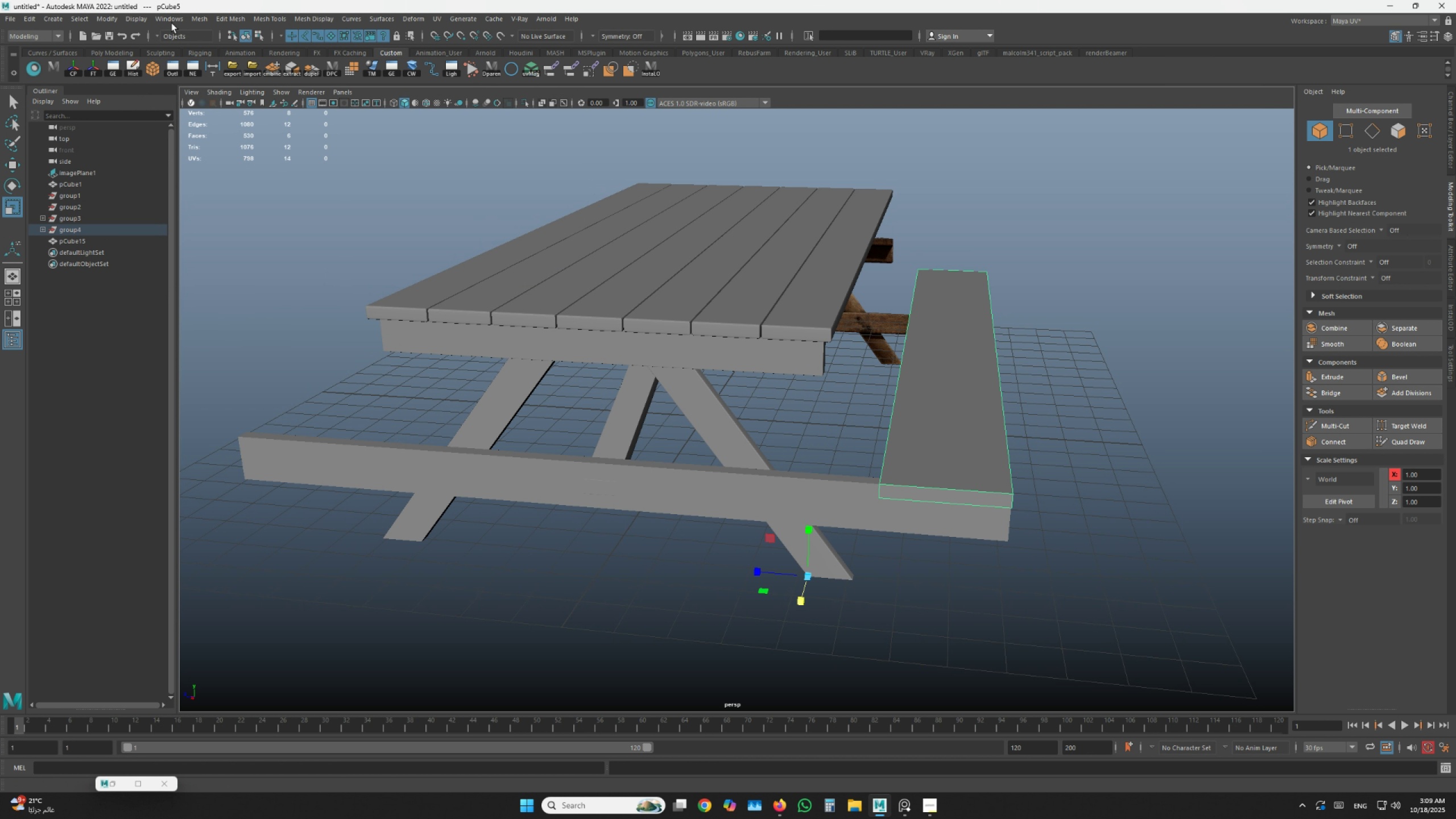 
left_click([170, 23])
 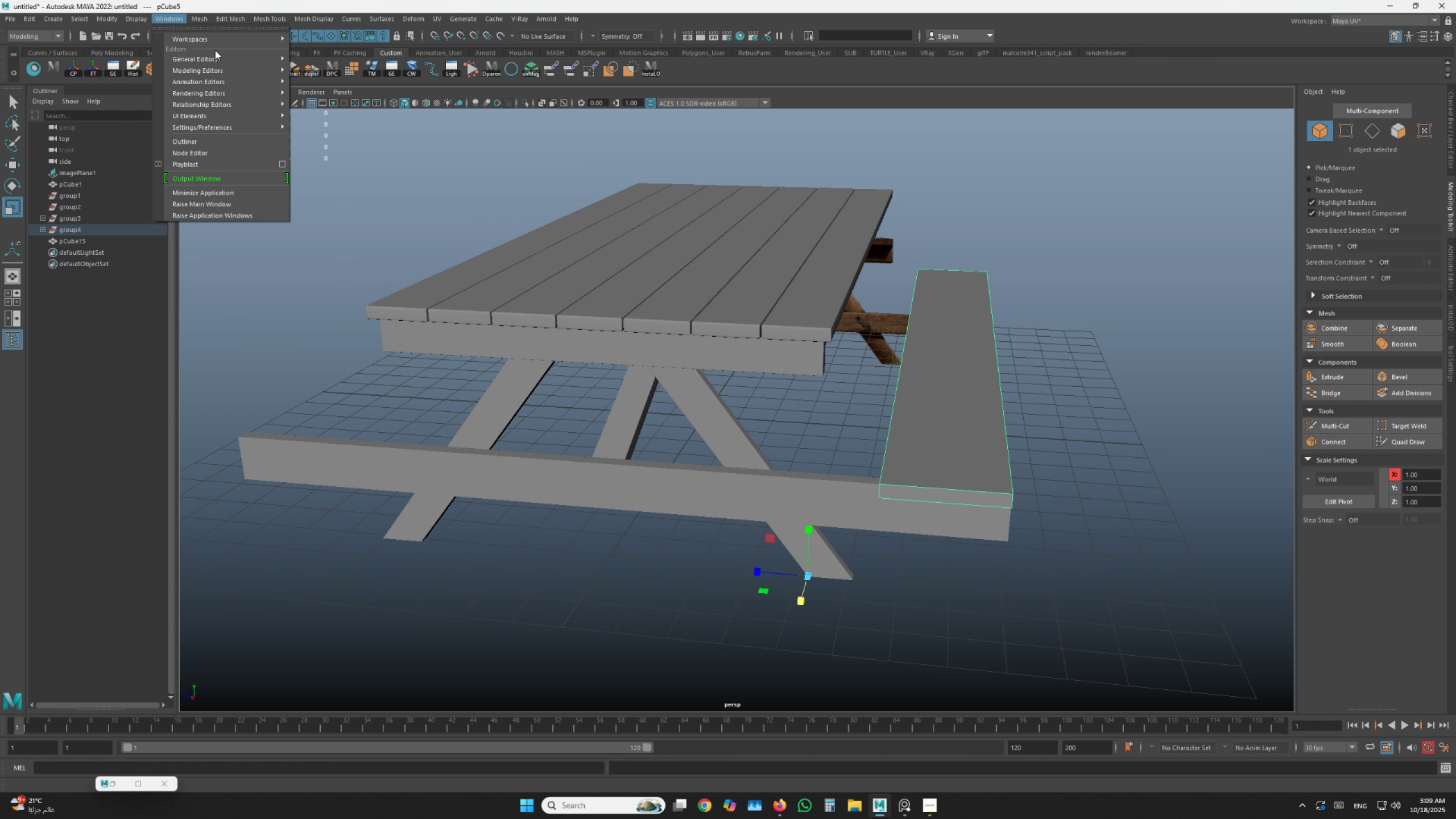 
mouse_move([234, 60])
 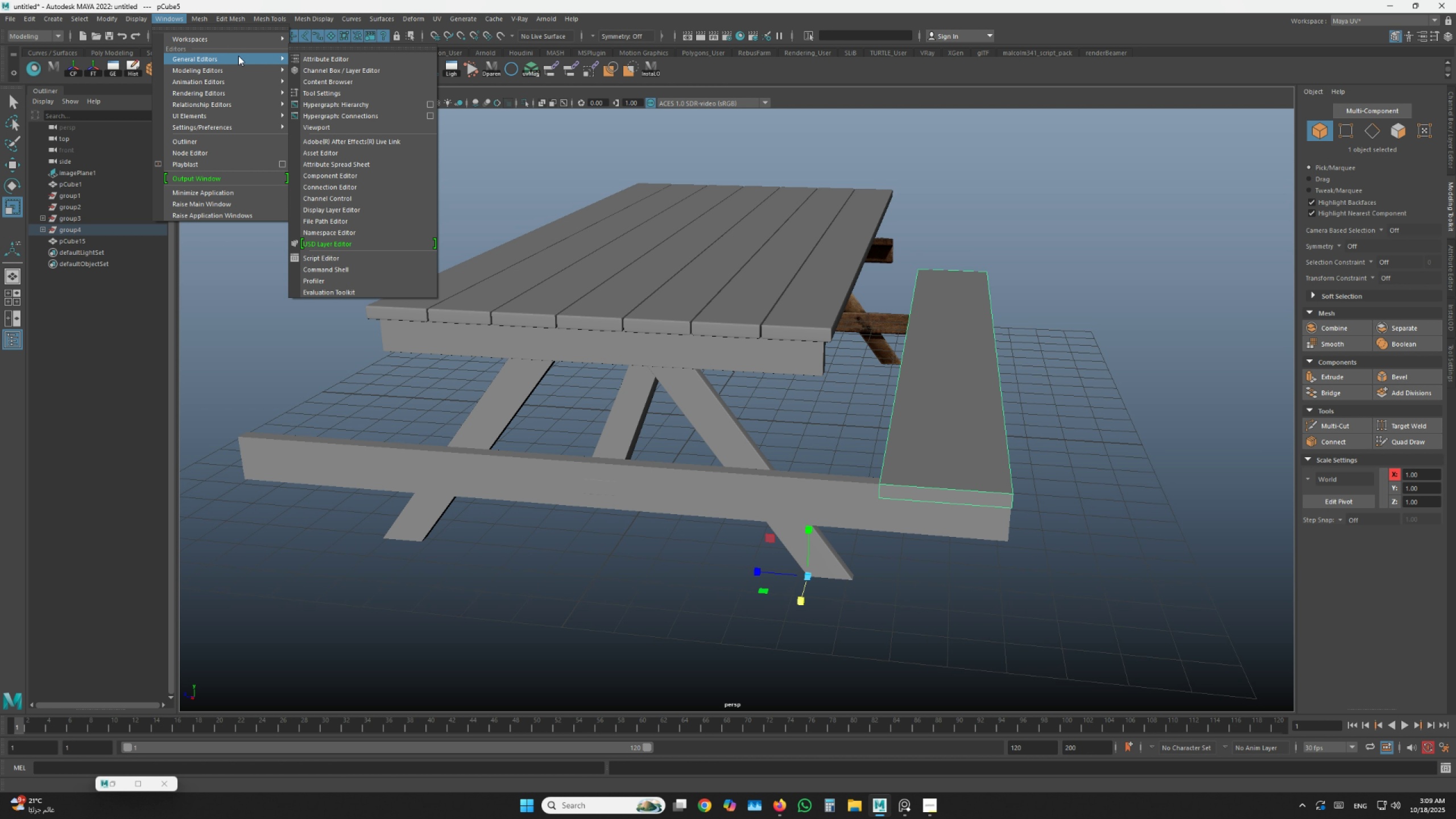 
mouse_move([246, 56])
 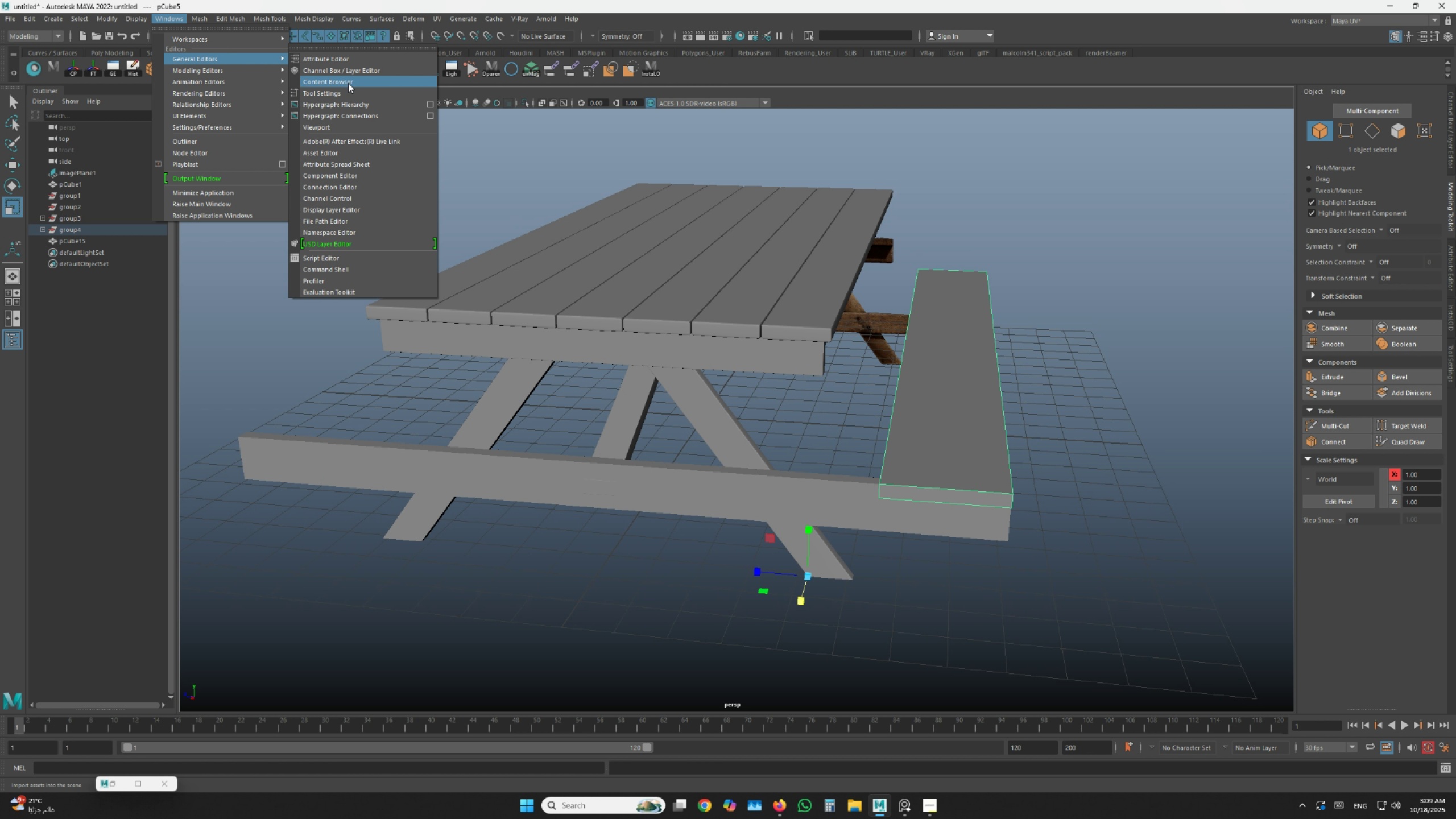 
left_click([348, 83])
 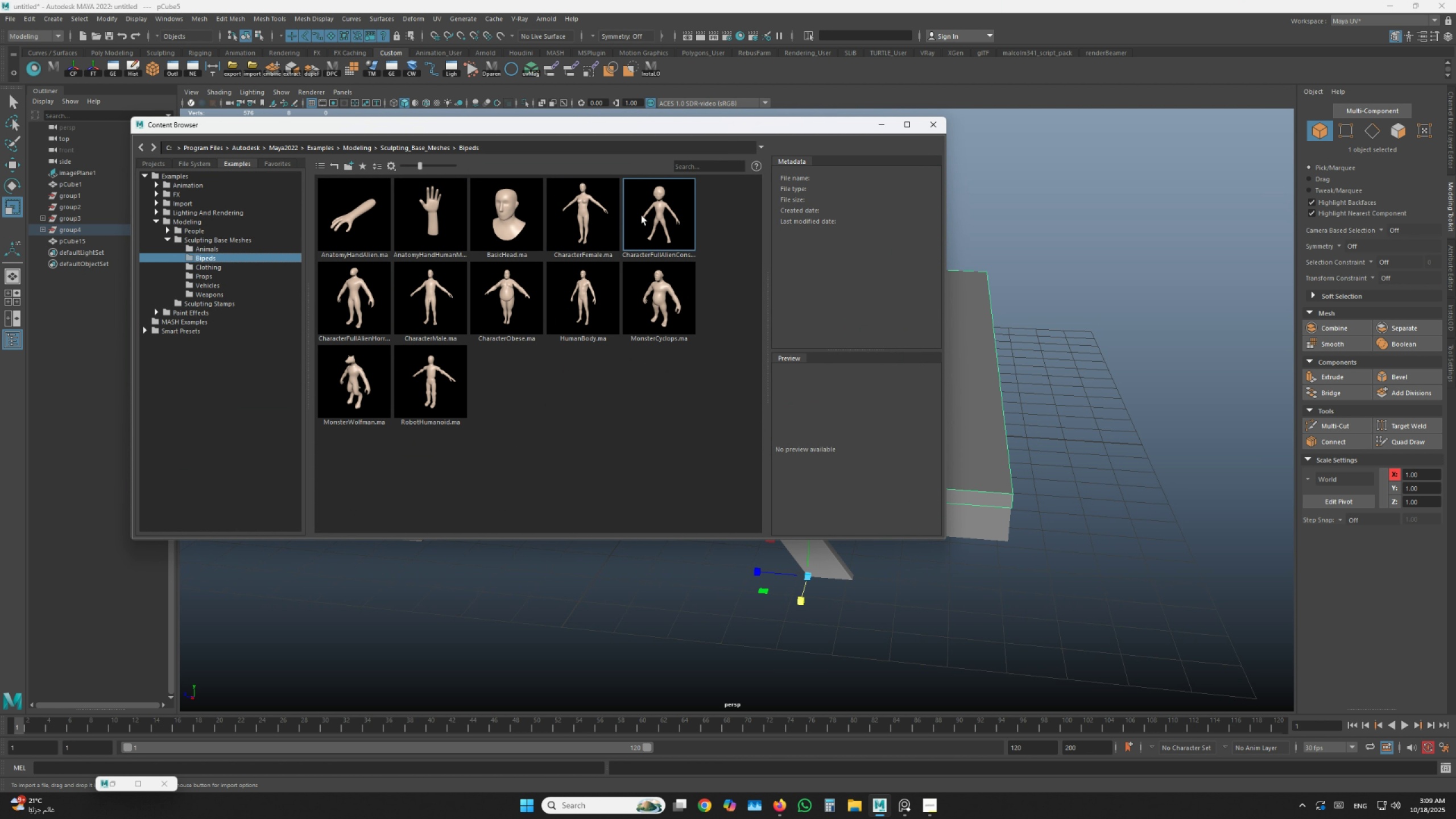 
wait(5.91)
 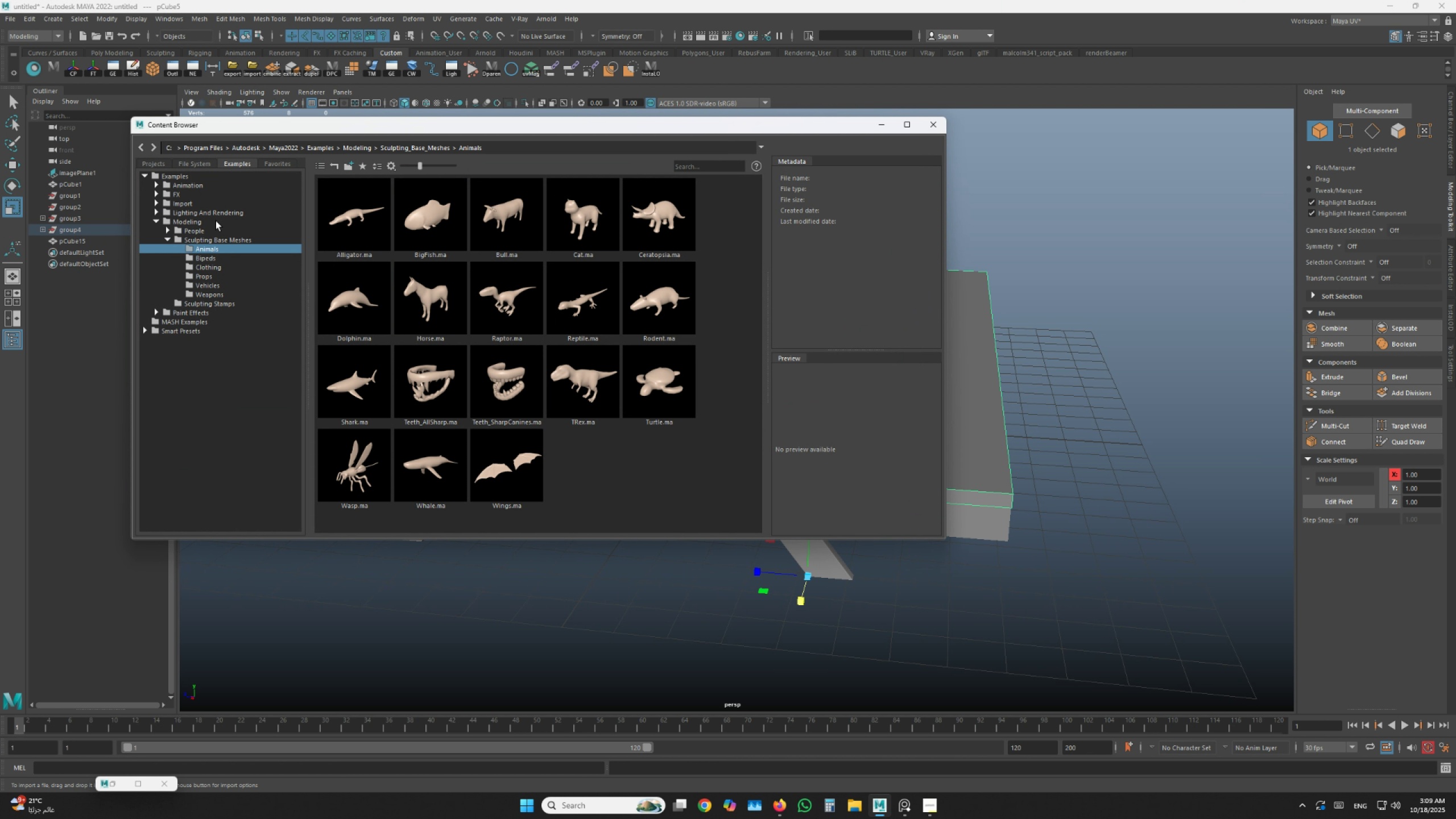 
left_click_drag(start_coordinate=[576, 294], to_coordinate=[1092, 363])
 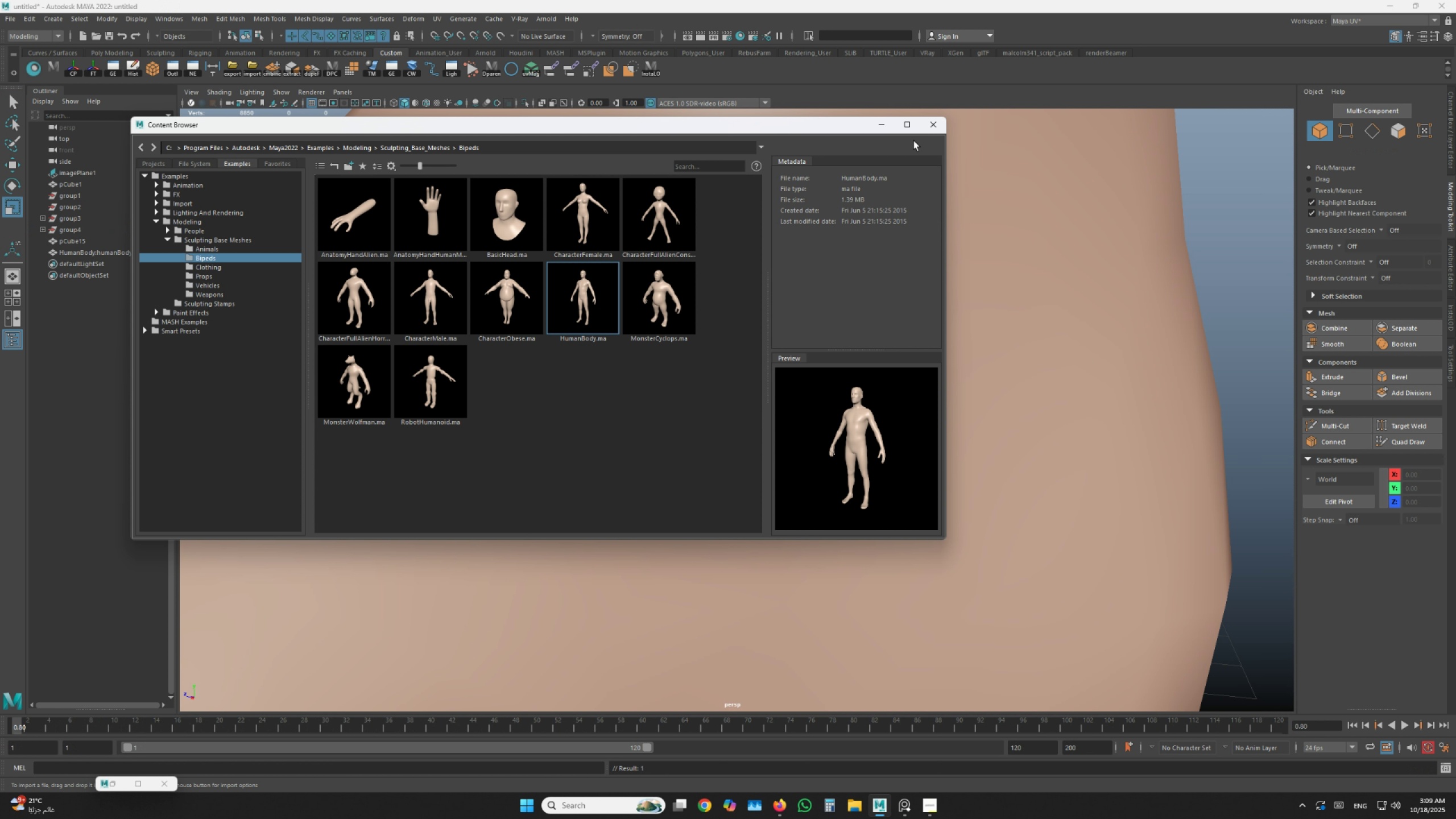 
left_click([930, 127])
 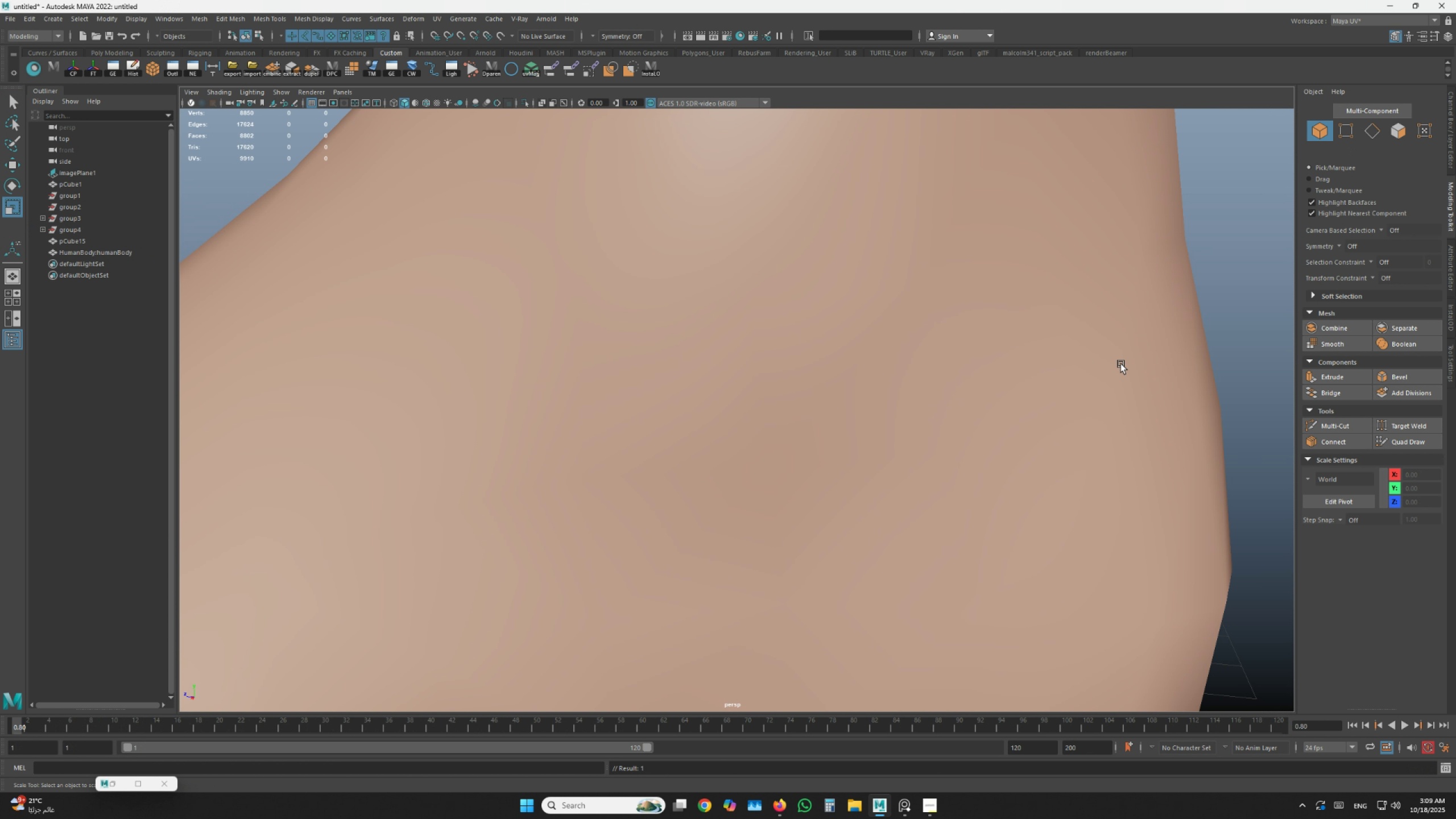 
scroll: coordinate [1116, 361], scroll_direction: down, amount: 10.0
 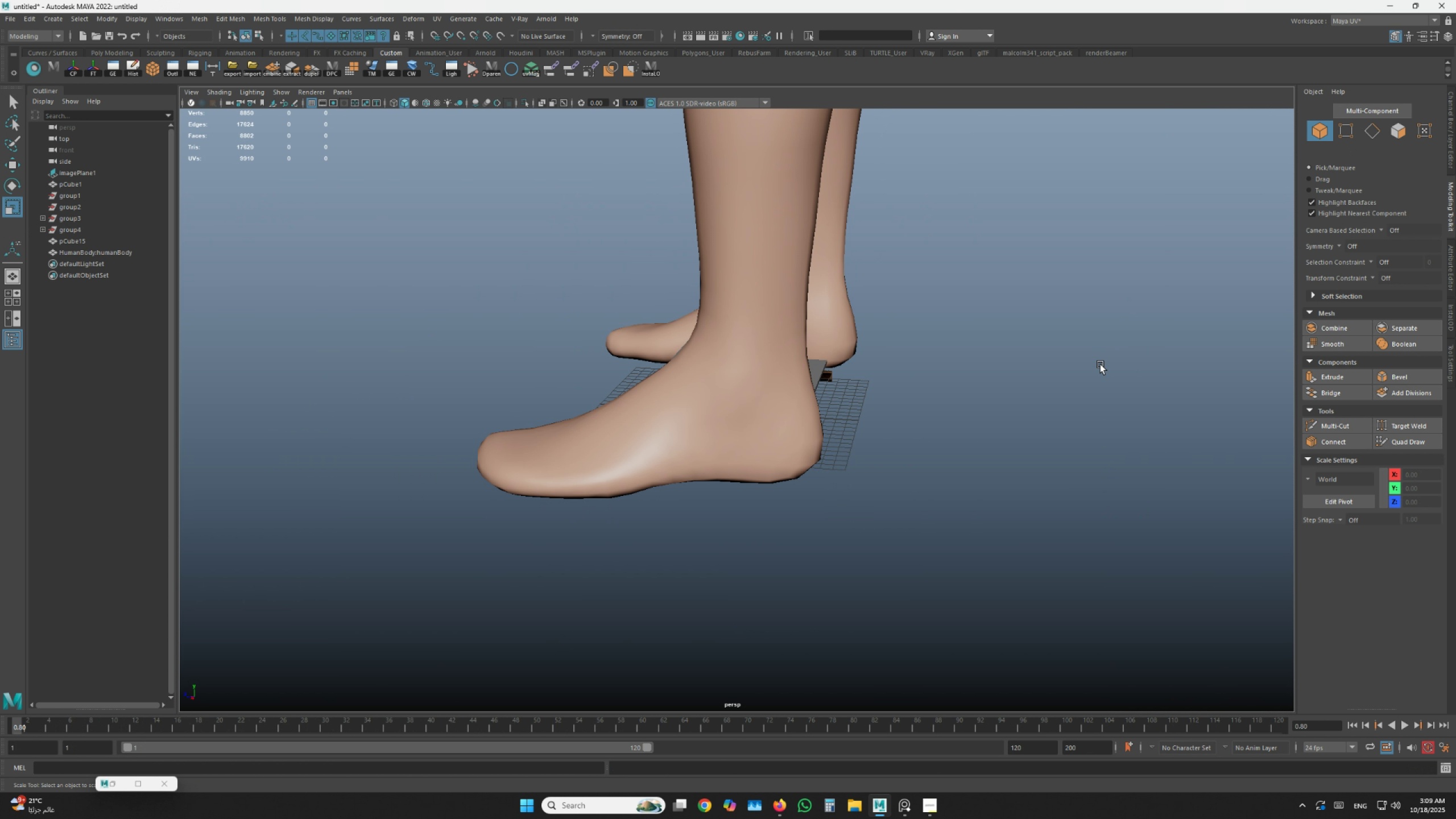 
key(Control+Shift+S)
 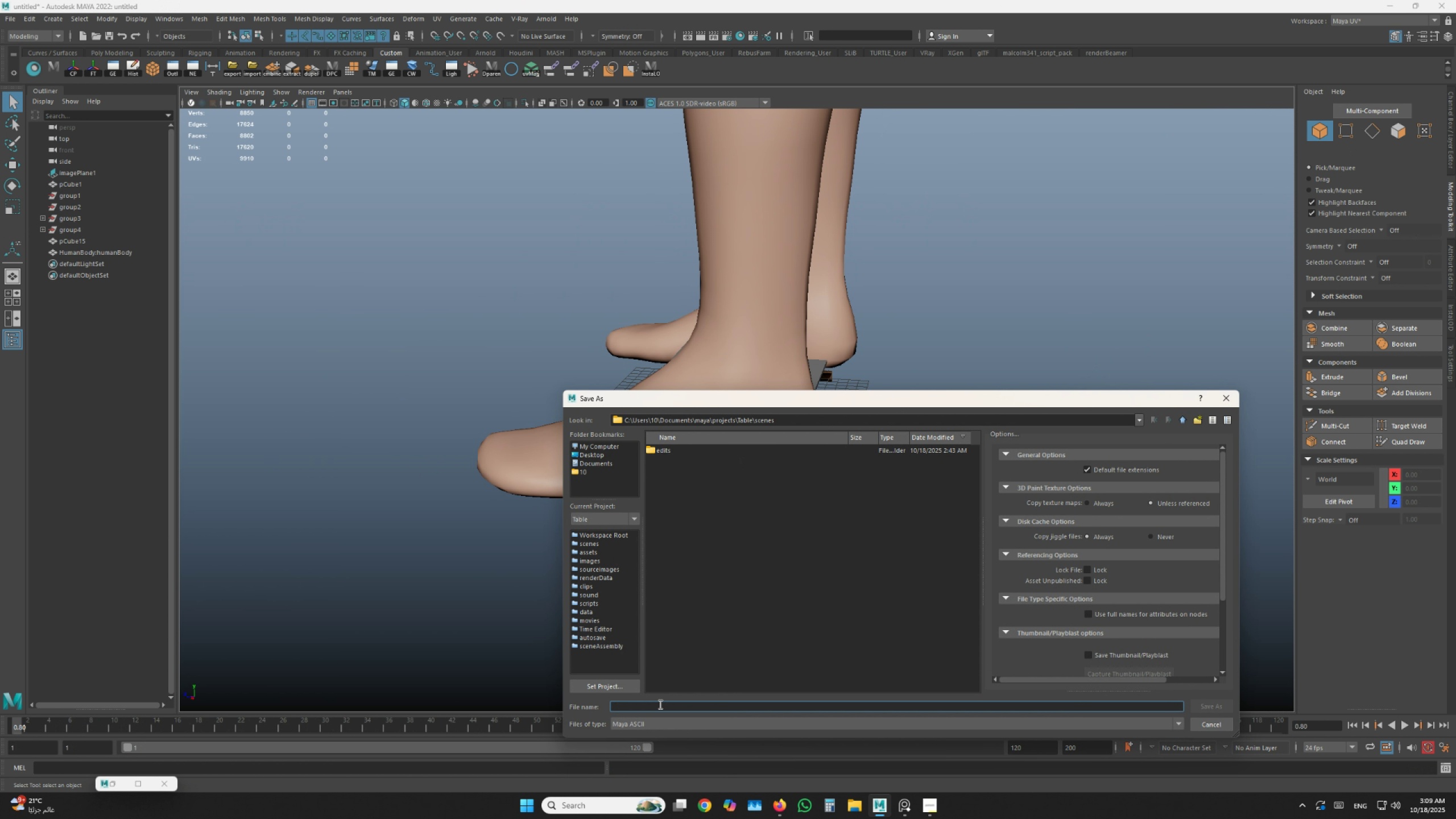 
left_click([659, 706])
 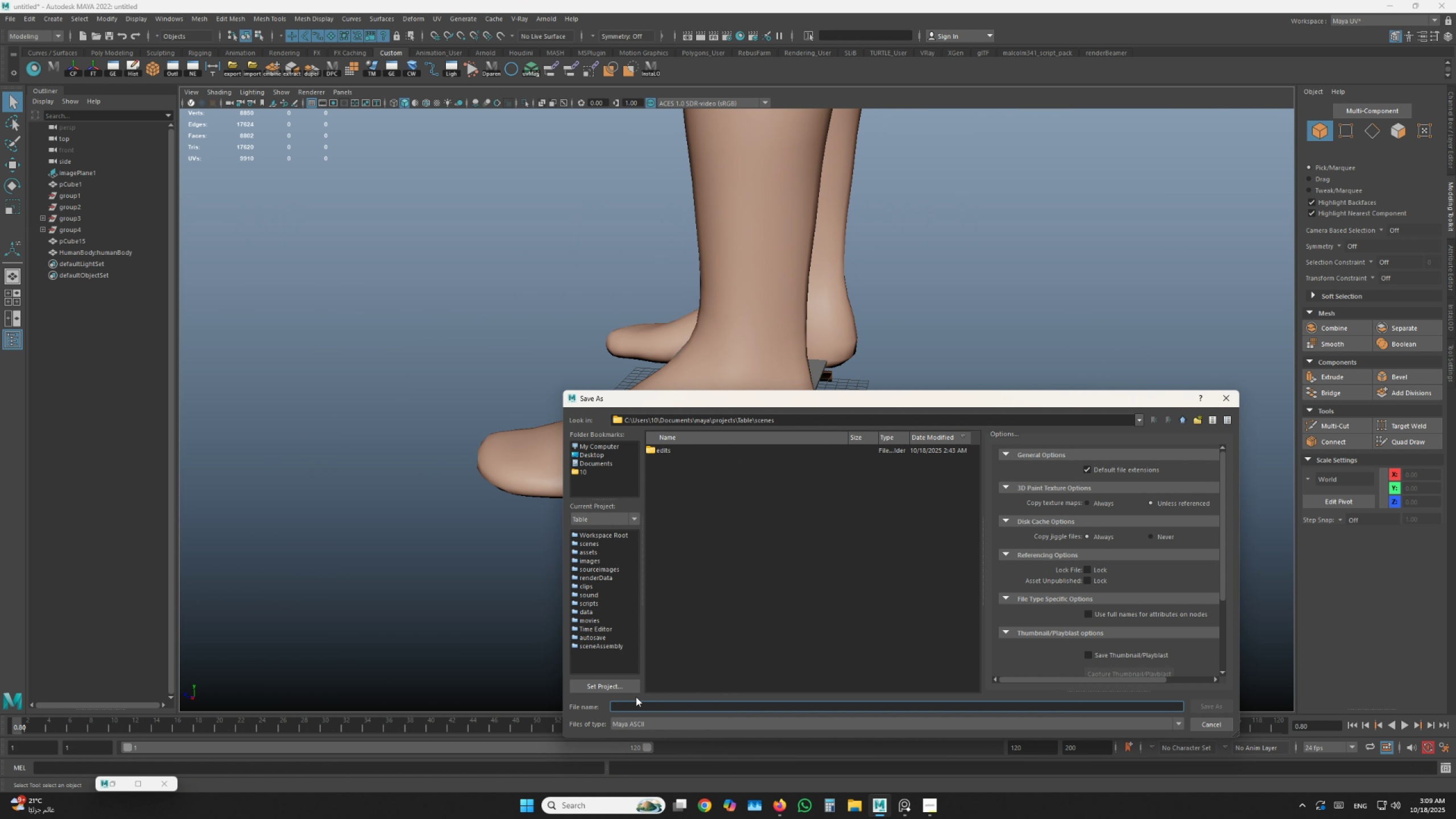 
type(Pi)
key(Backspace)
key(Backspace)
type(Table 1)
 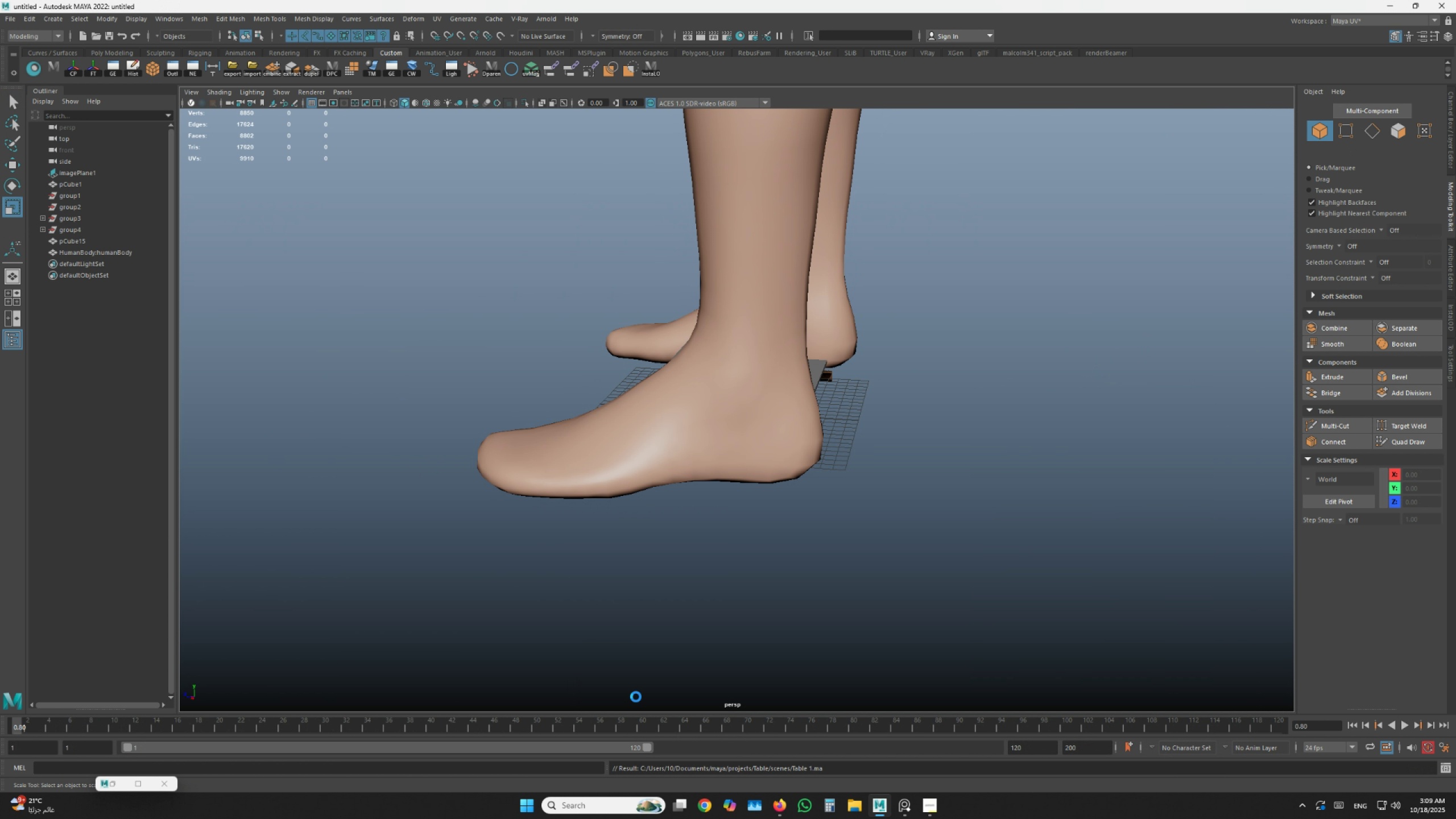 
key(Enter)
 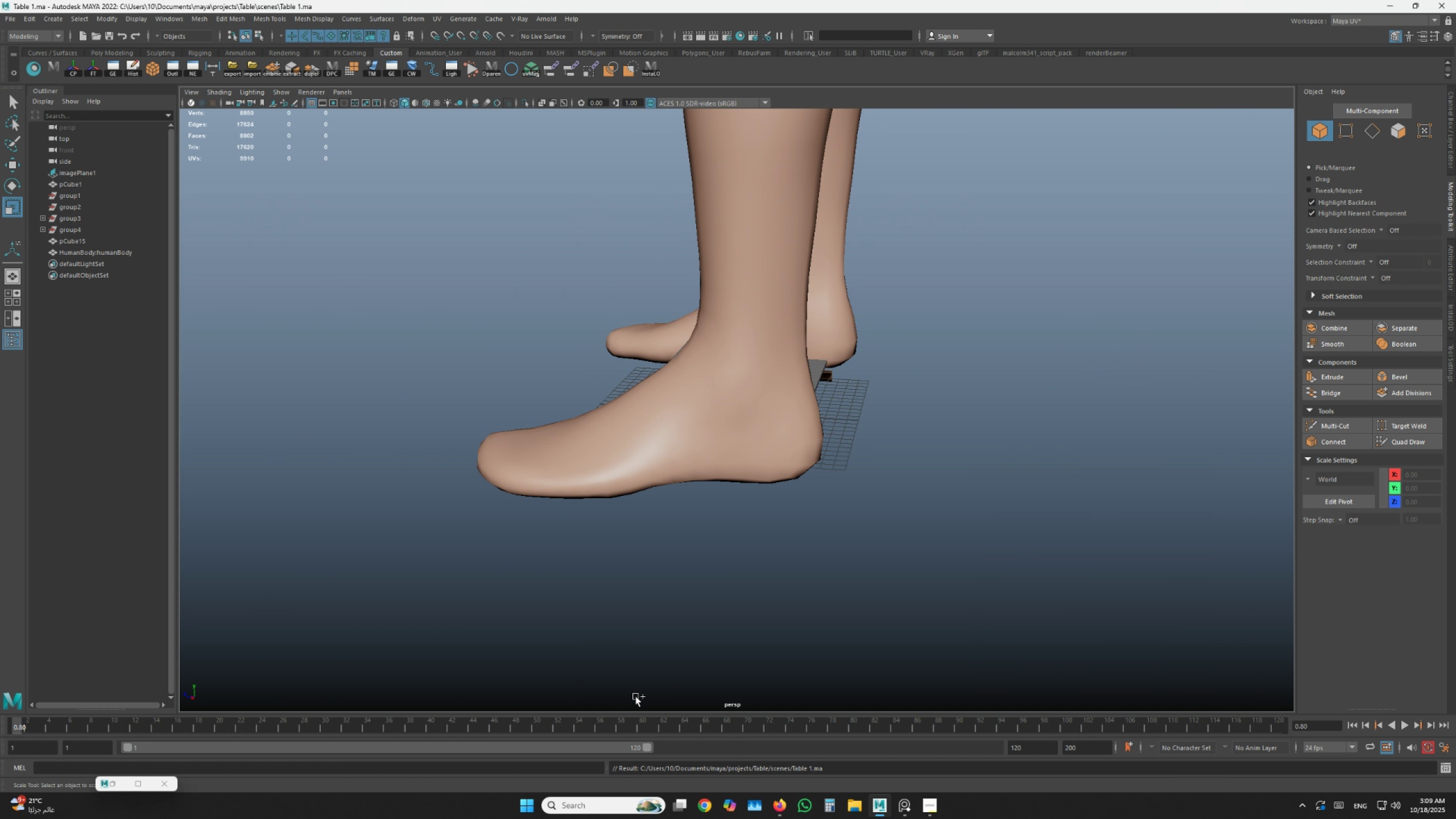 
scroll: coordinate [616, 569], scroll_direction: down, amount: 5.0
 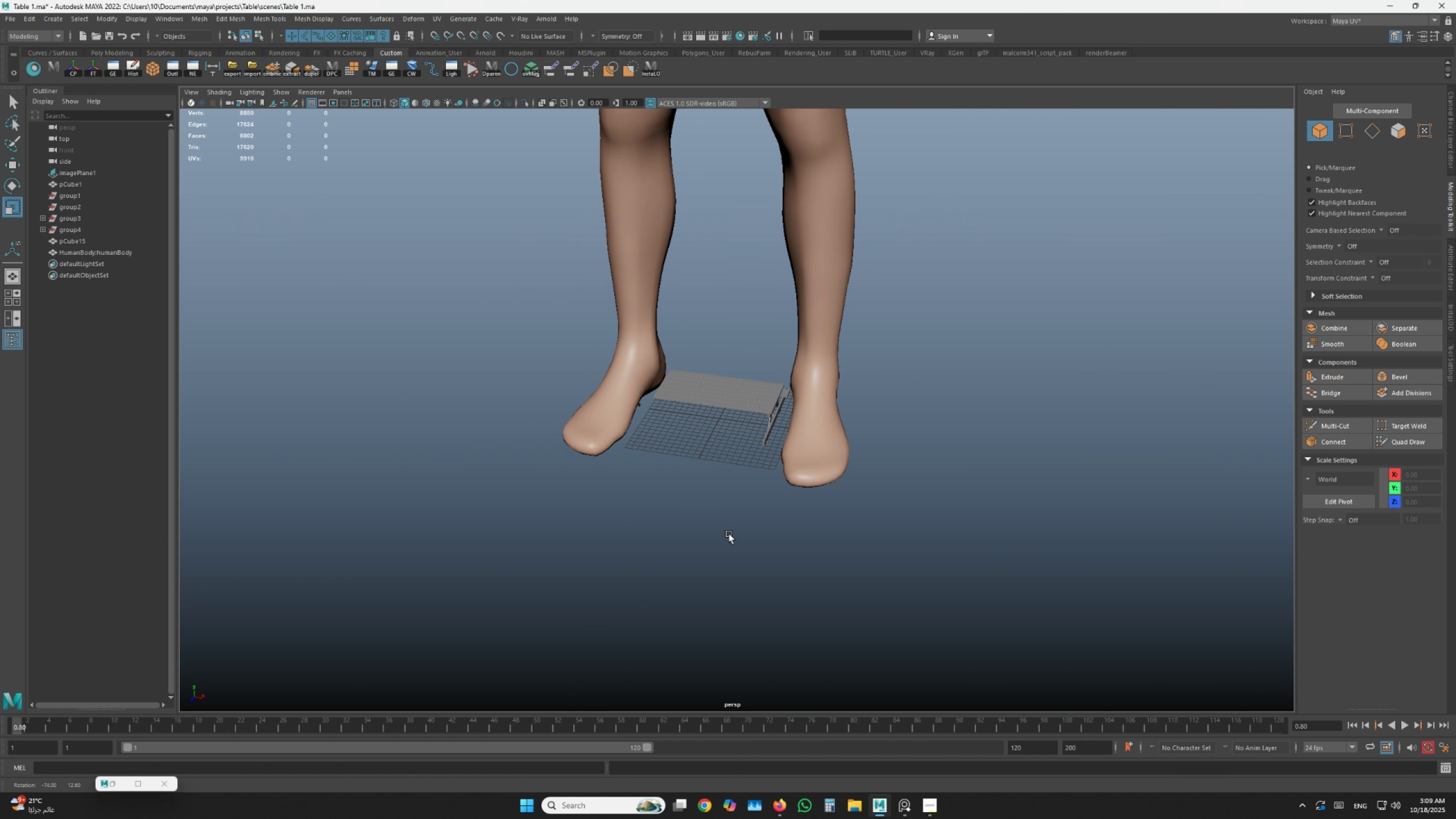 
hold_key(key=AltLeft, duration=1.14)
left_click_drag(start_coordinate=[594, 522], to_coordinate=[751, 533])
 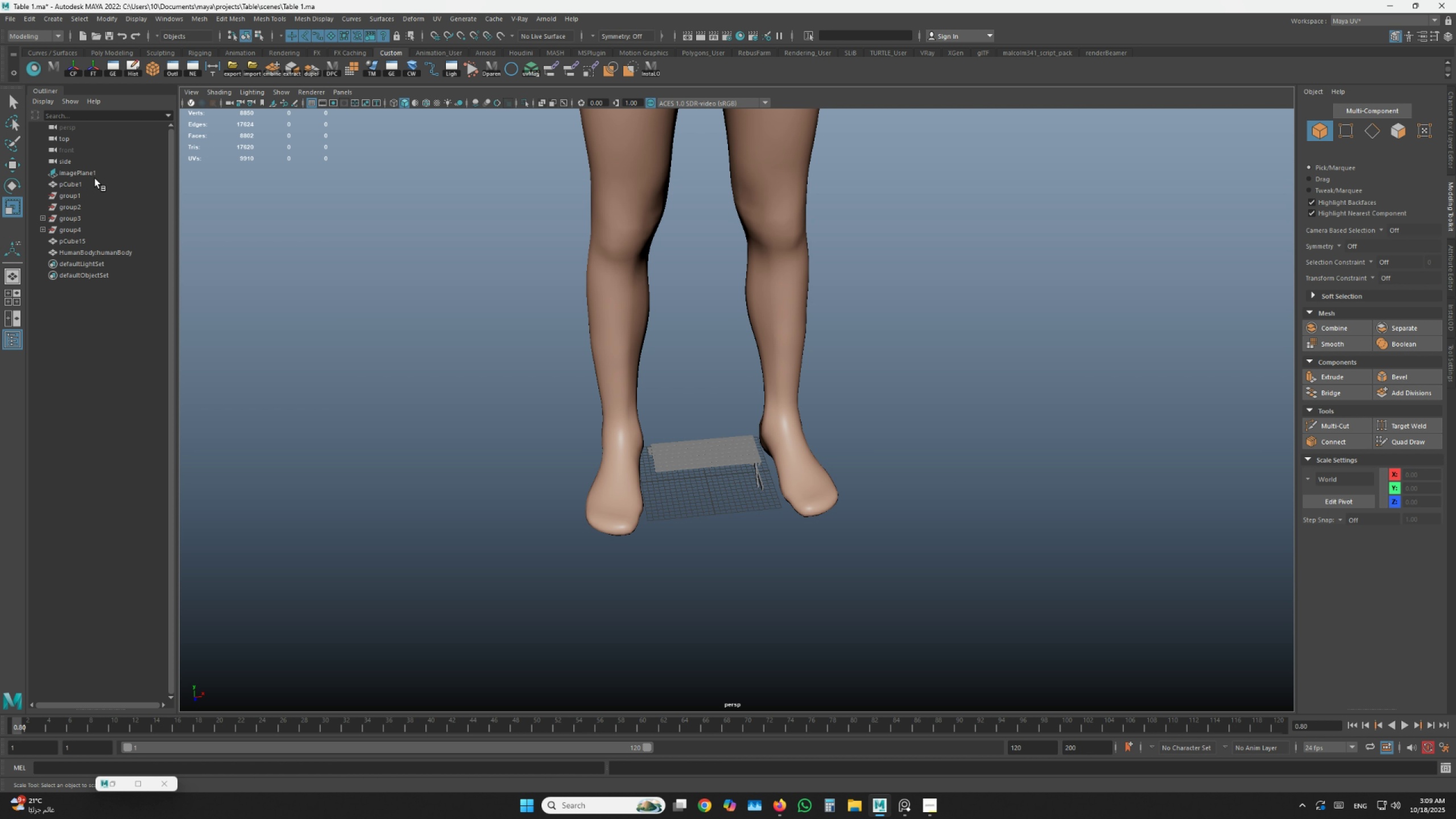 
hold_key(key=ShiftLeft, duration=0.53)
left_click([101, 241])
 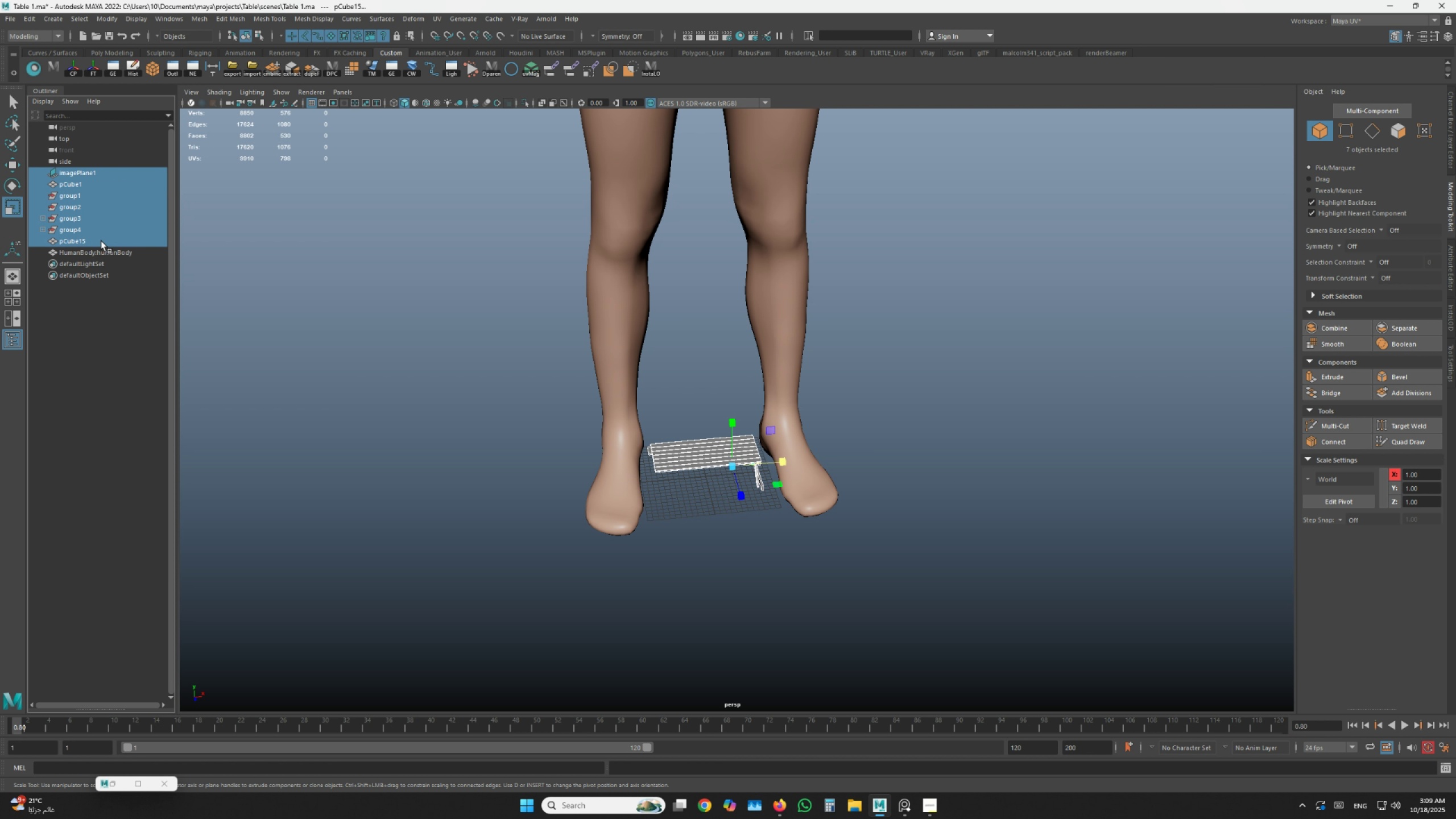 
key(Control+G)
 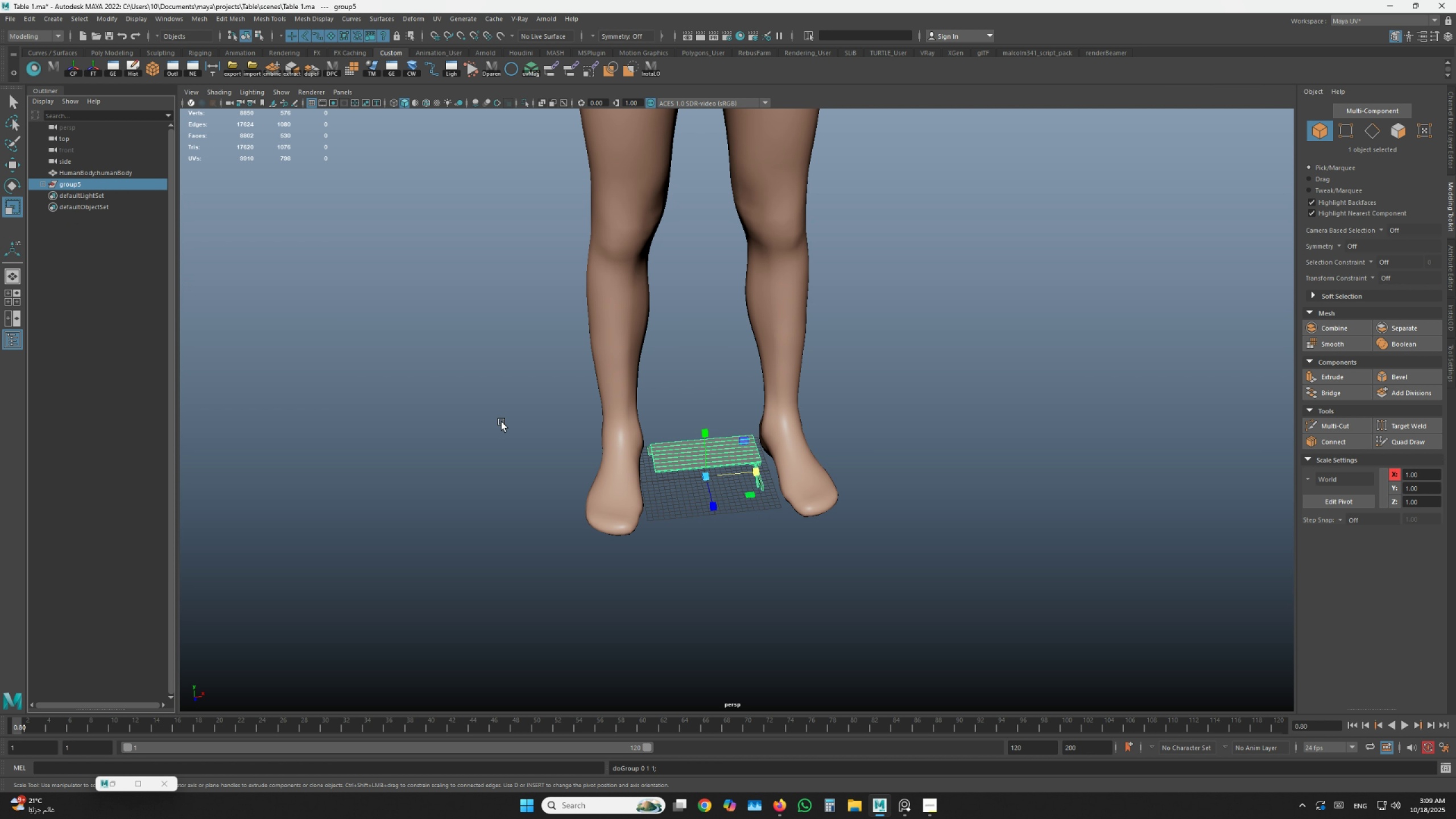 
key(R)
 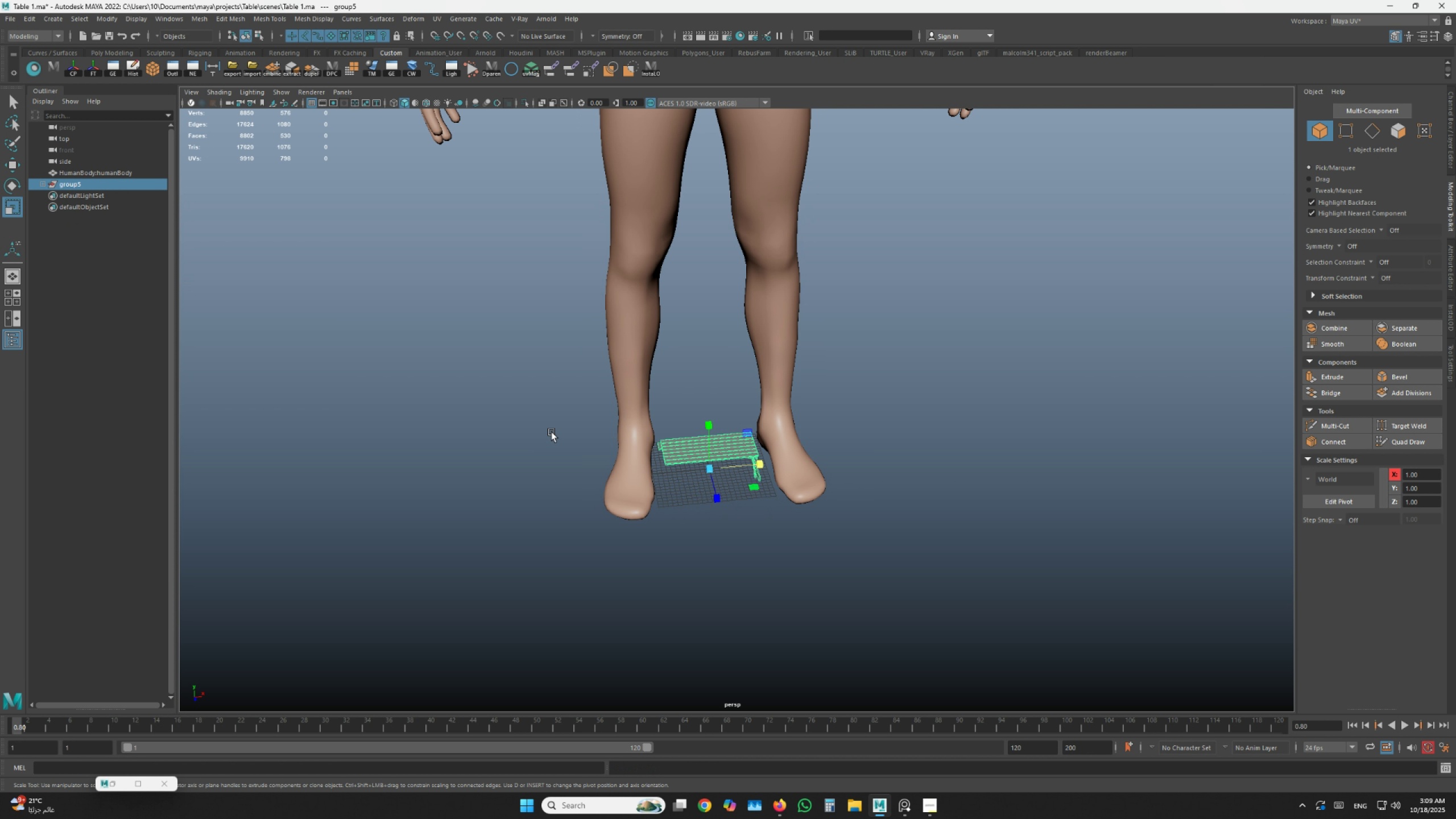 
scroll: coordinate [601, 444], scroll_direction: down, amount: 3.0
 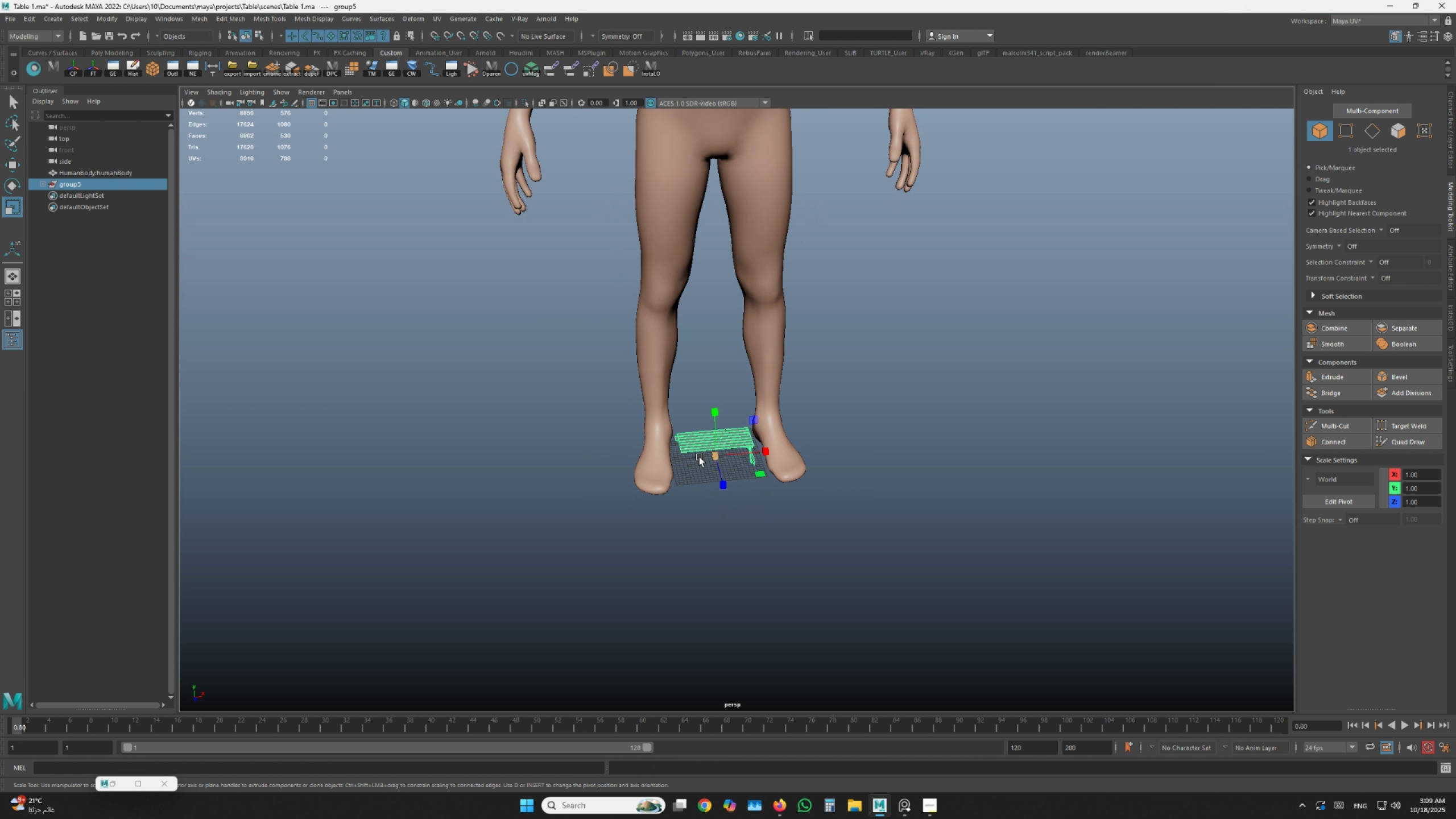 
left_click_drag(start_coordinate=[706, 456], to_coordinate=[1200, 499])
 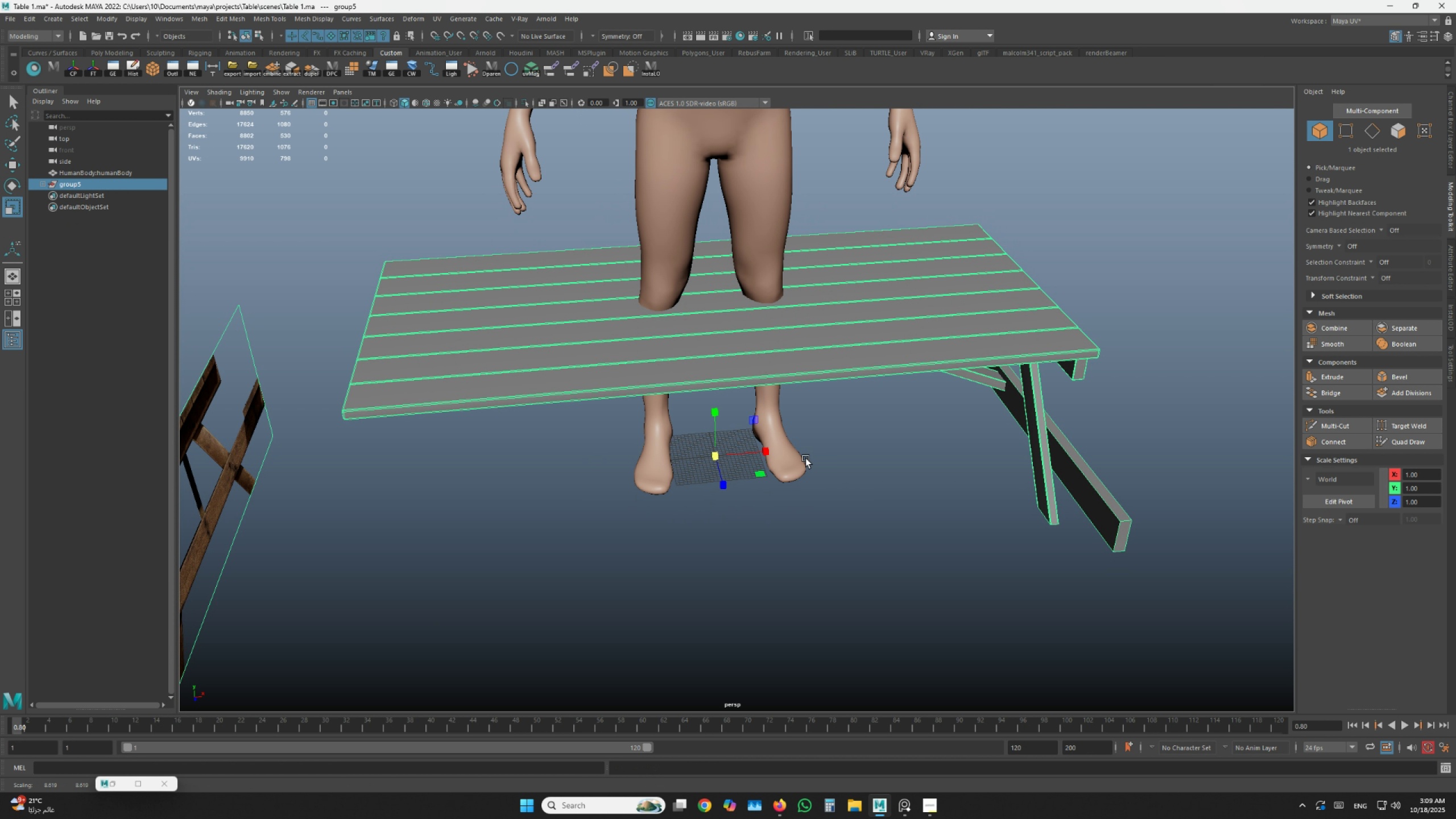 
scroll: coordinate [908, 534], scroll_direction: down, amount: 12.0
 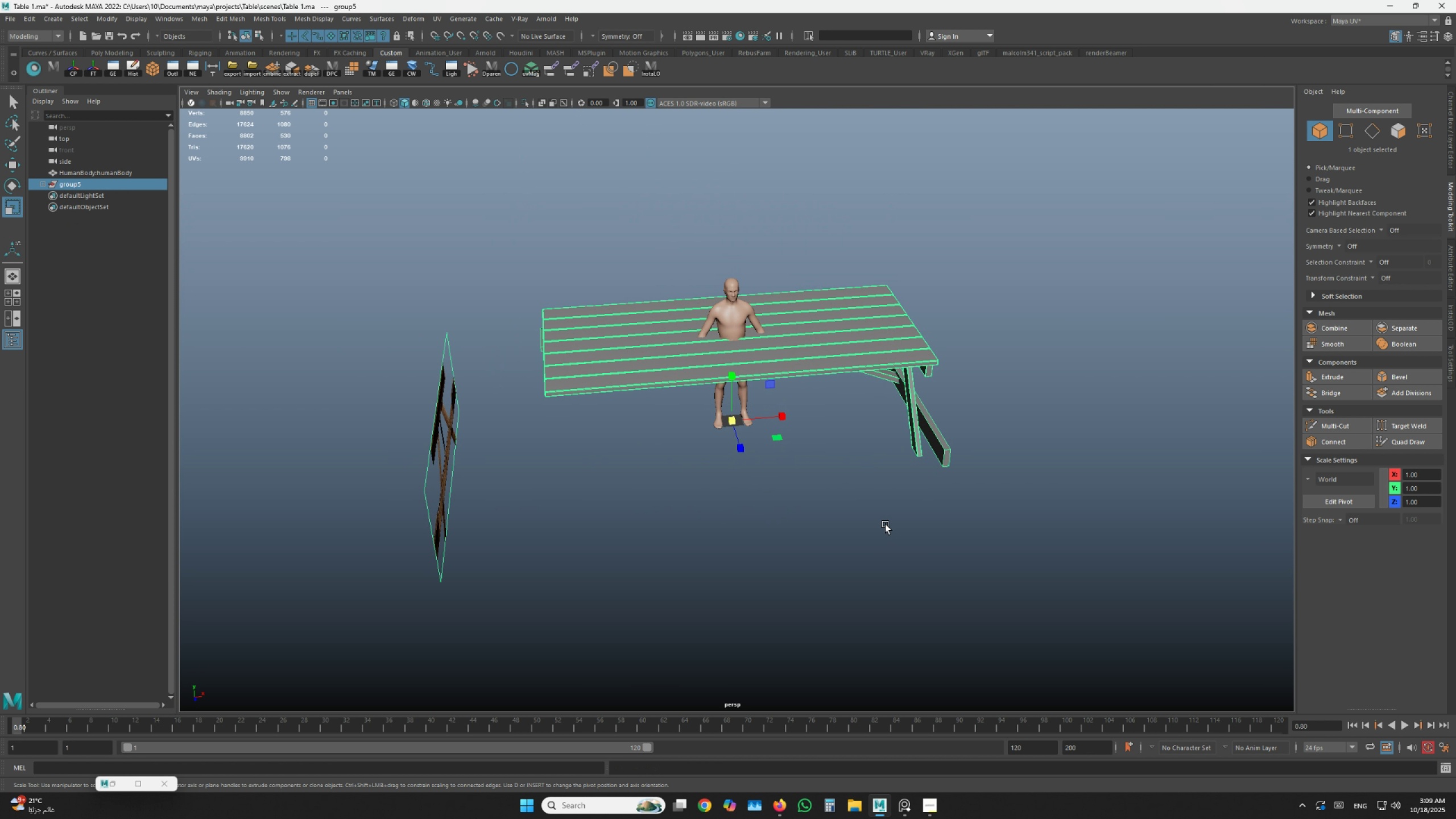 
hold_key(key=AltLeft, duration=0.68)
 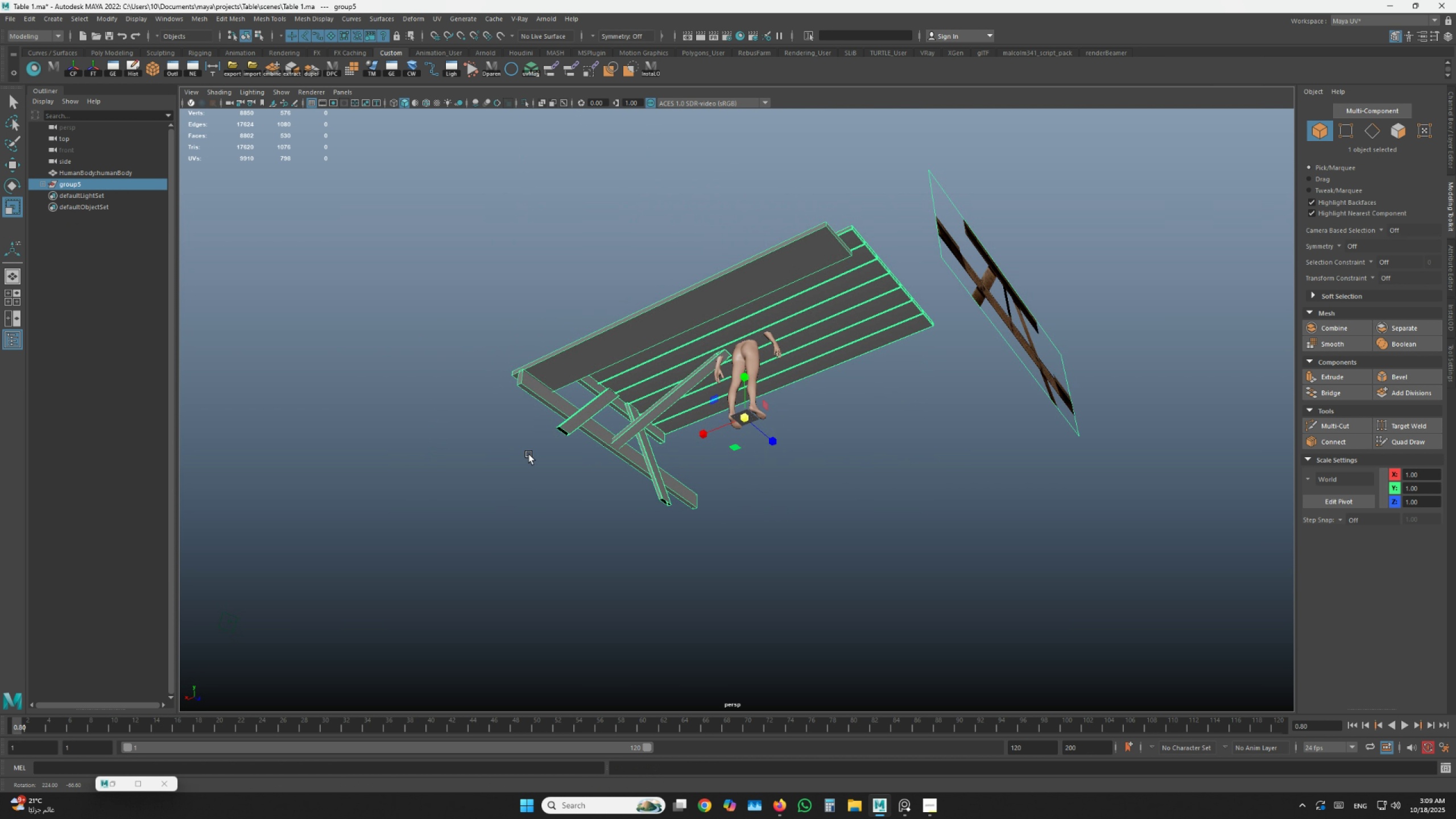 
hold_key(key=AltLeft, duration=0.47)
left_click([544, 490])
 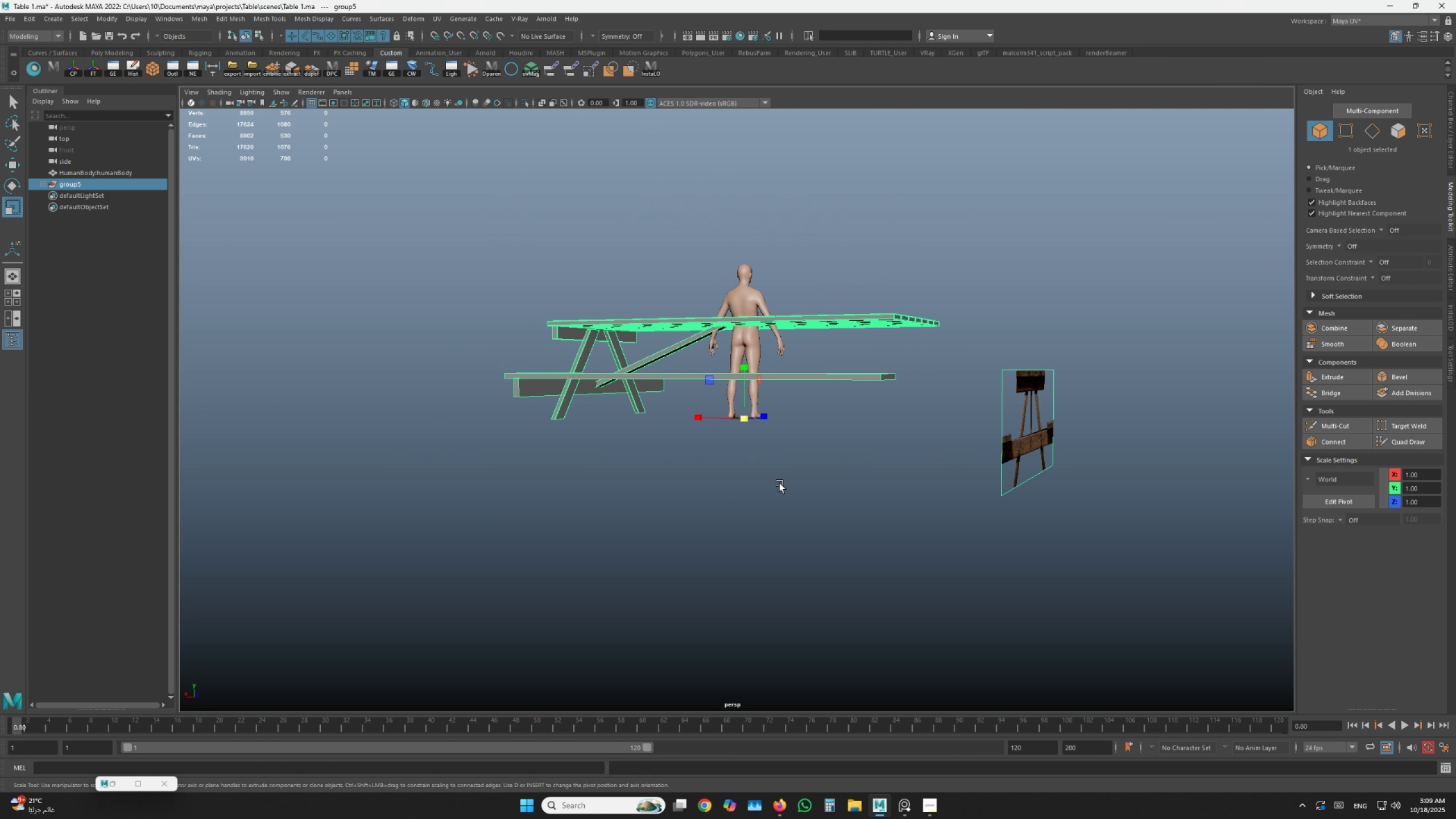 
hold_key(key=AltLeft, duration=0.56)
 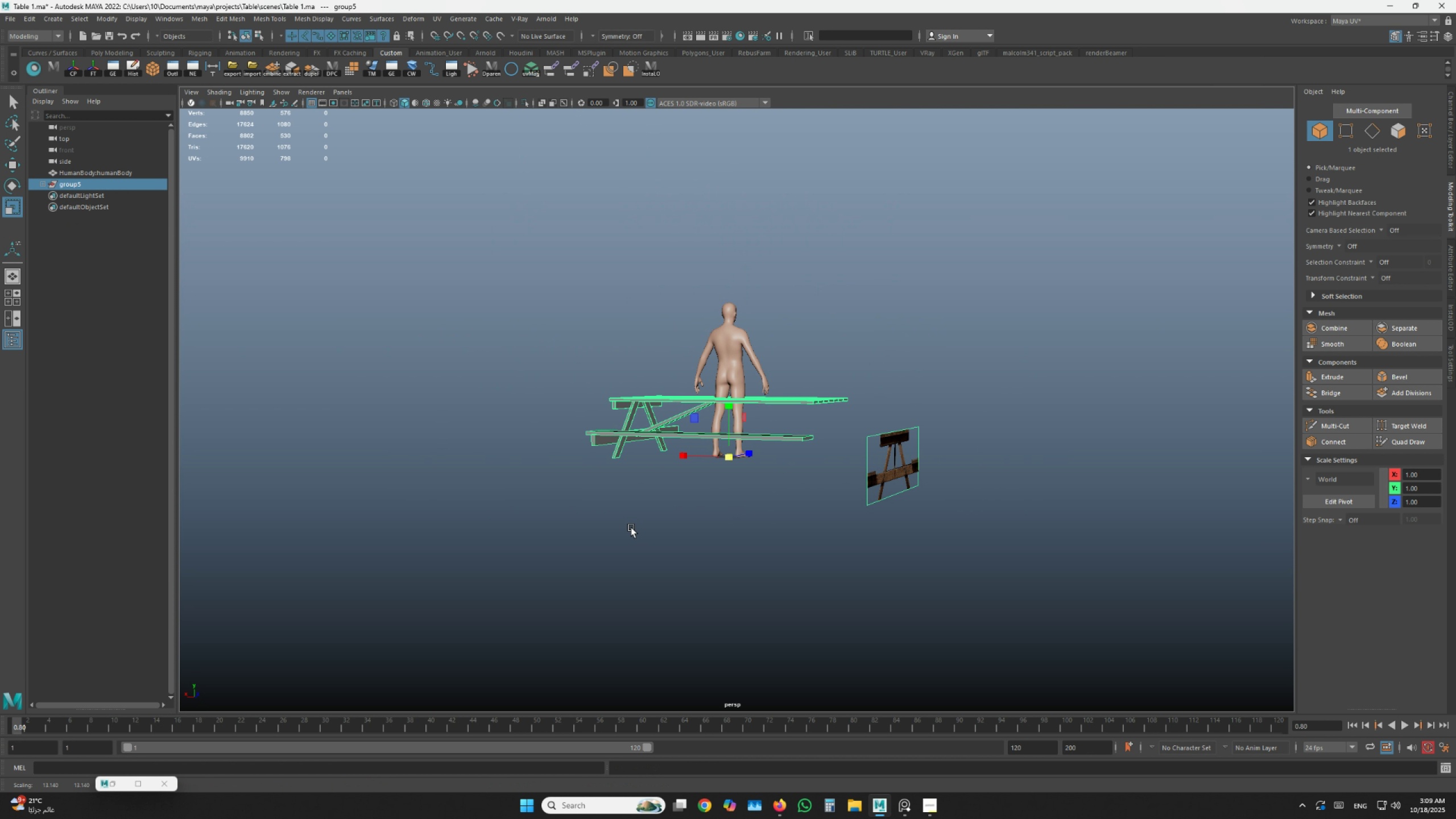 
hold_key(key=AltLeft, duration=1.54)
 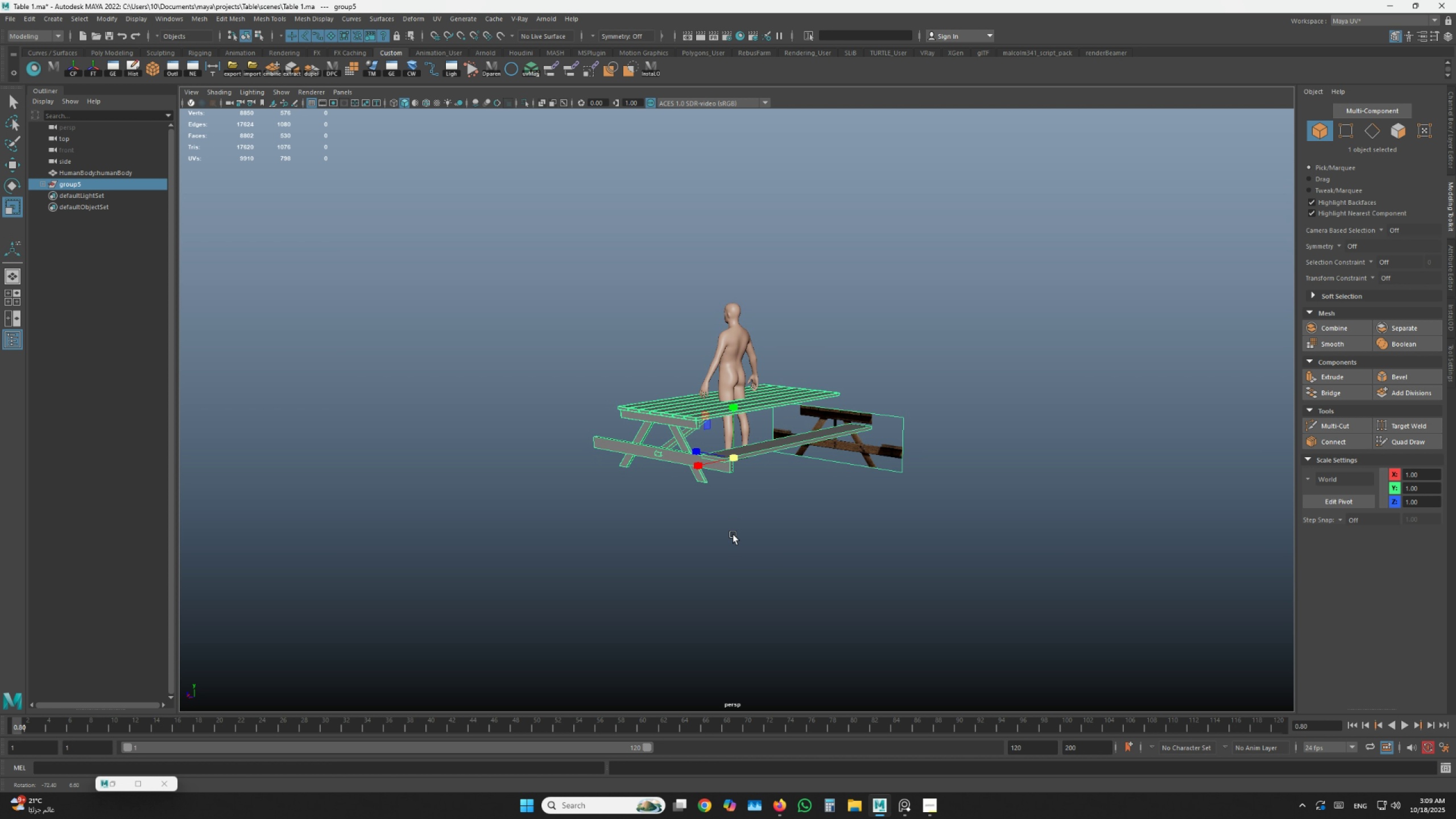 
key(Alt+AltLeft)
 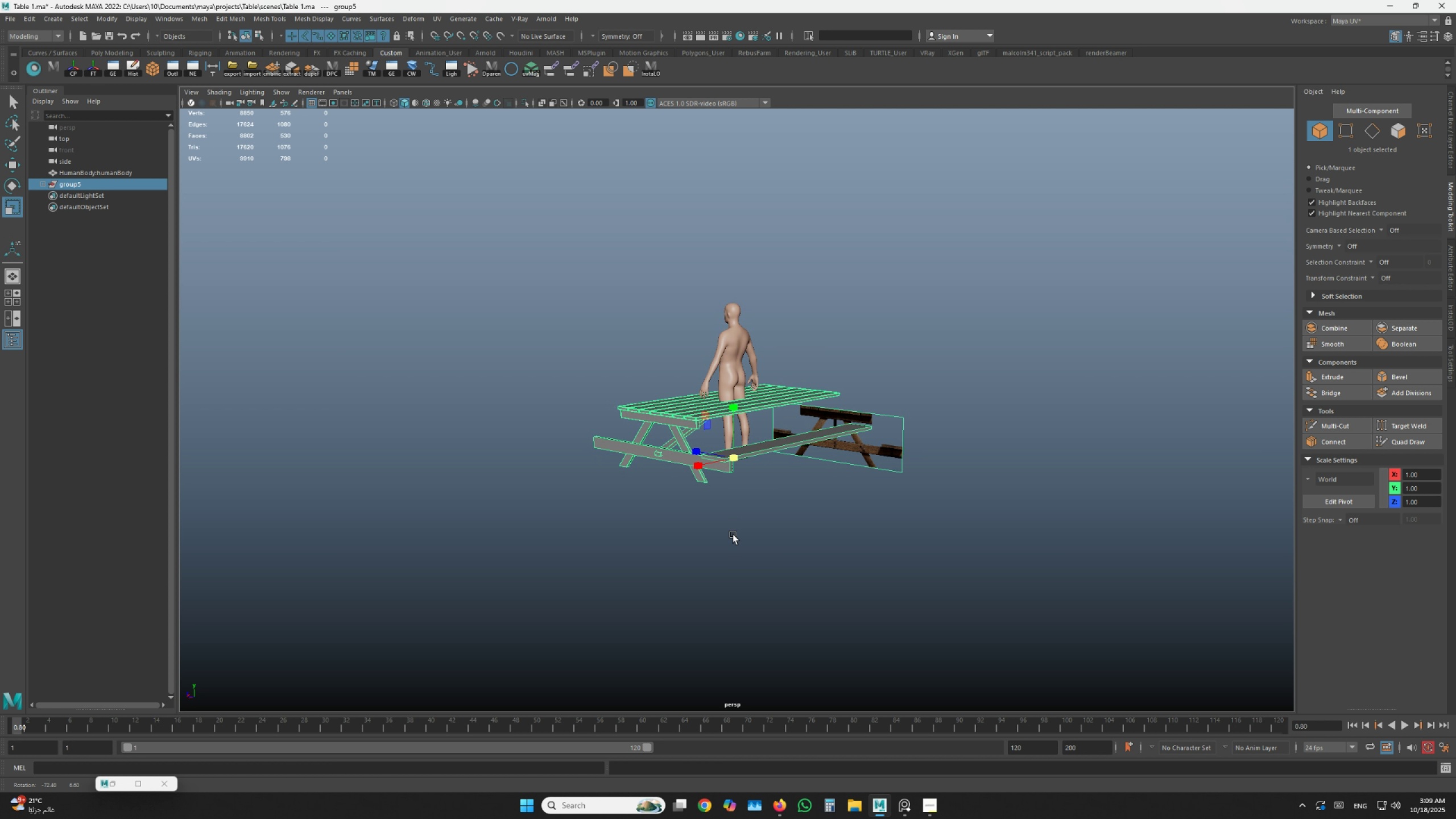 
key(Alt+AltLeft)
 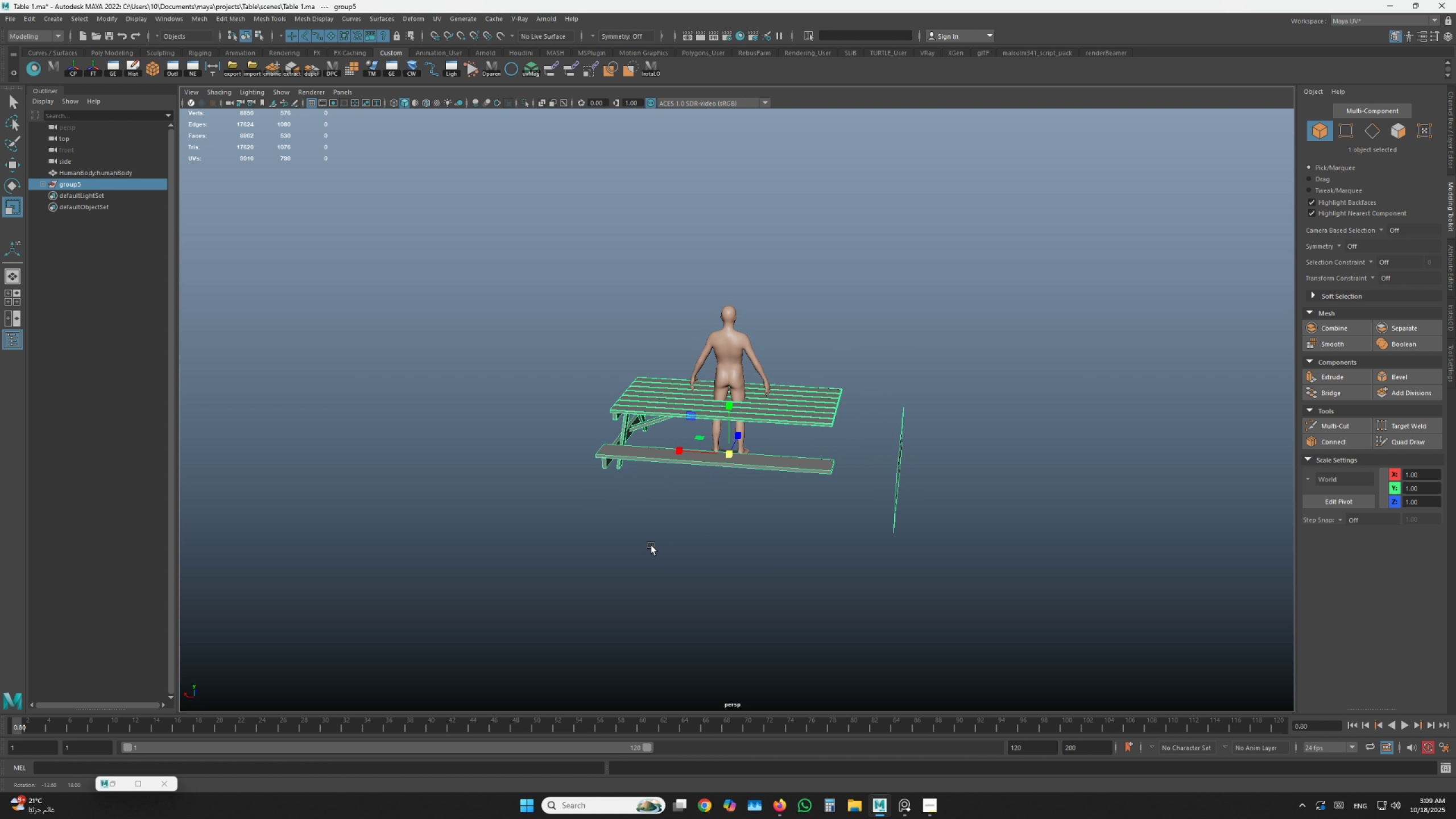 
scroll: coordinate [699, 493], scroll_direction: up, amount: 1.0
 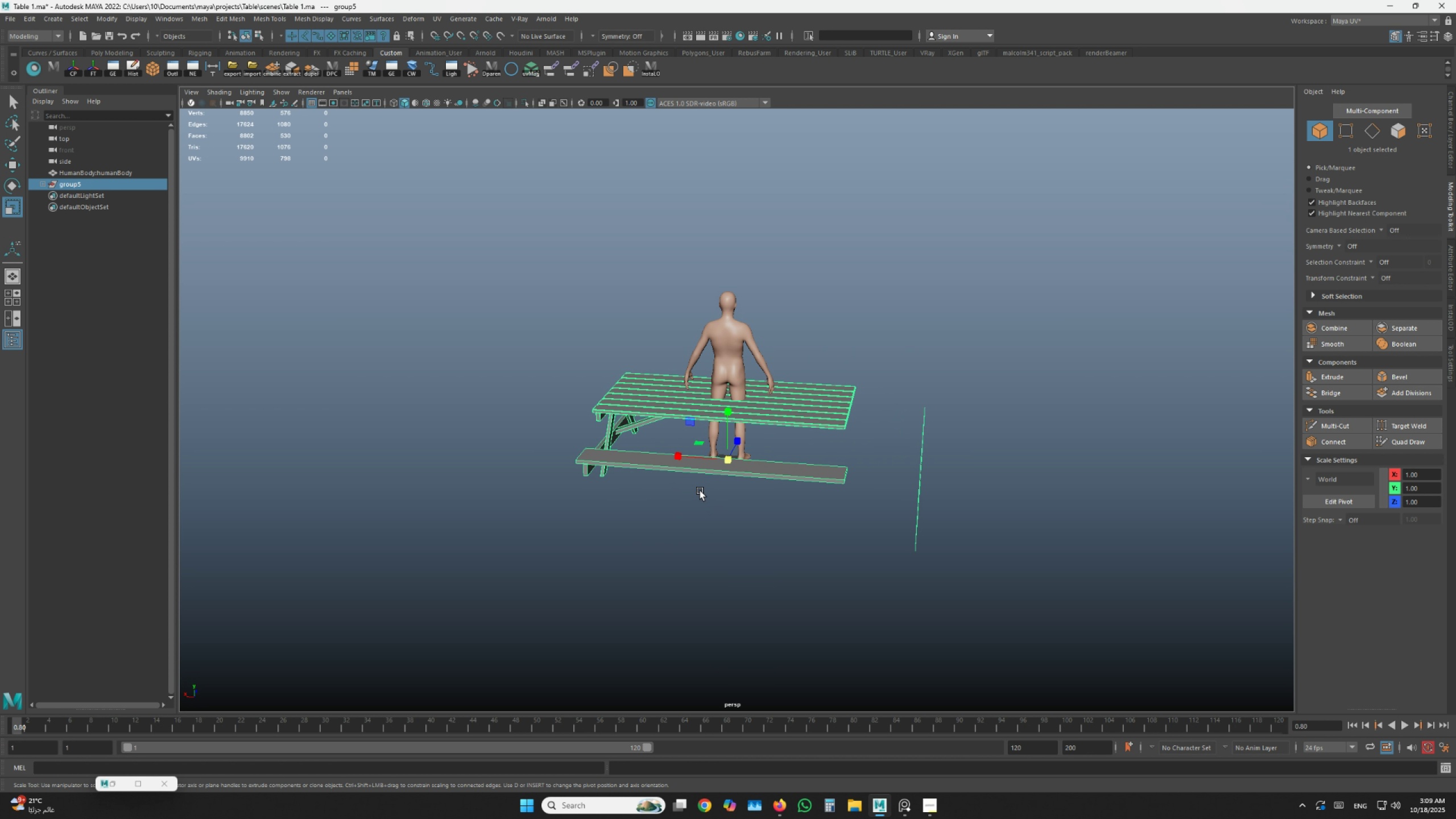 
hold_key(key=AltLeft, duration=0.34)
 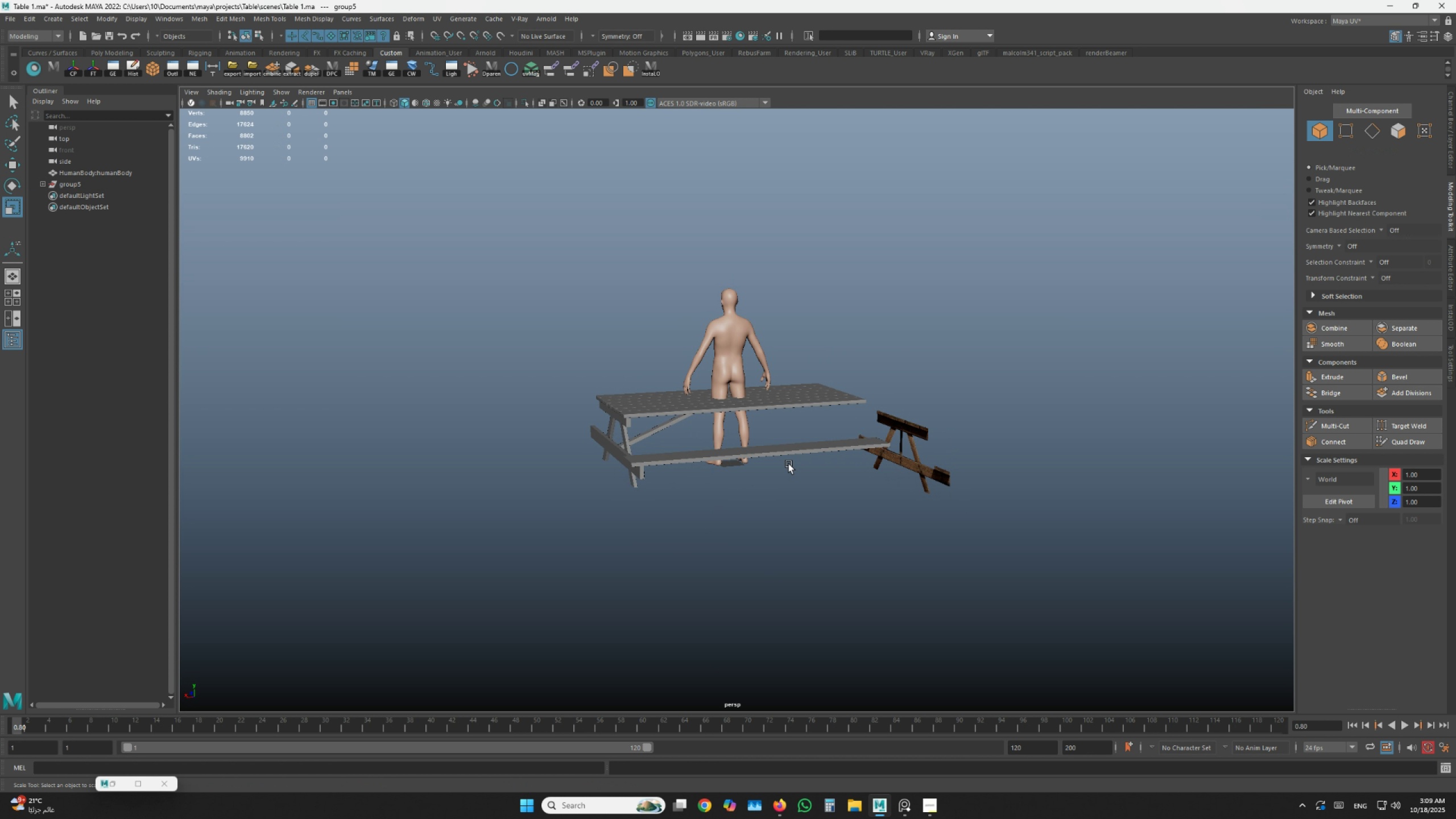 
double_click([790, 464])
 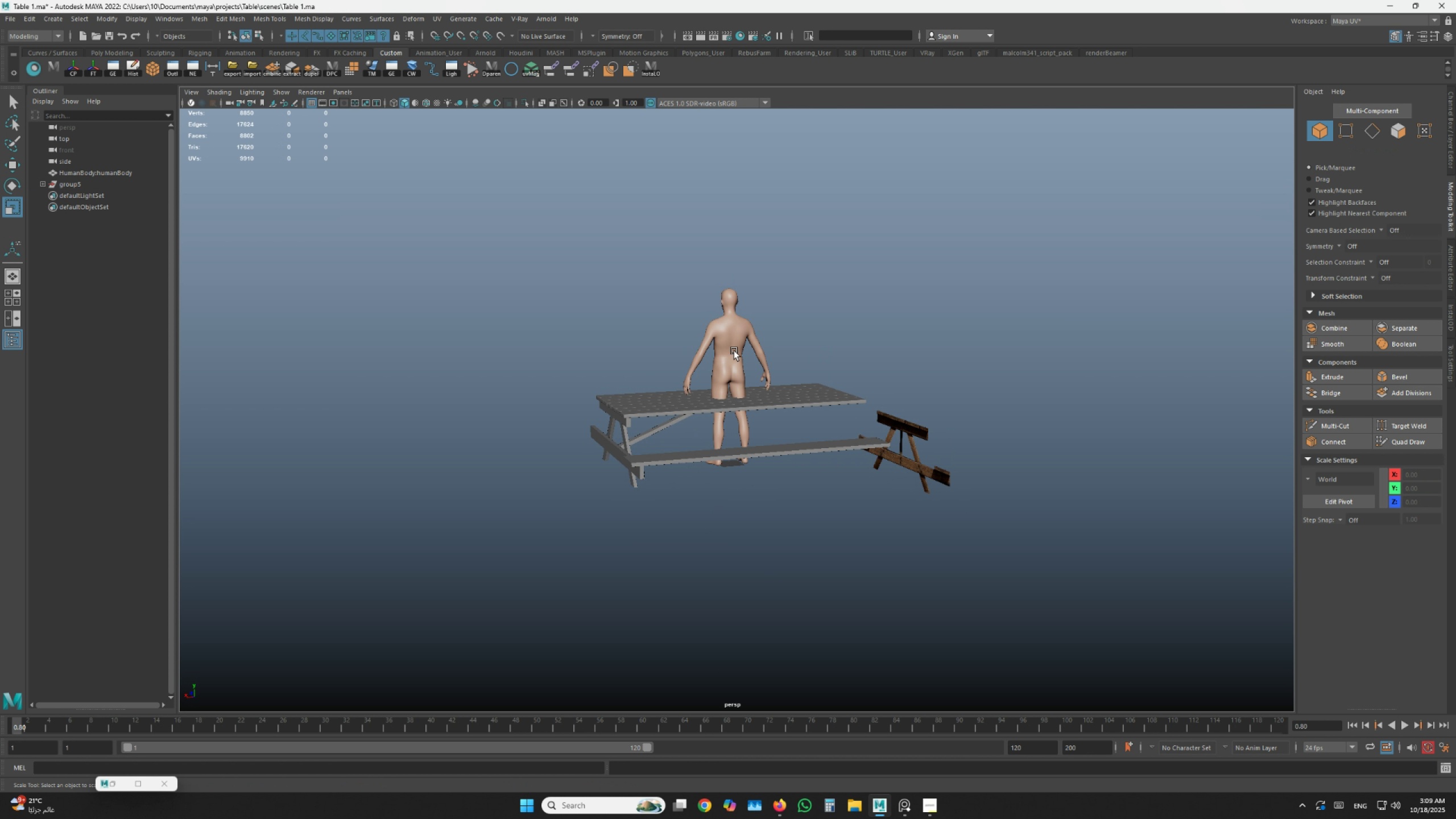 
triple_click([734, 351])
 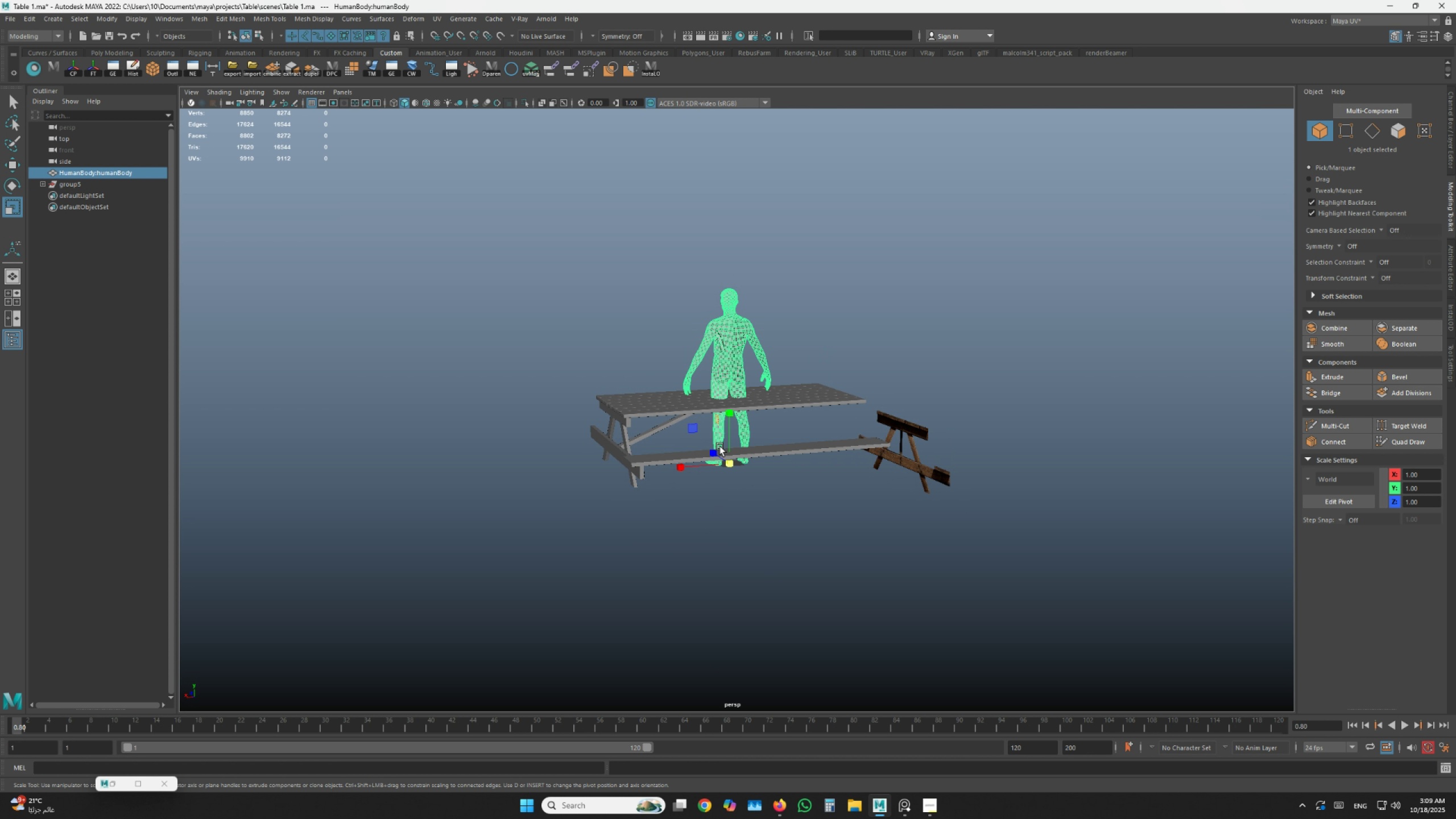 
key(W)
 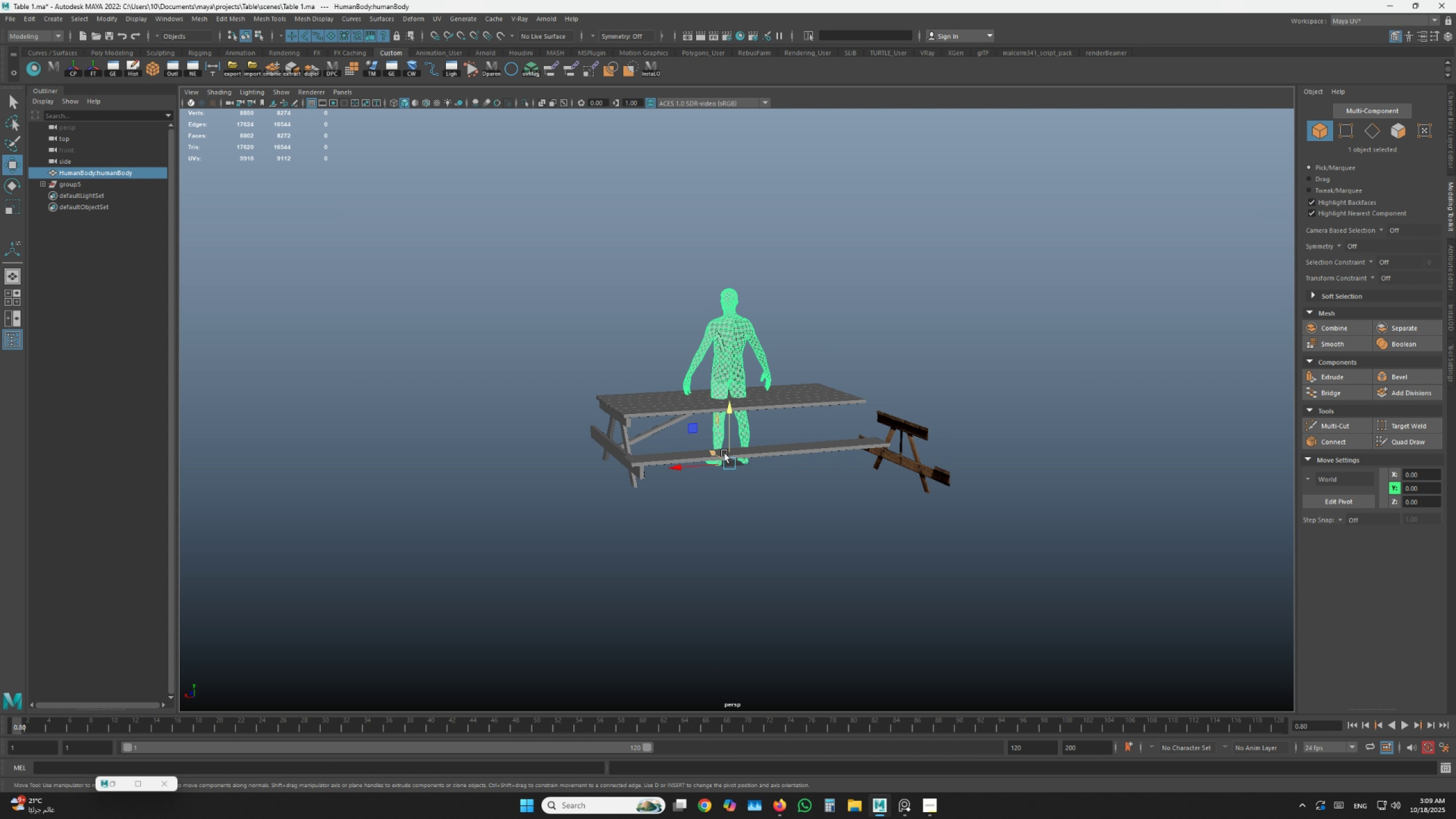 
key(Alt+AltLeft)
 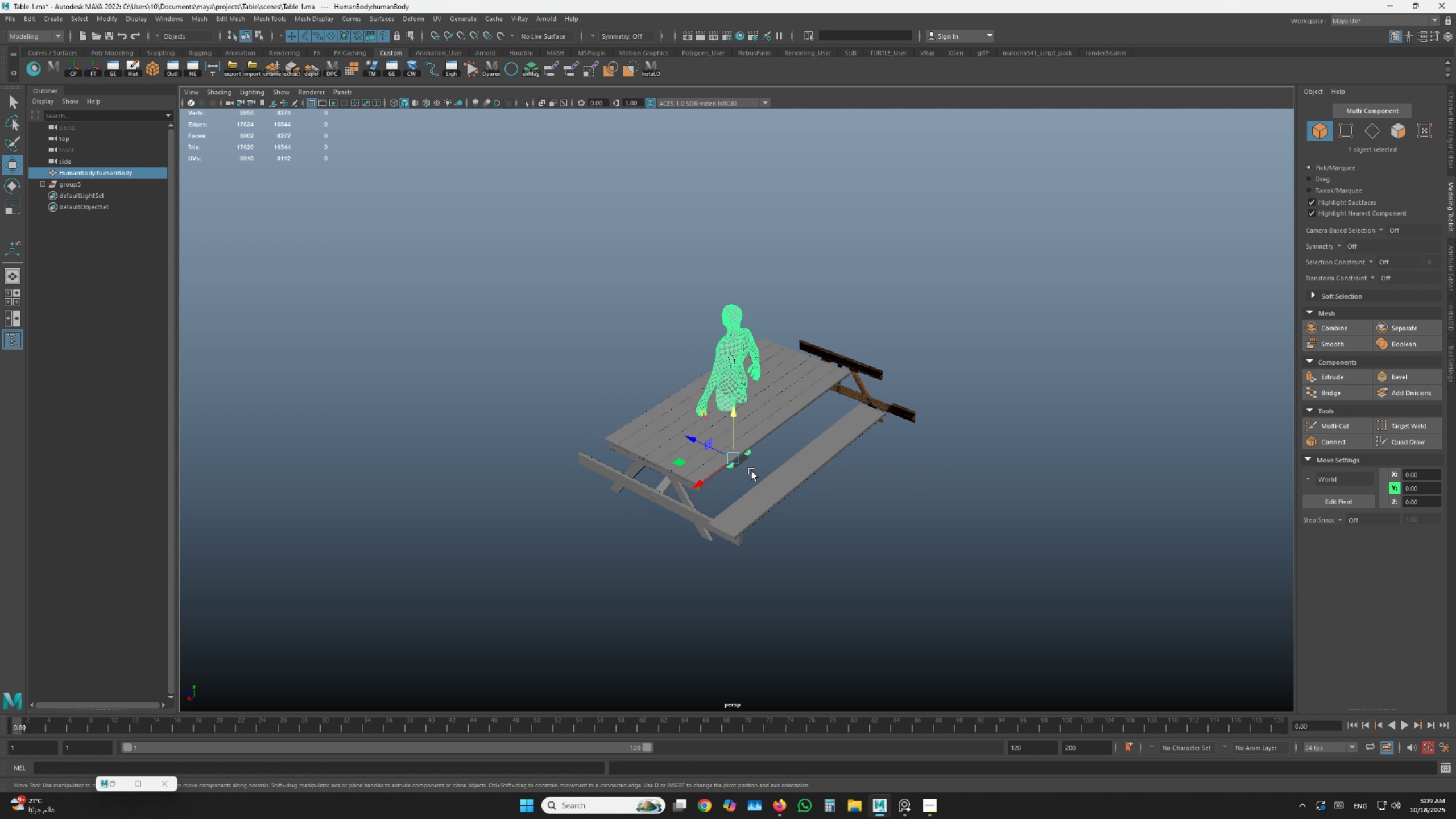 
key(W)
 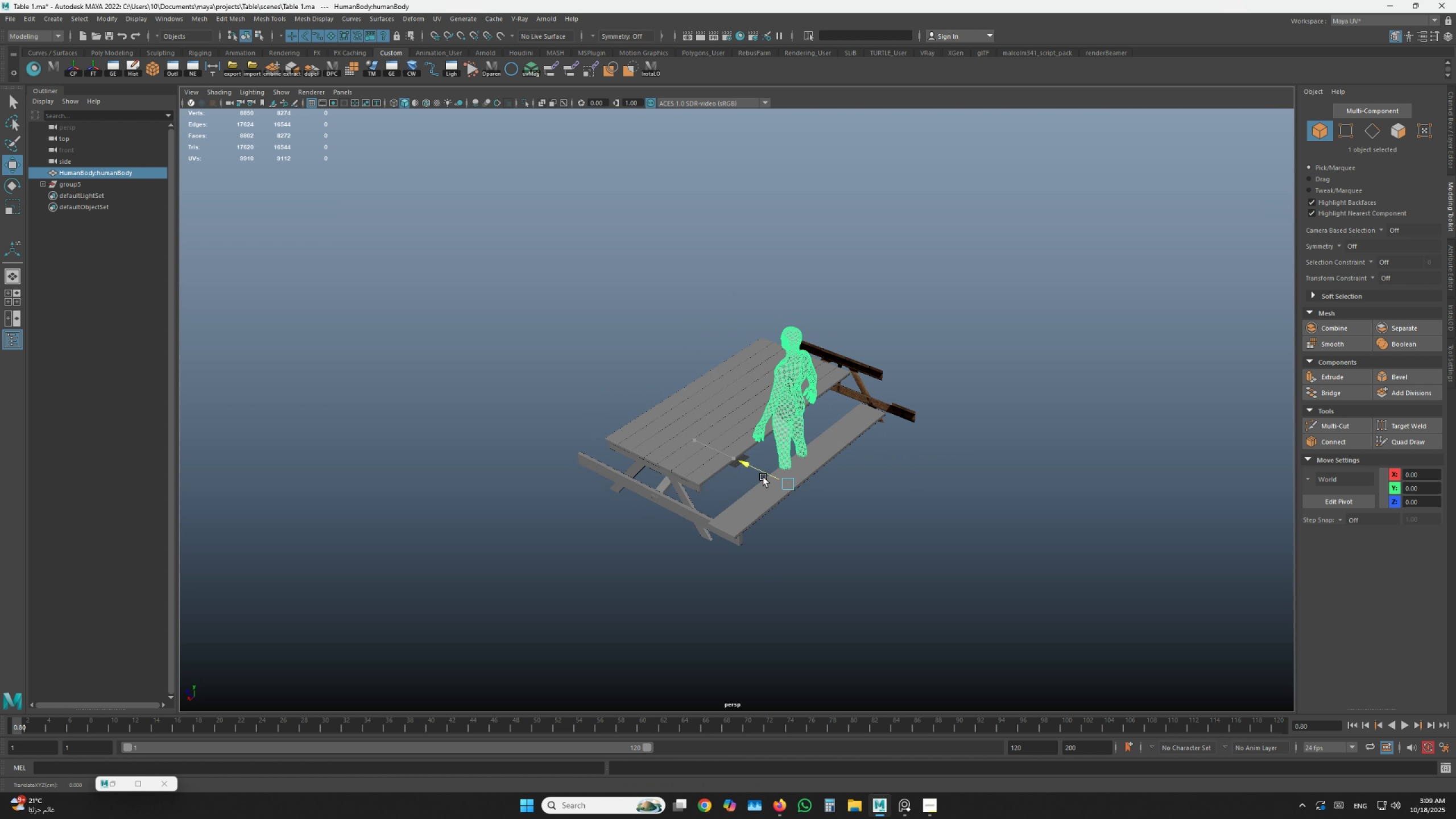 
hold_key(key=AltLeft, duration=1.09)
 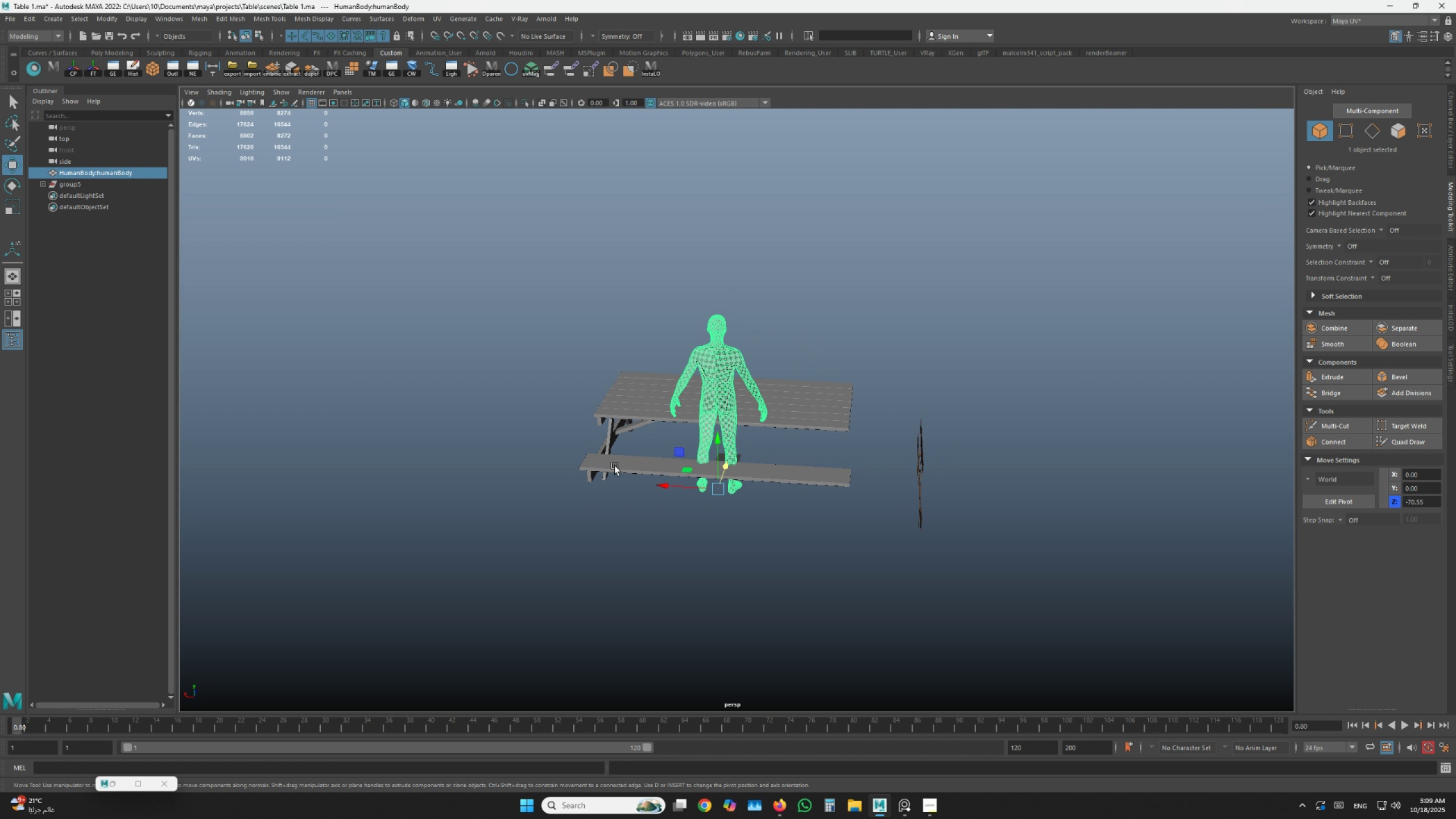 
hold_key(key=AltLeft, duration=0.75)
 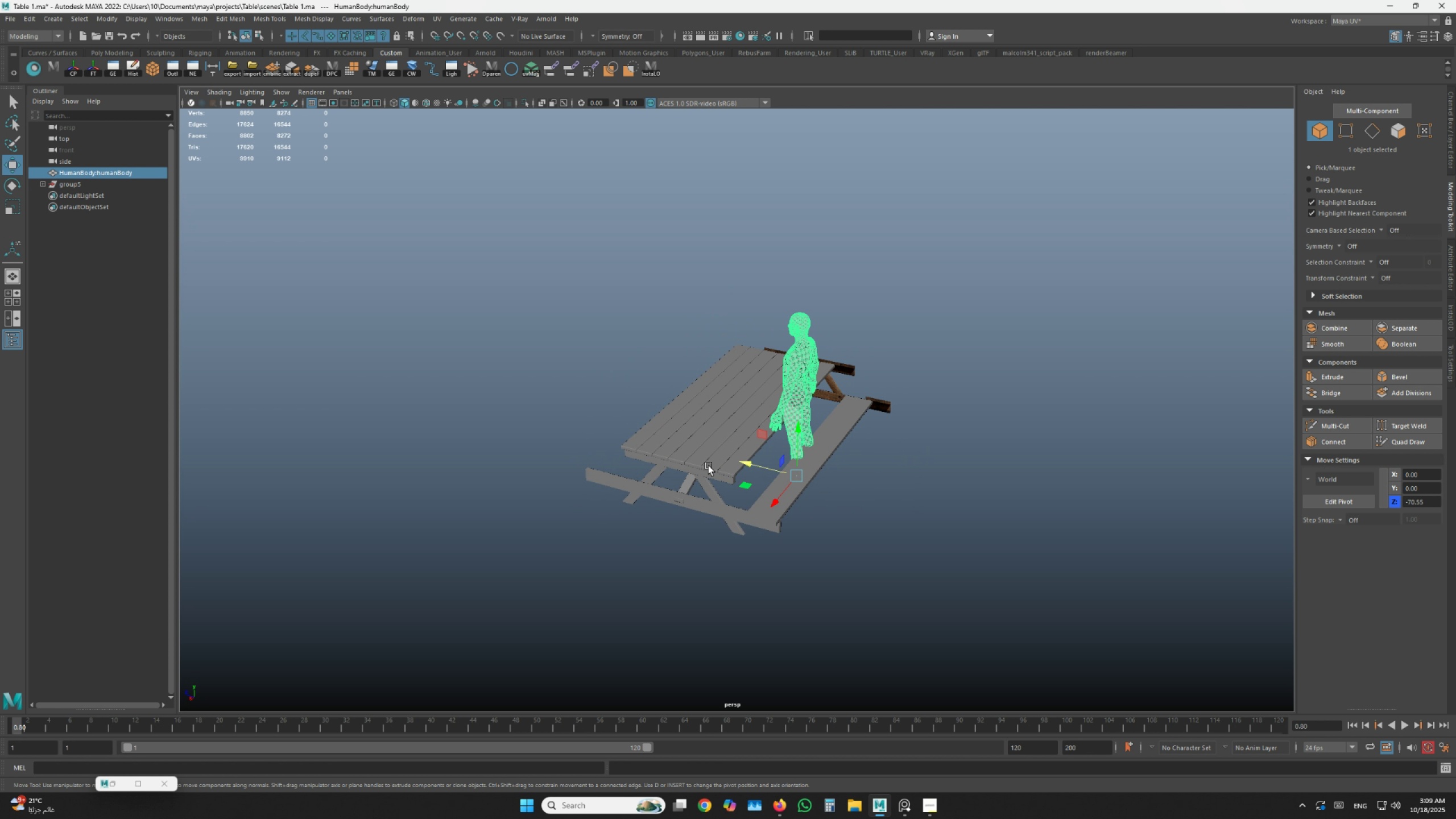 
key(Z)
 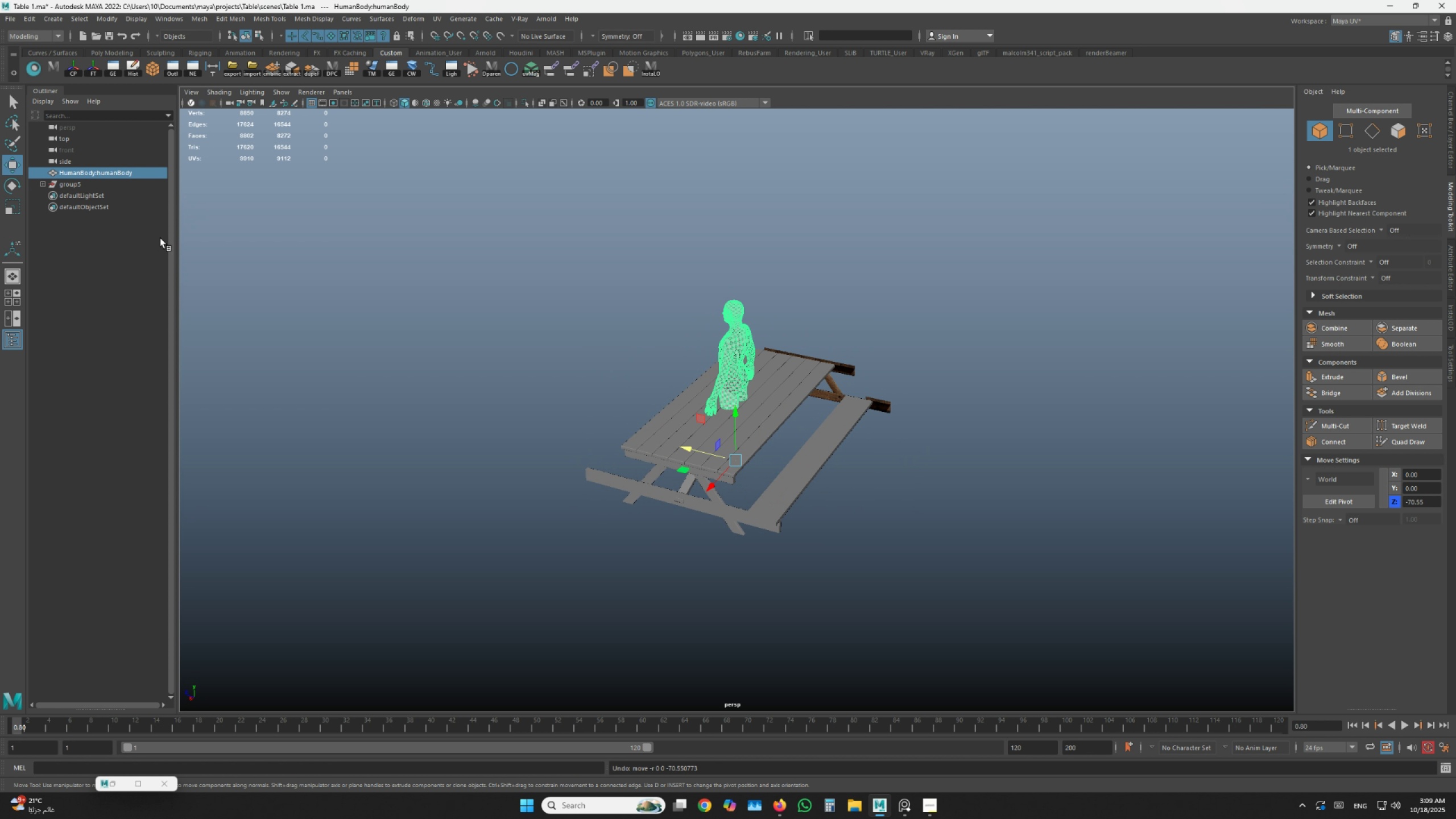 
key(Alt+AltLeft)
 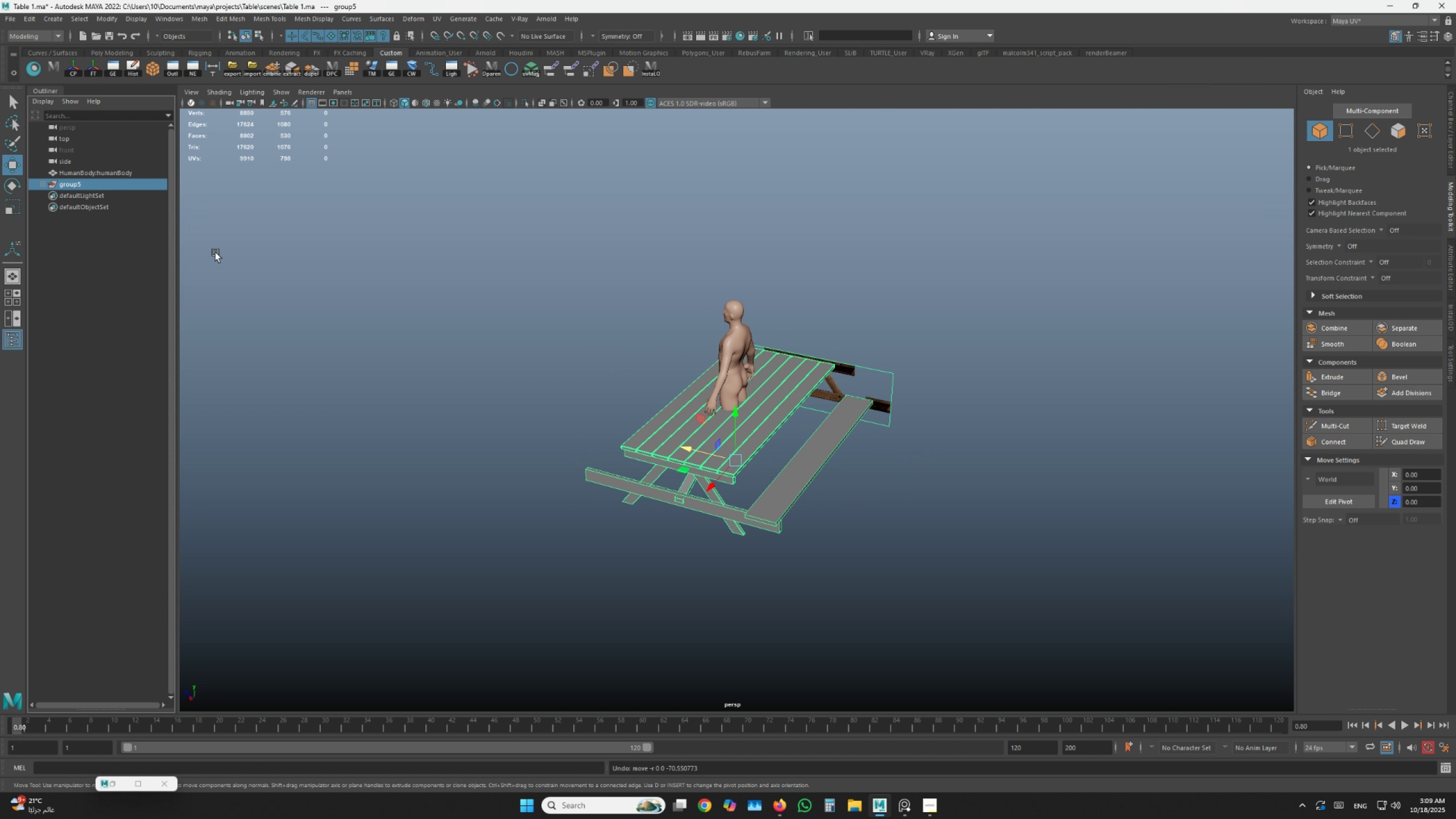 
key(R)
 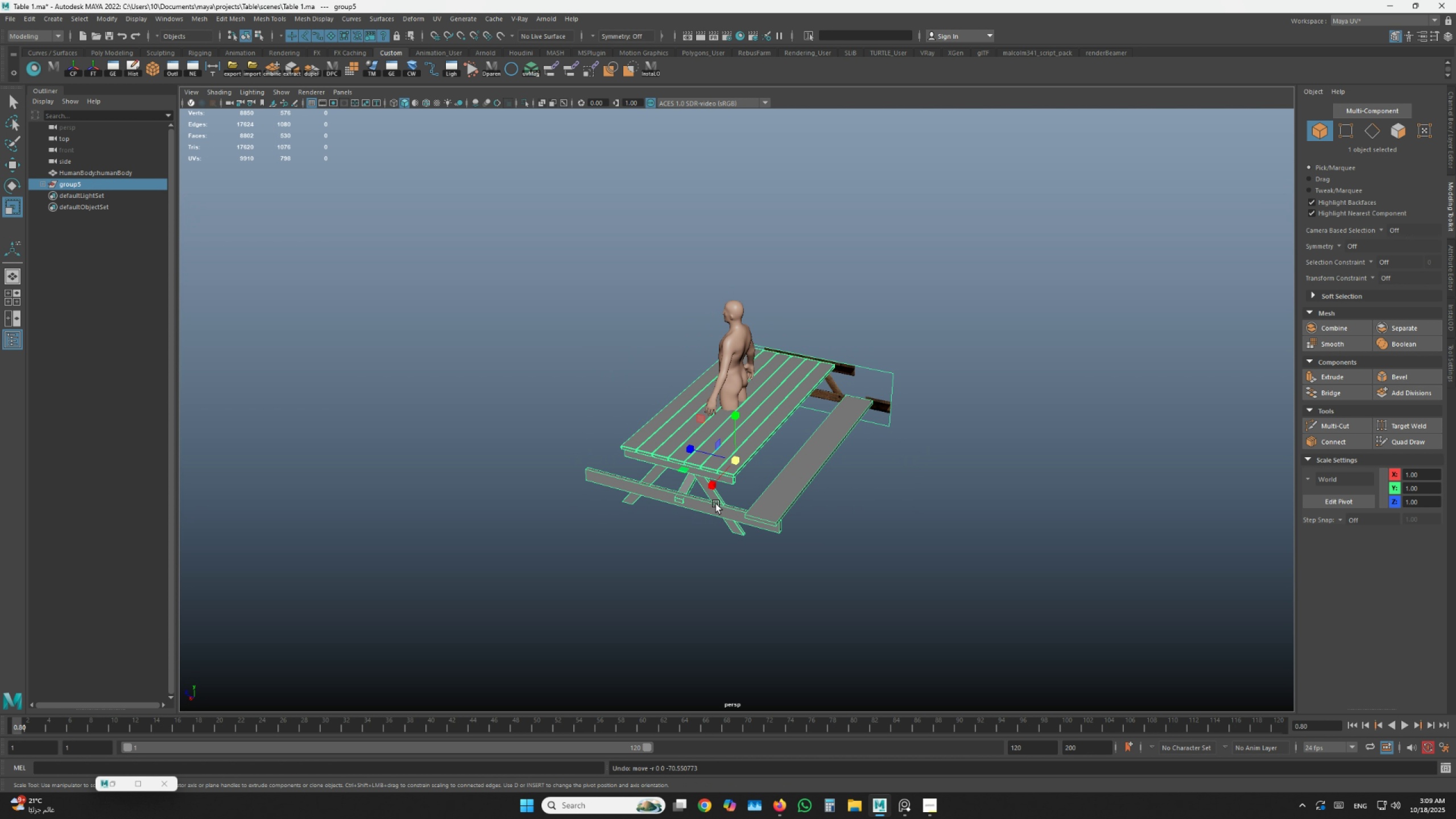 
hold_key(key=AltLeft, duration=0.36)
 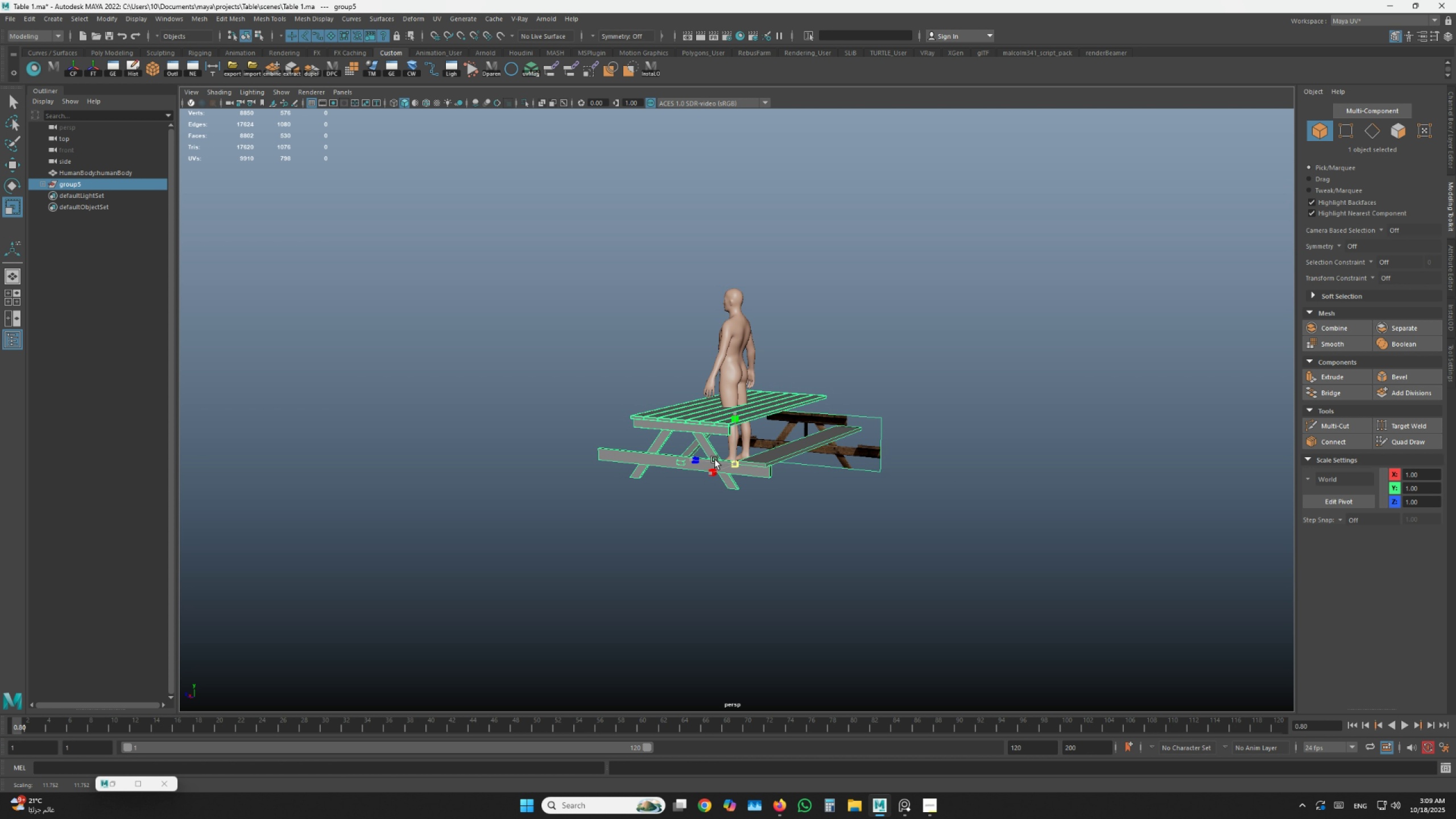 
hold_key(key=AltLeft, duration=1.24)
 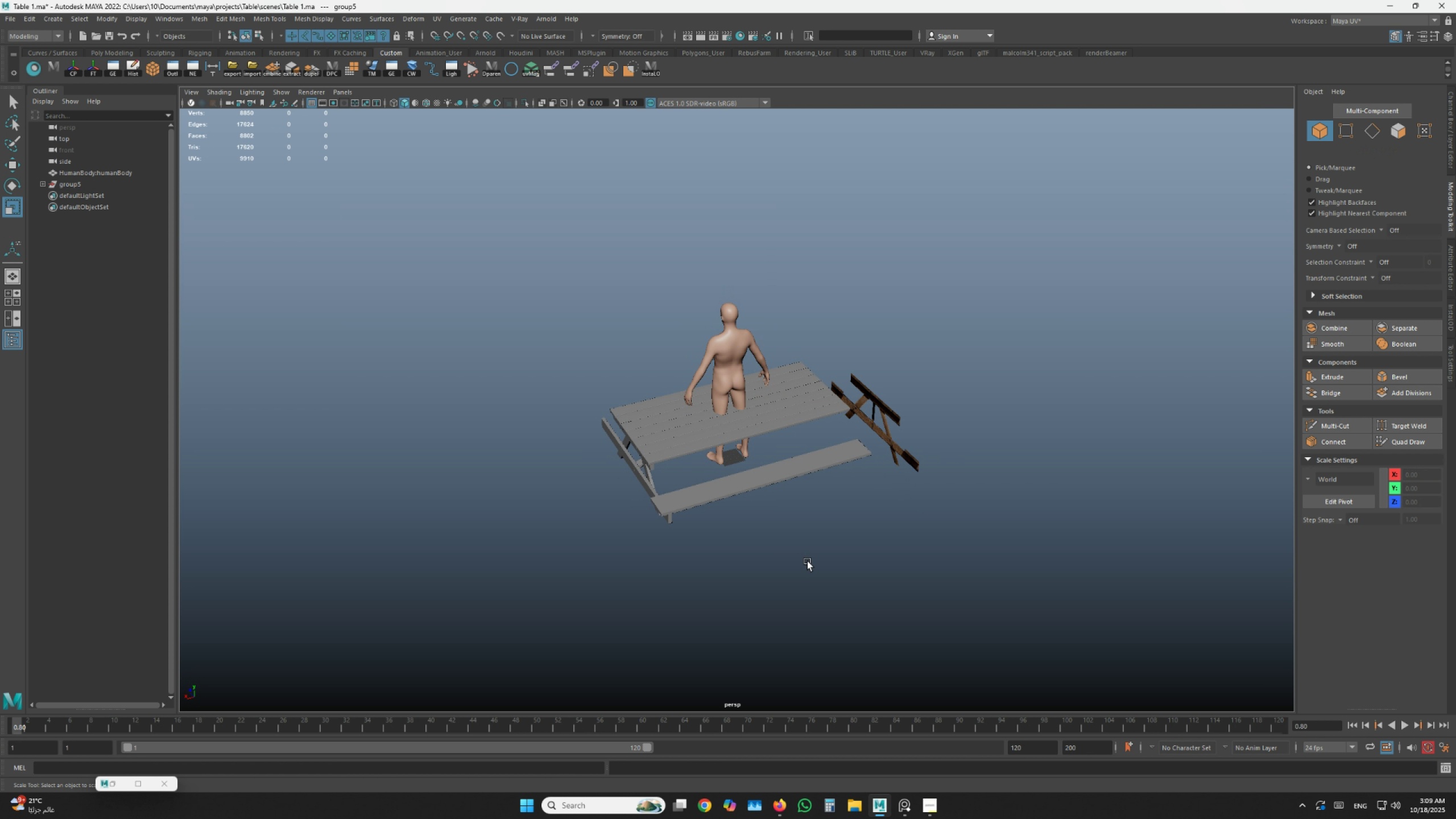 
left_click([808, 561])
 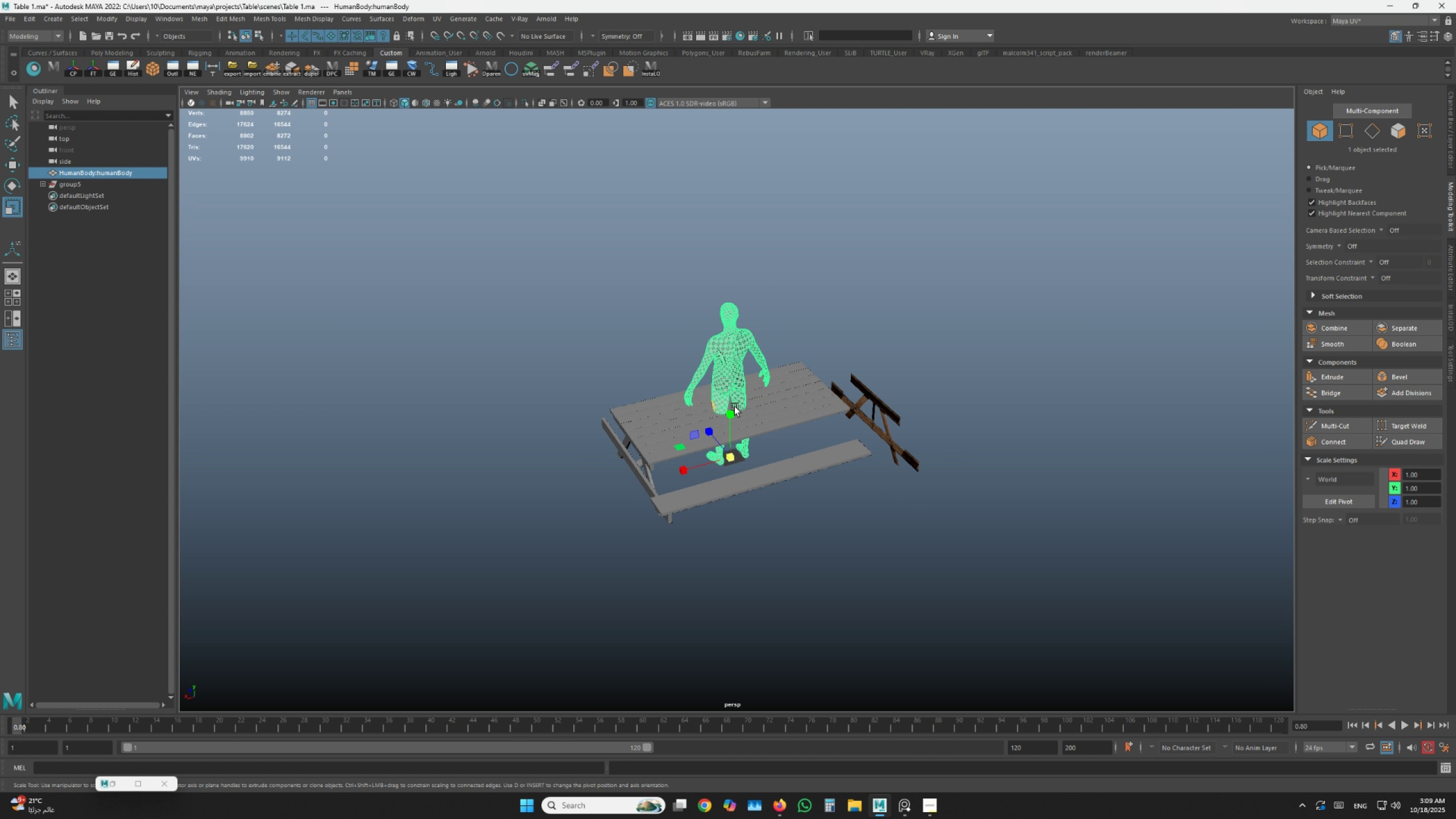 
hold_key(key=AltLeft, duration=0.88)
left_click_drag(start_coordinate=[718, 423], to_coordinate=[757, 391])
 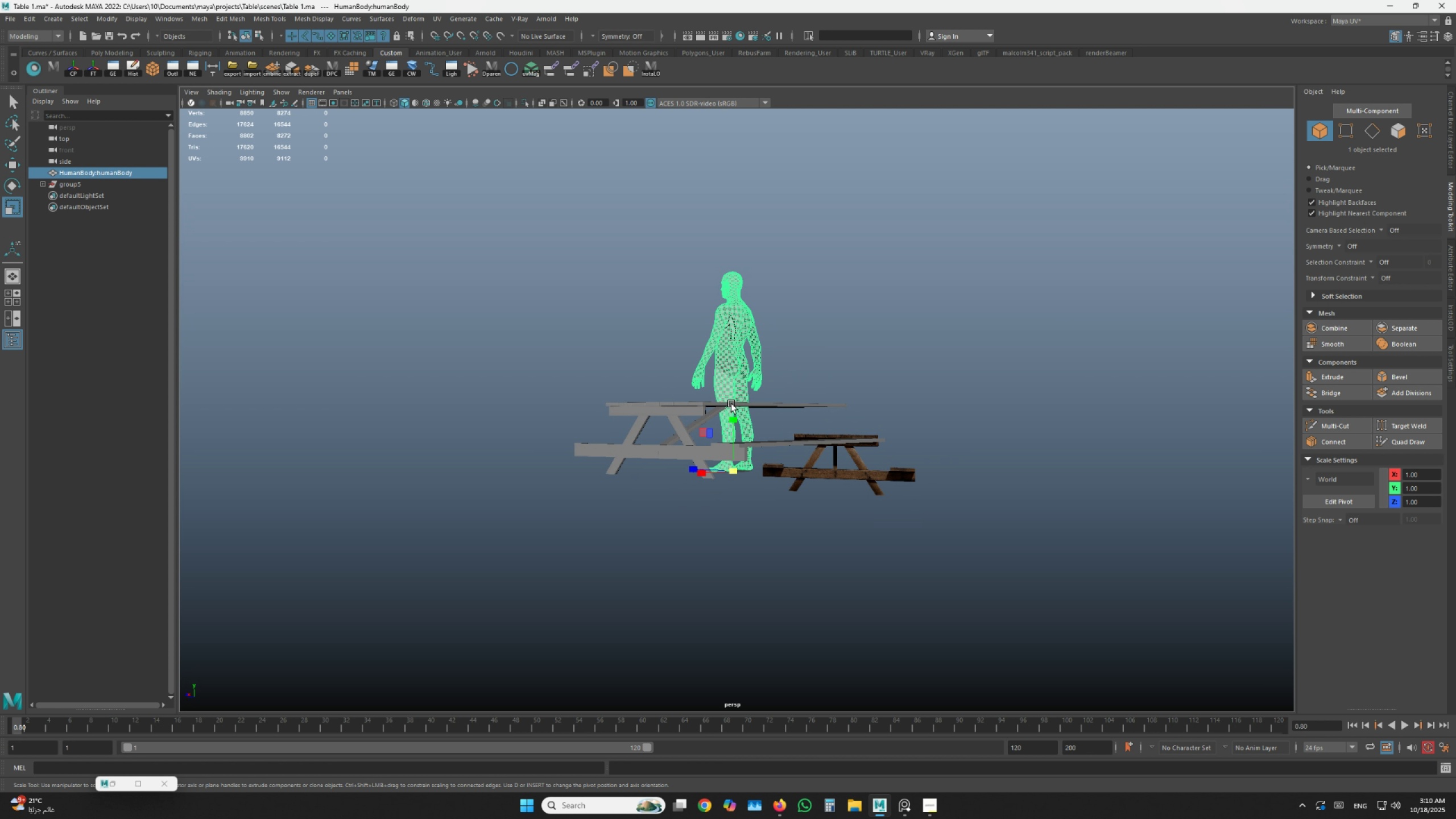 
scroll: coordinate [730, 410], scroll_direction: up, amount: 5.0
 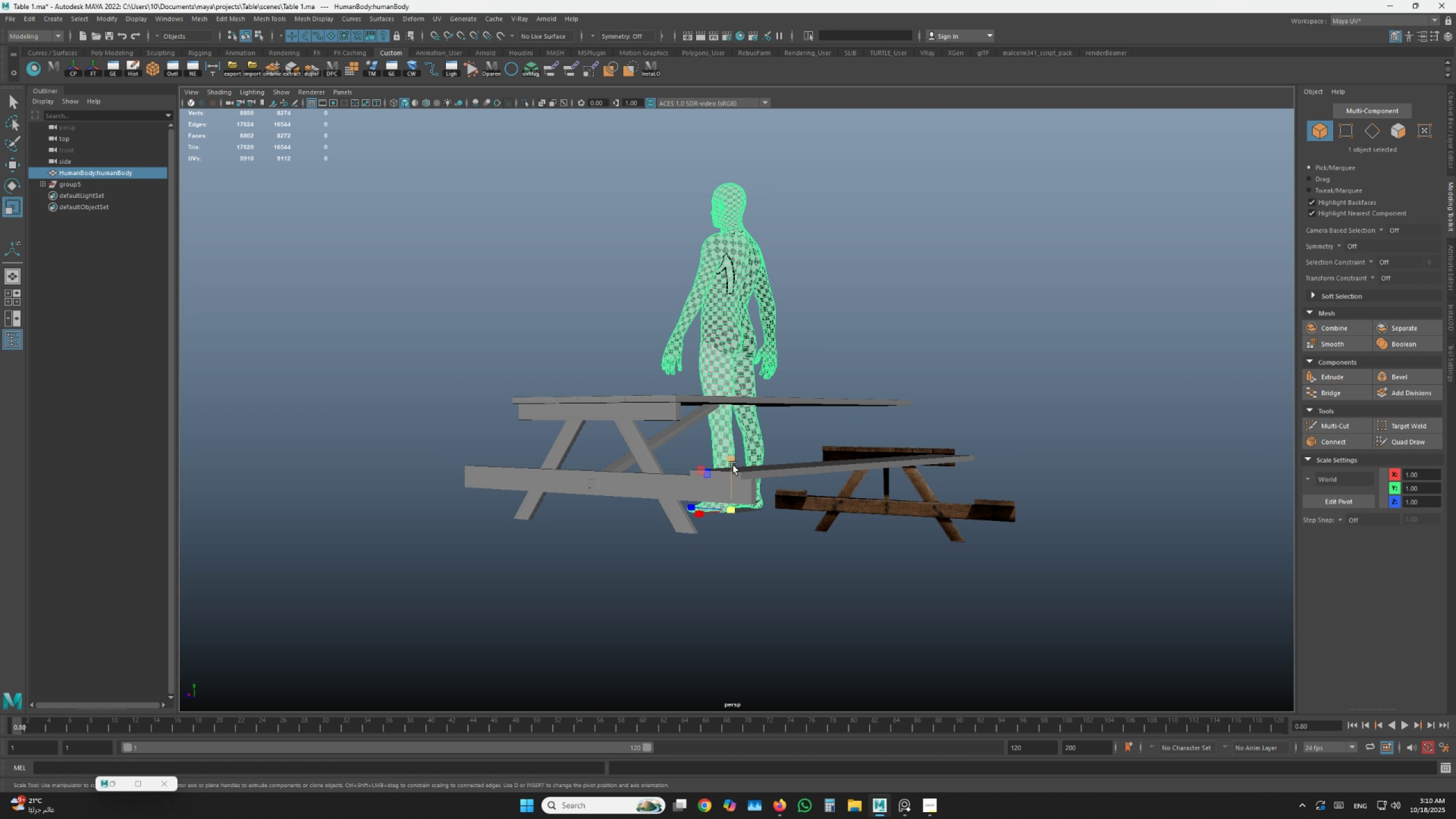 
hold_key(key=AltLeft, duration=1.5)
left_click_drag(start_coordinate=[657, 506], to_coordinate=[655, 509])
 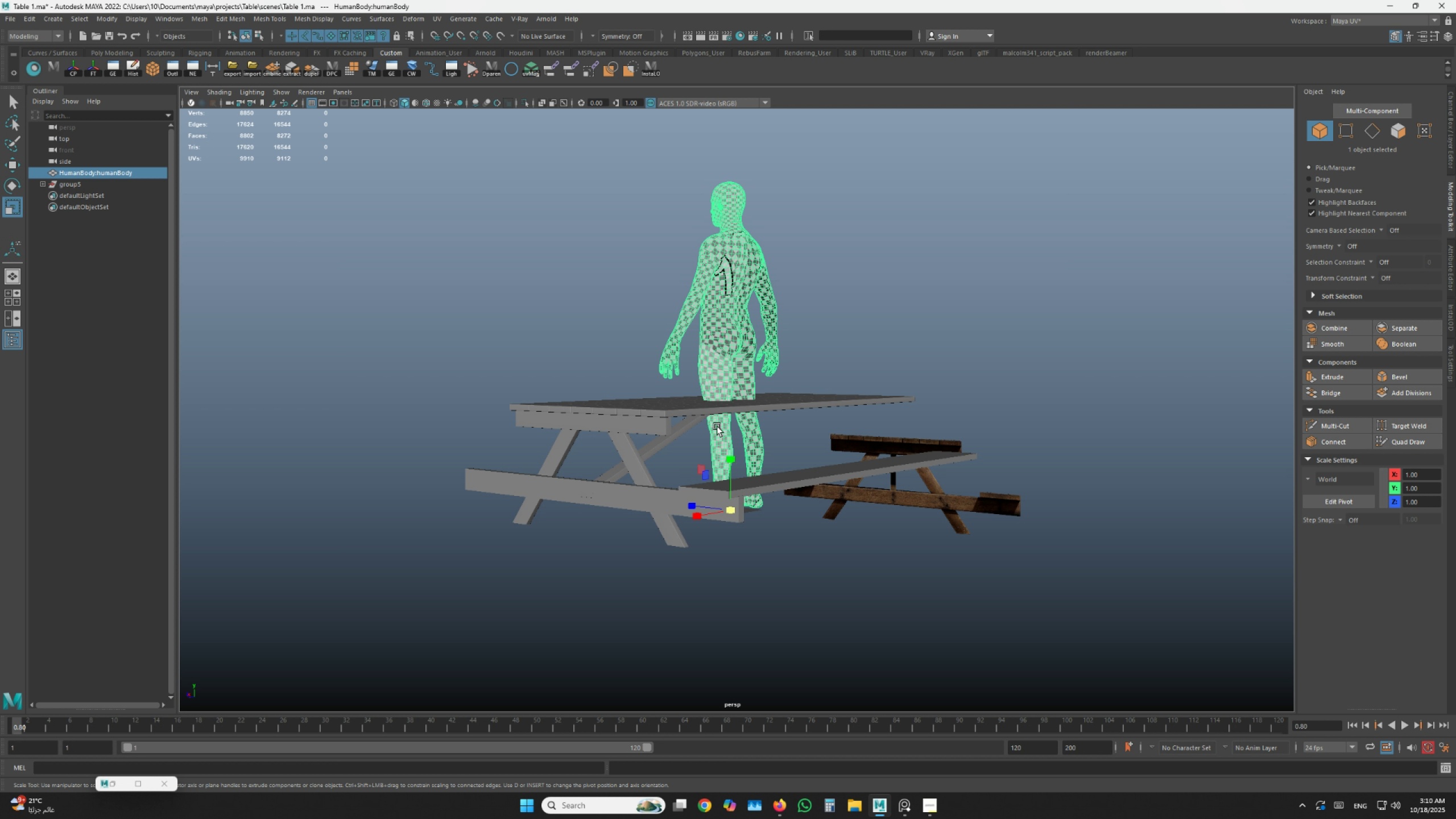 
hold_key(key=AltLeft, duration=1.52)
 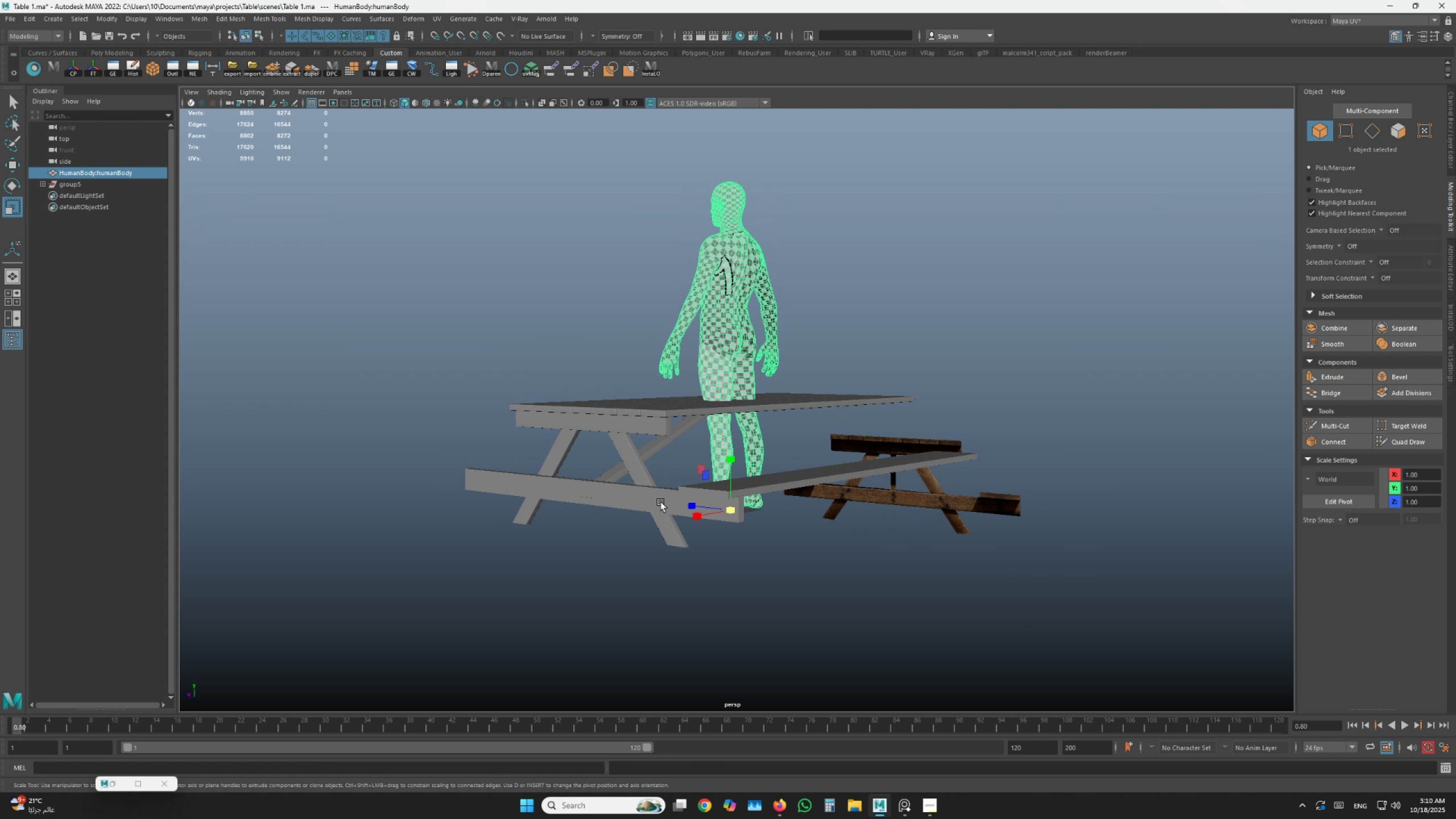 
hold_key(key=AltLeft, duration=0.48)
 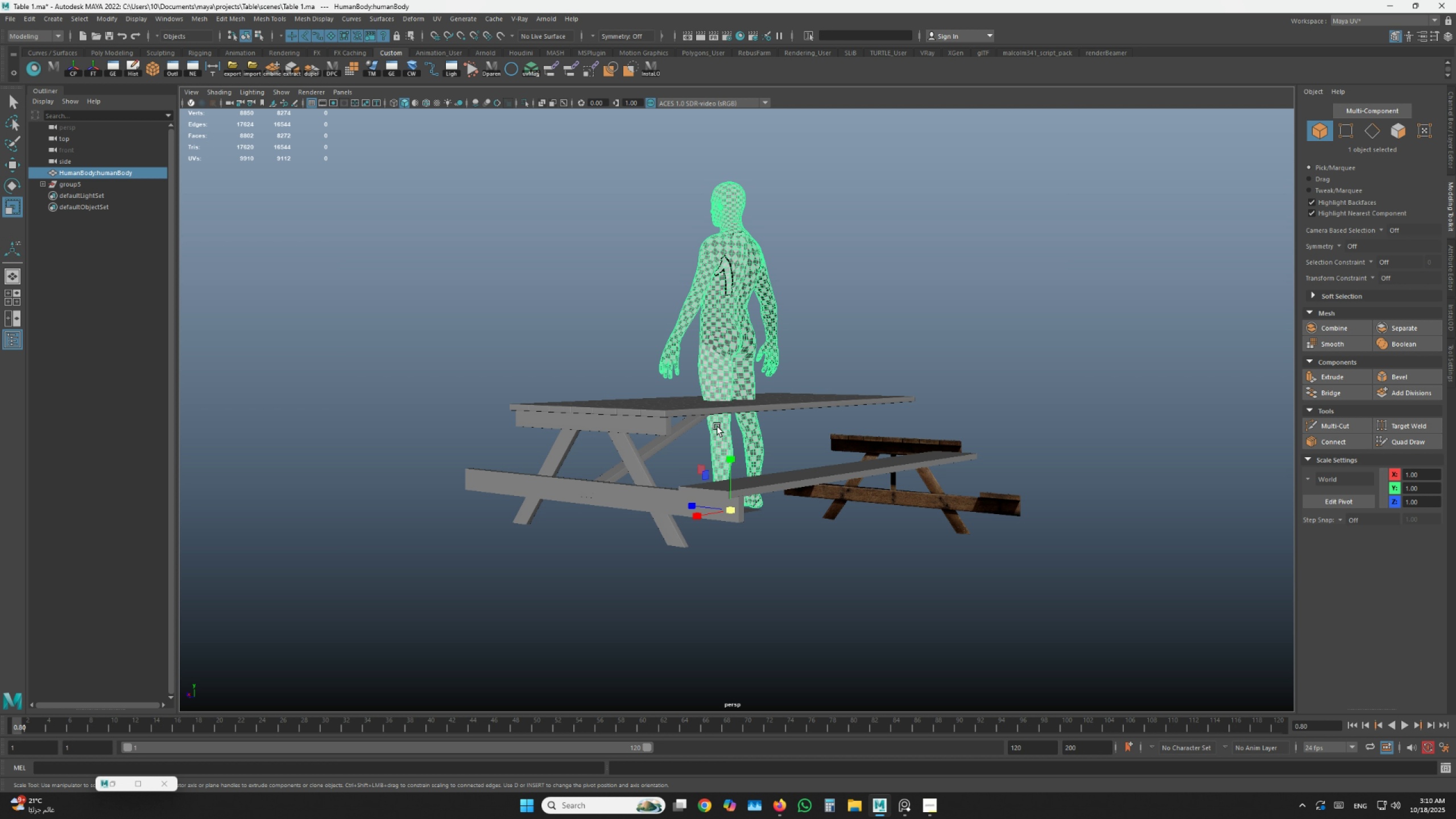 
hold_key(key=AltLeft, duration=1.5)
left_click_drag(start_coordinate=[707, 429], to_coordinate=[692, 429])
 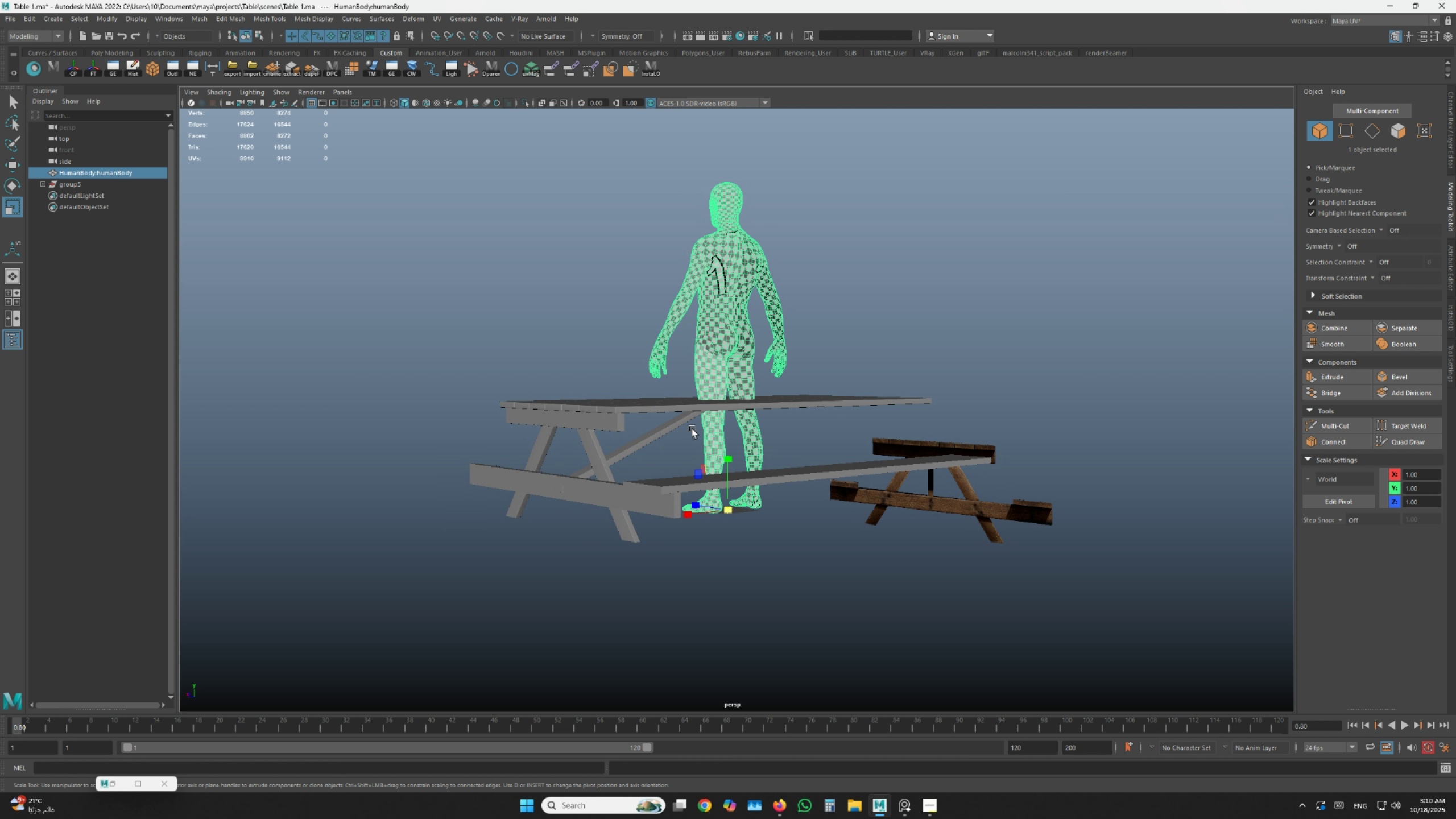 
key(Alt+Tab)
 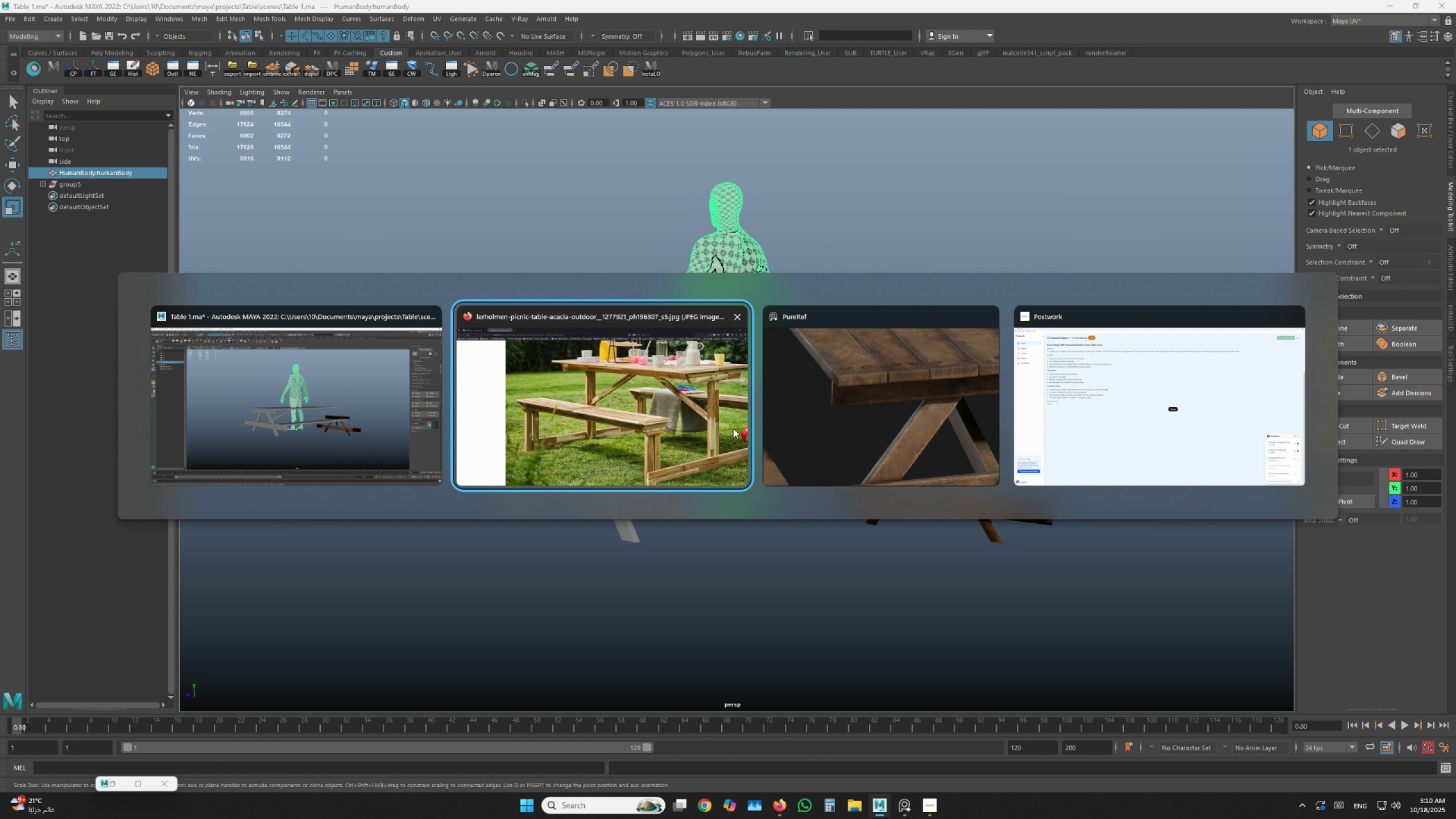 
left_click([706, 422])
 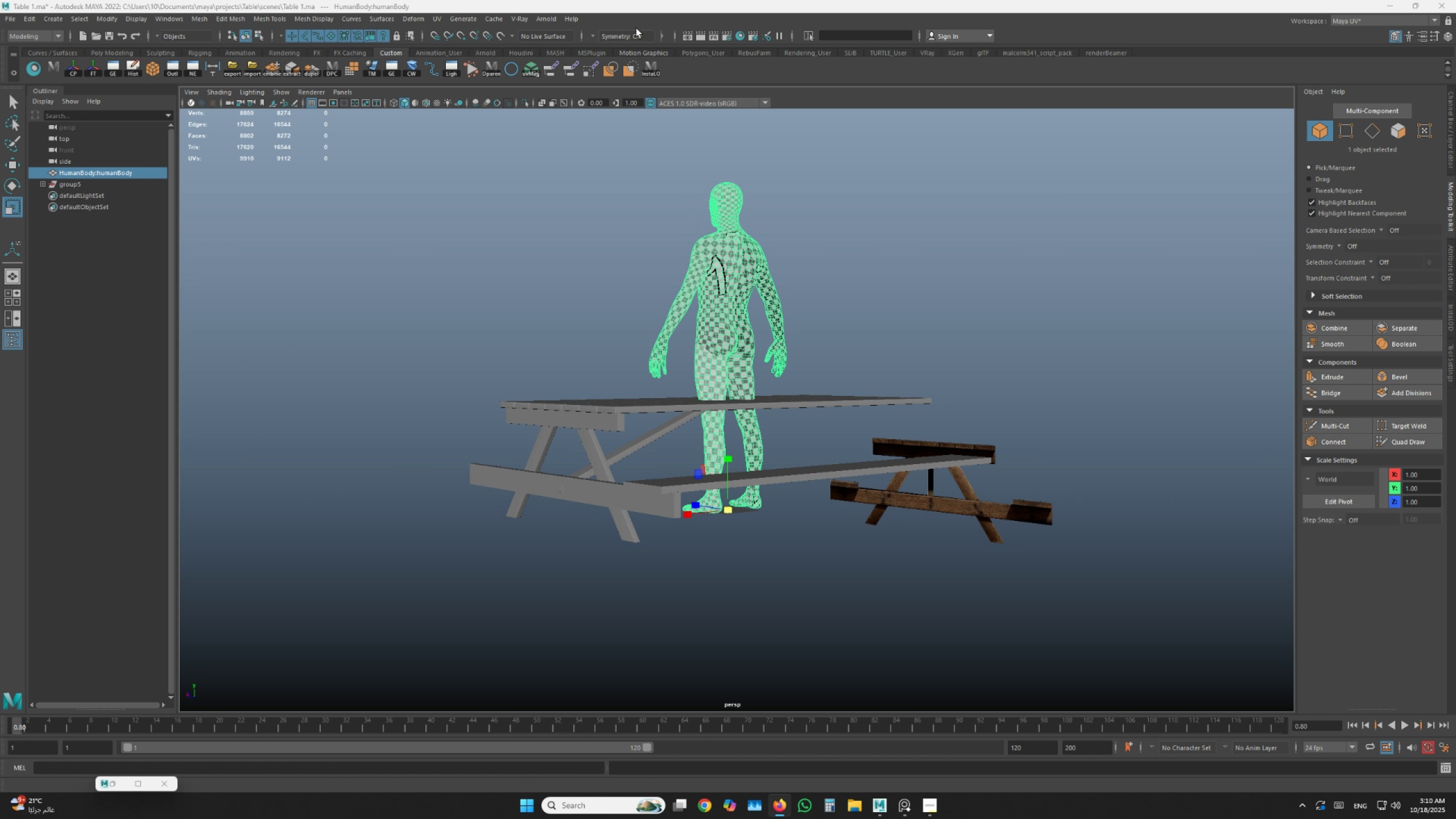 
left_click_drag(start_coordinate=[646, 0], to_coordinate=[805, 460])
 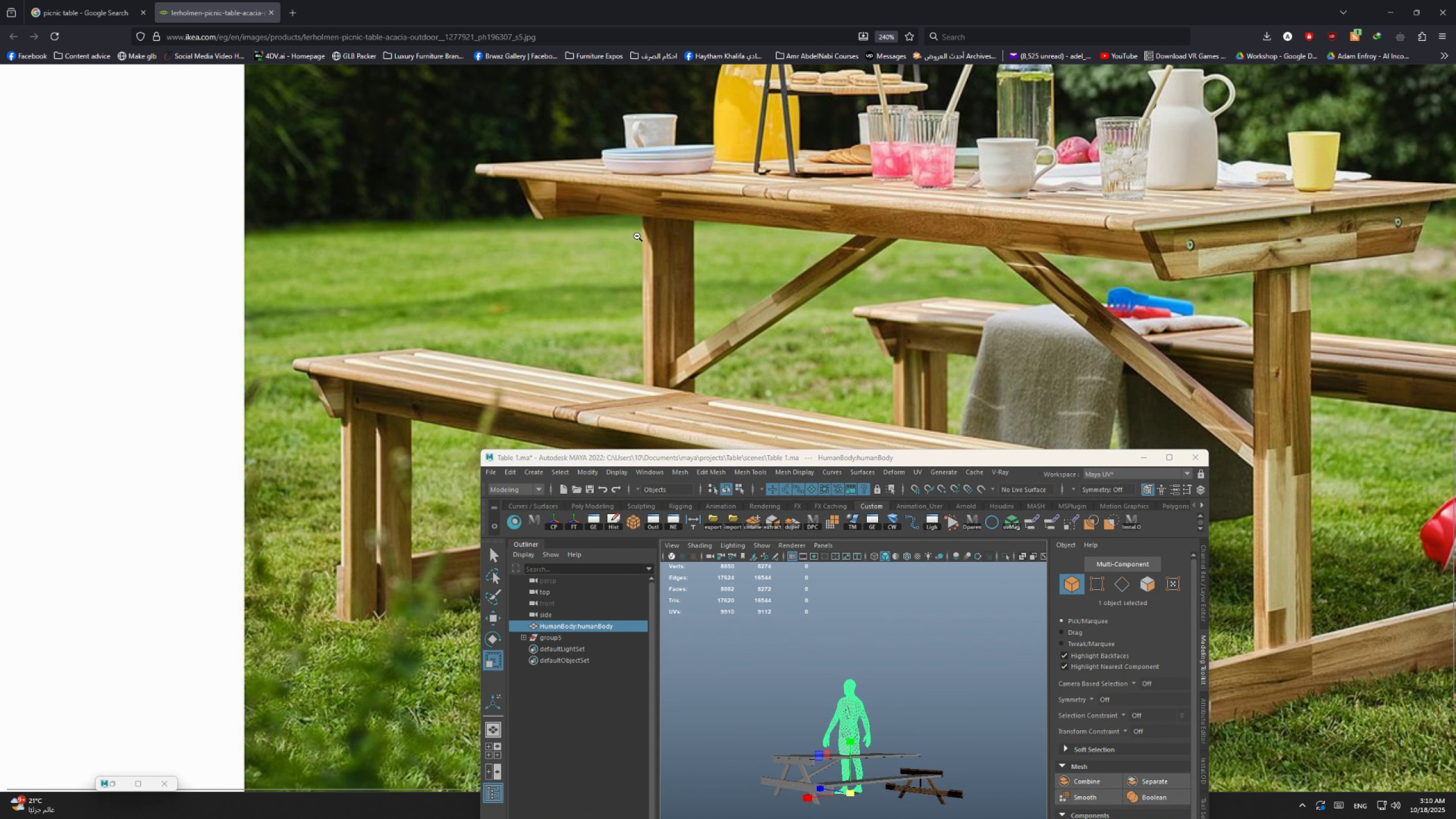 
left_click([637, 236])
 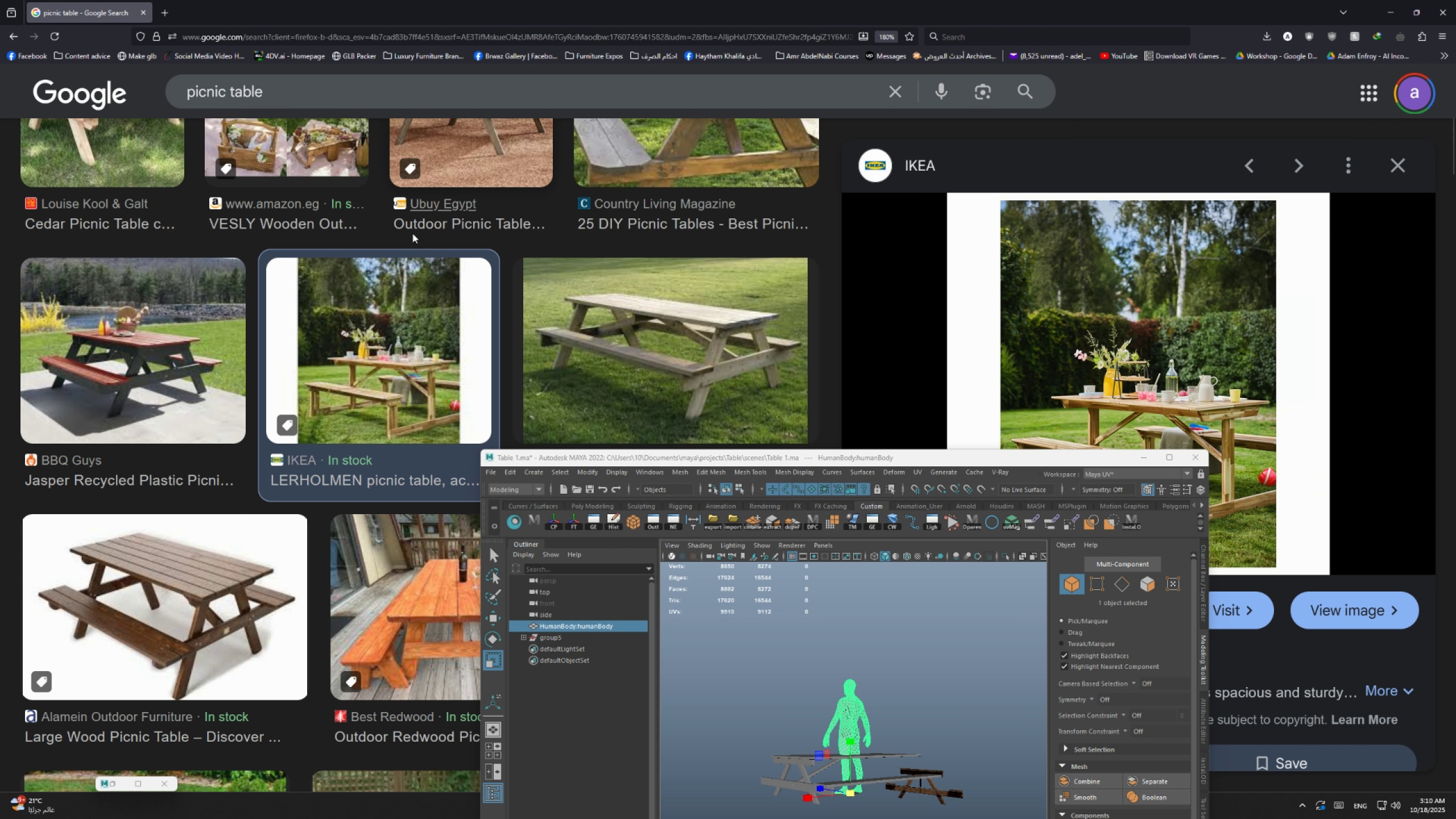 
scroll: coordinate [402, 307], scroll_direction: down, amount: 3.0
 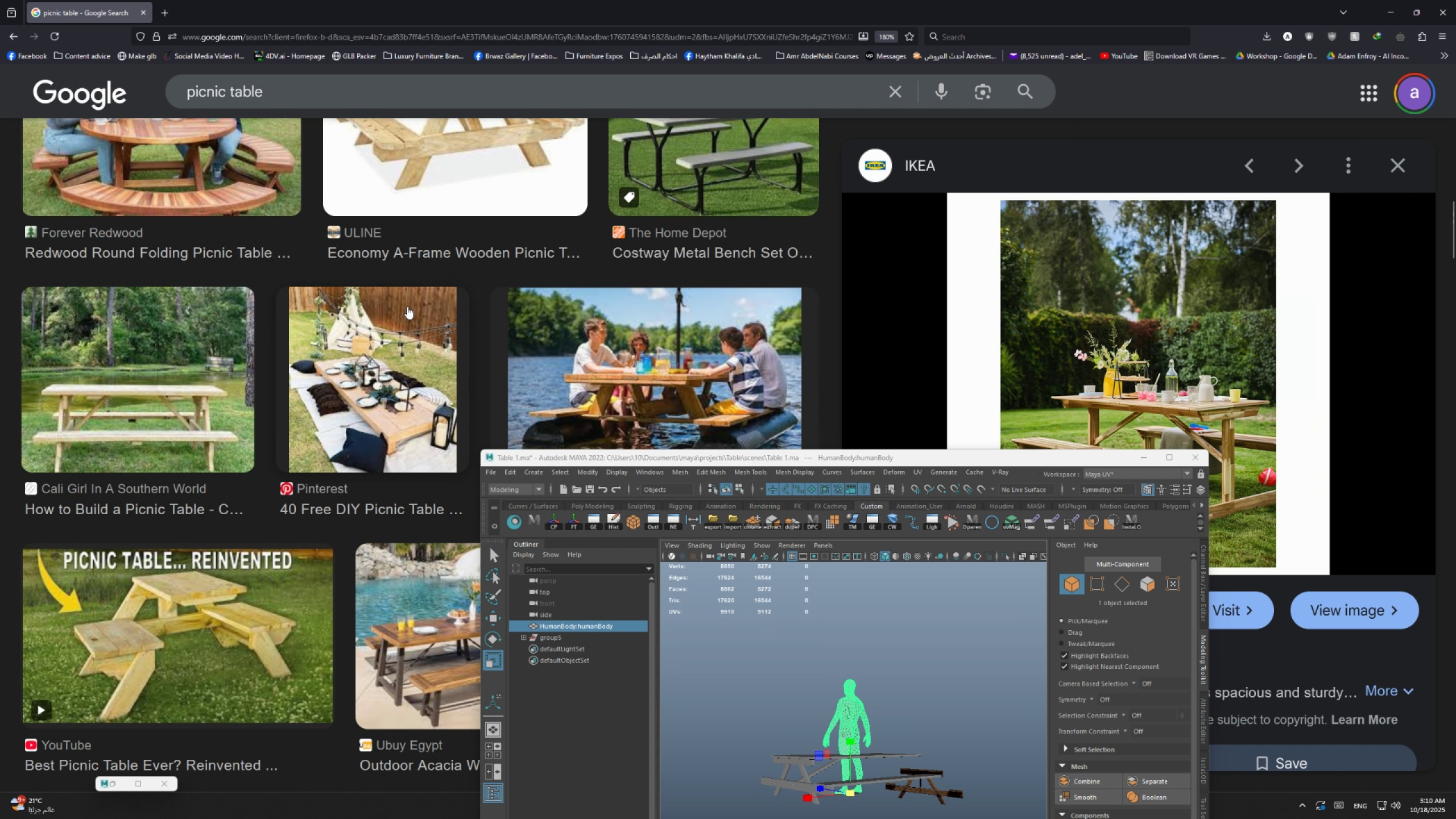 
scroll: coordinate [407, 307], scroll_direction: none, amount: 0.0
 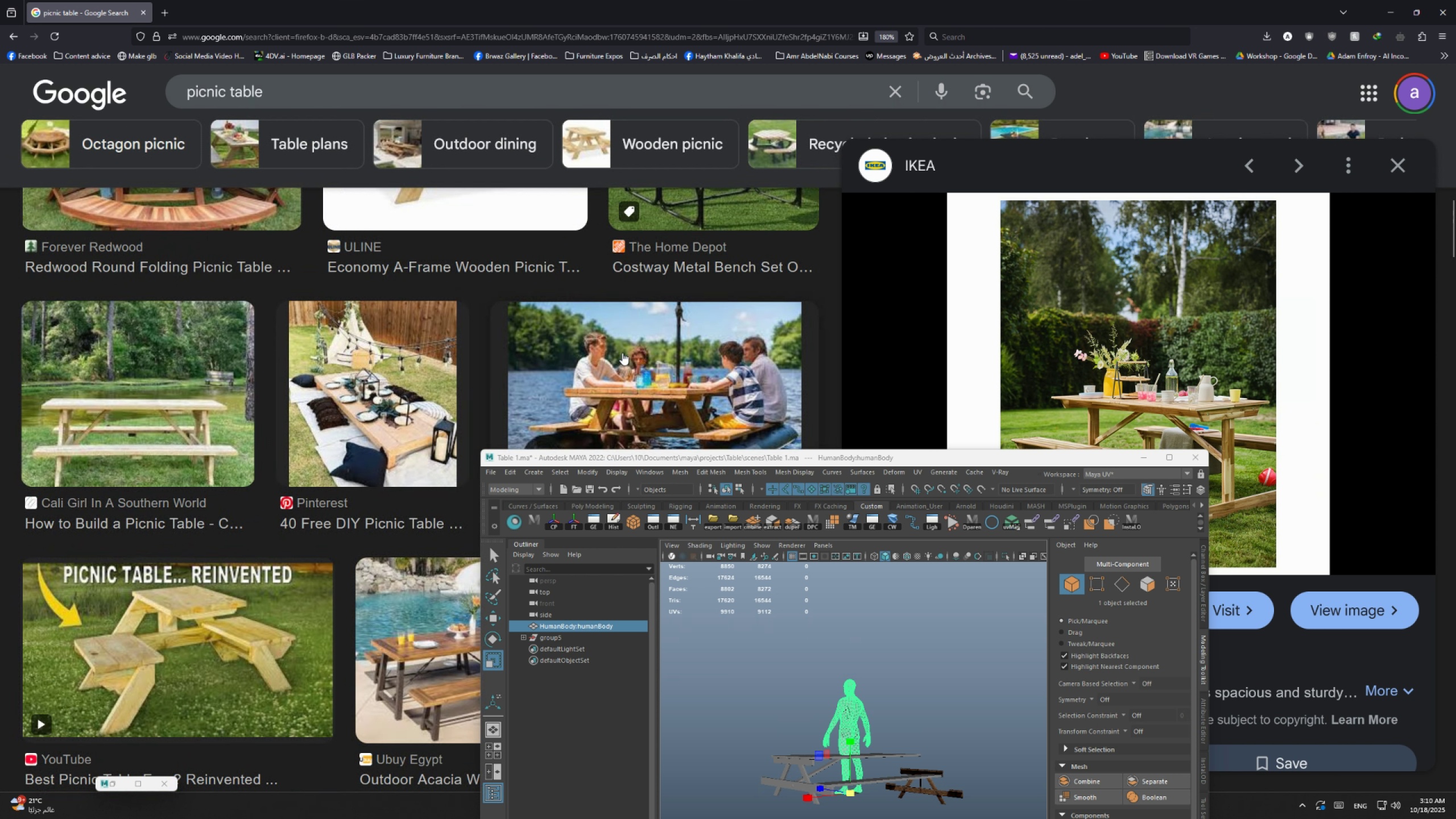 
left_click([625, 349])
 